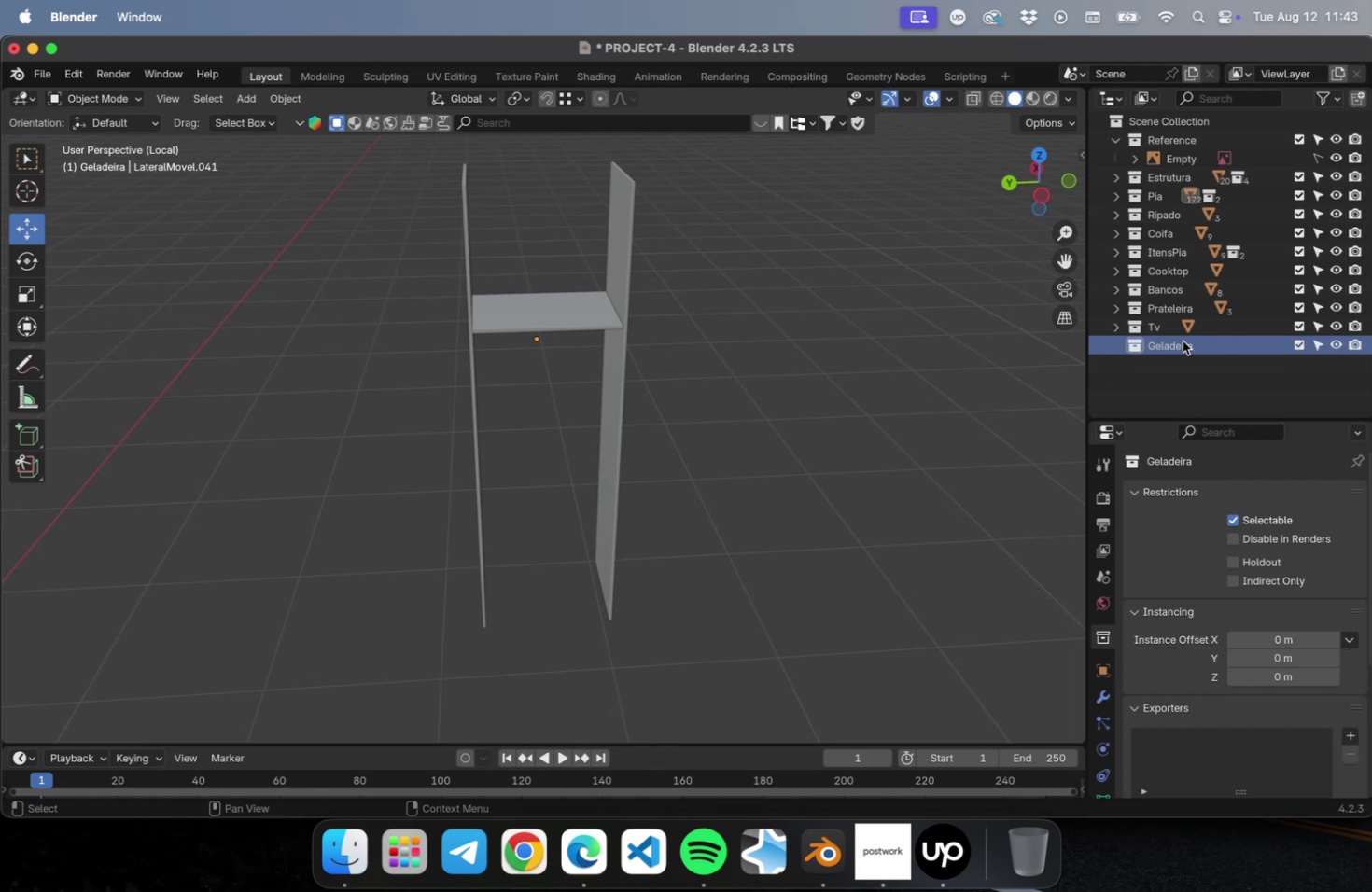 
wait(6.3)
 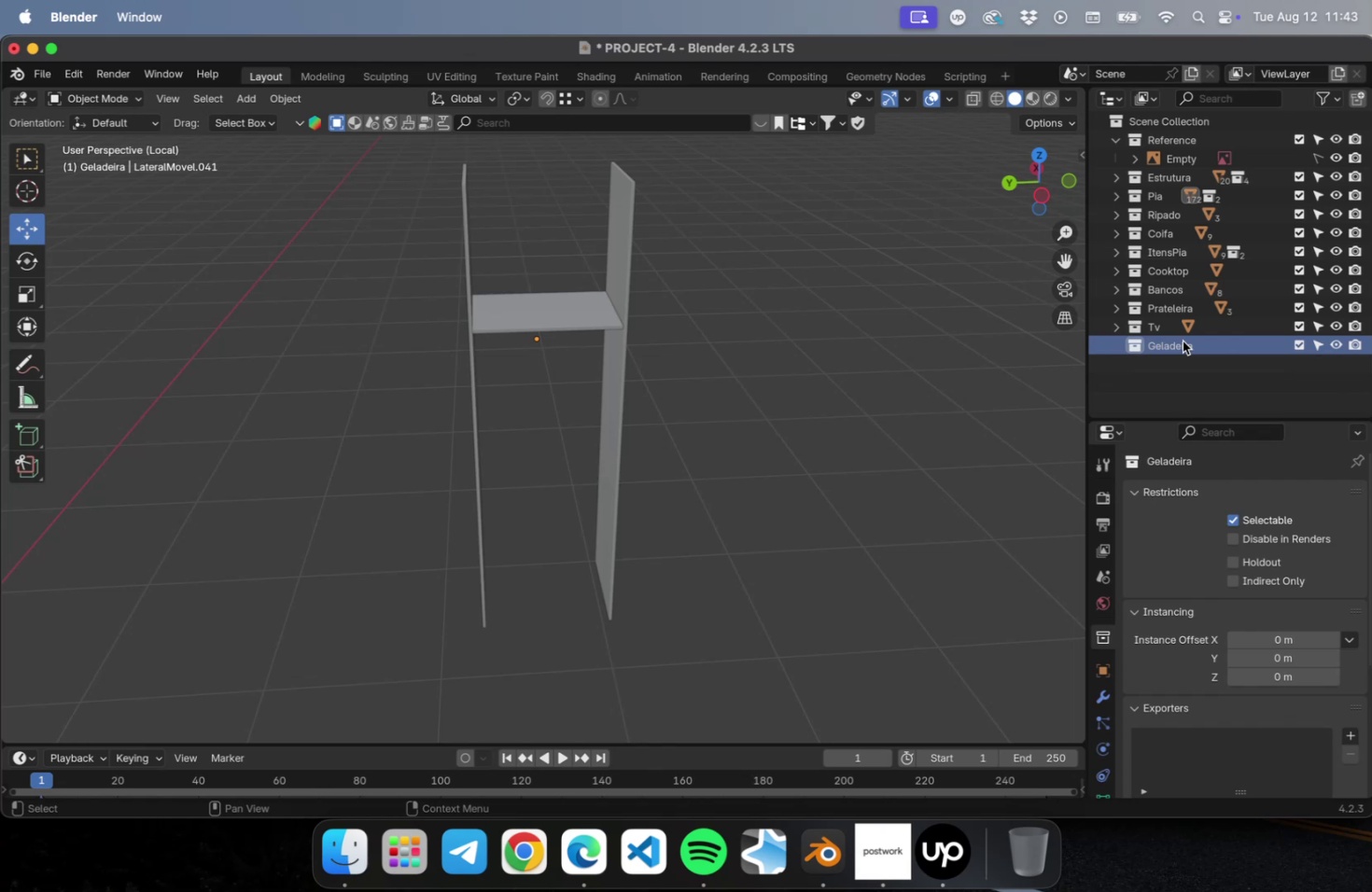 
scroll: coordinate [609, 463], scroll_direction: up, amount: 10.0
 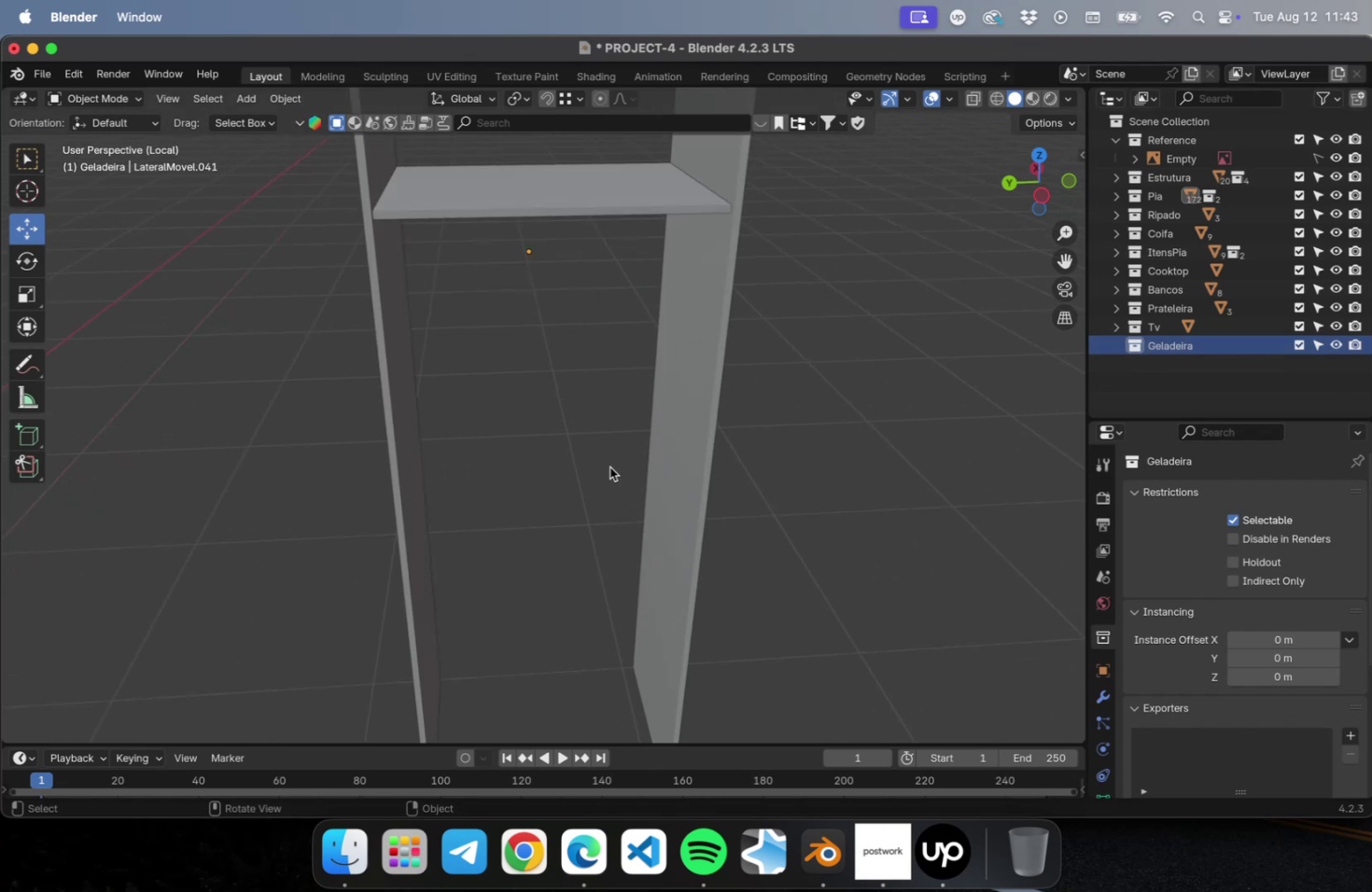 
hold_key(key=ShiftLeft, duration=0.38)
 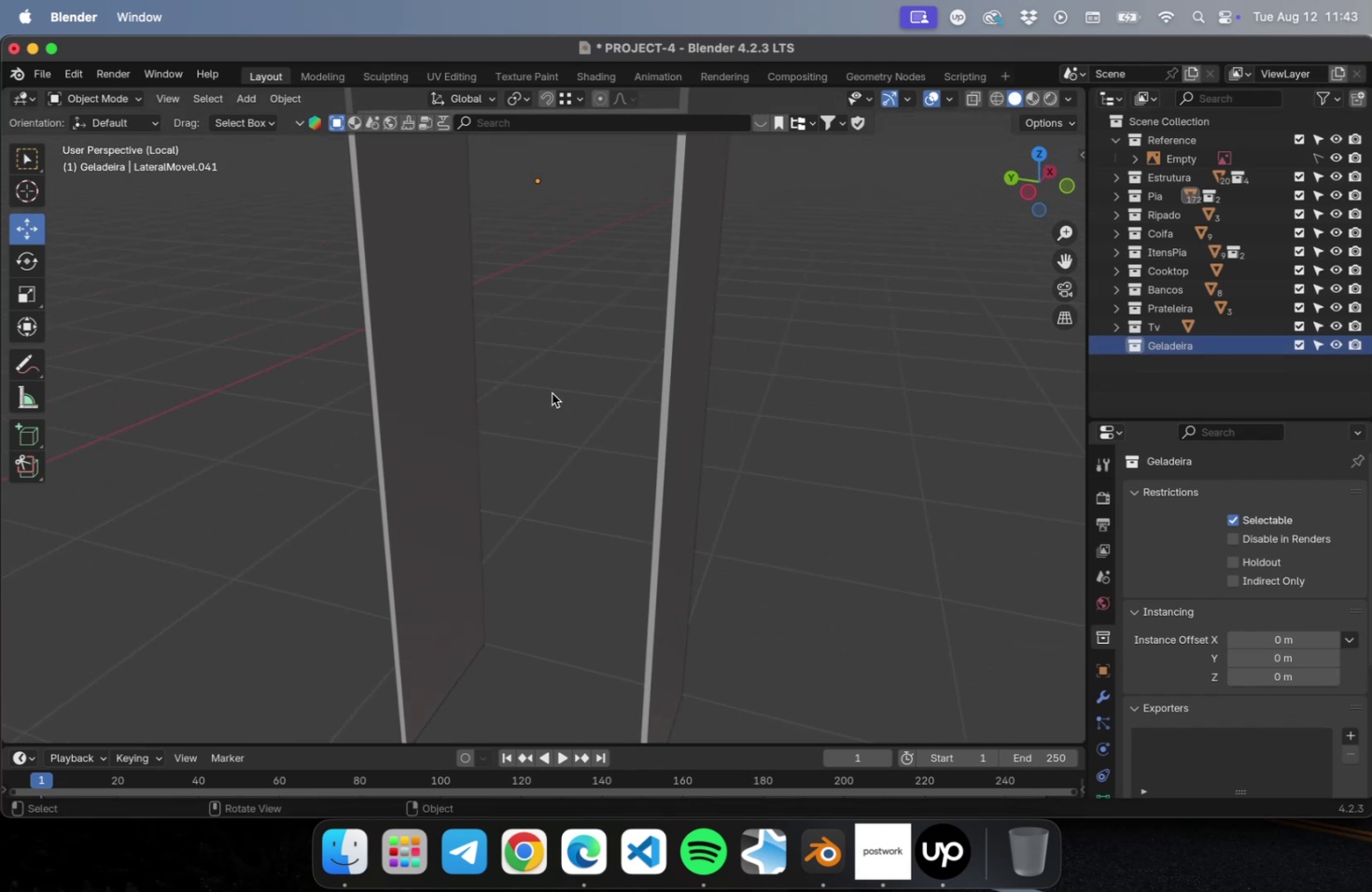 
key(Meta+S)
 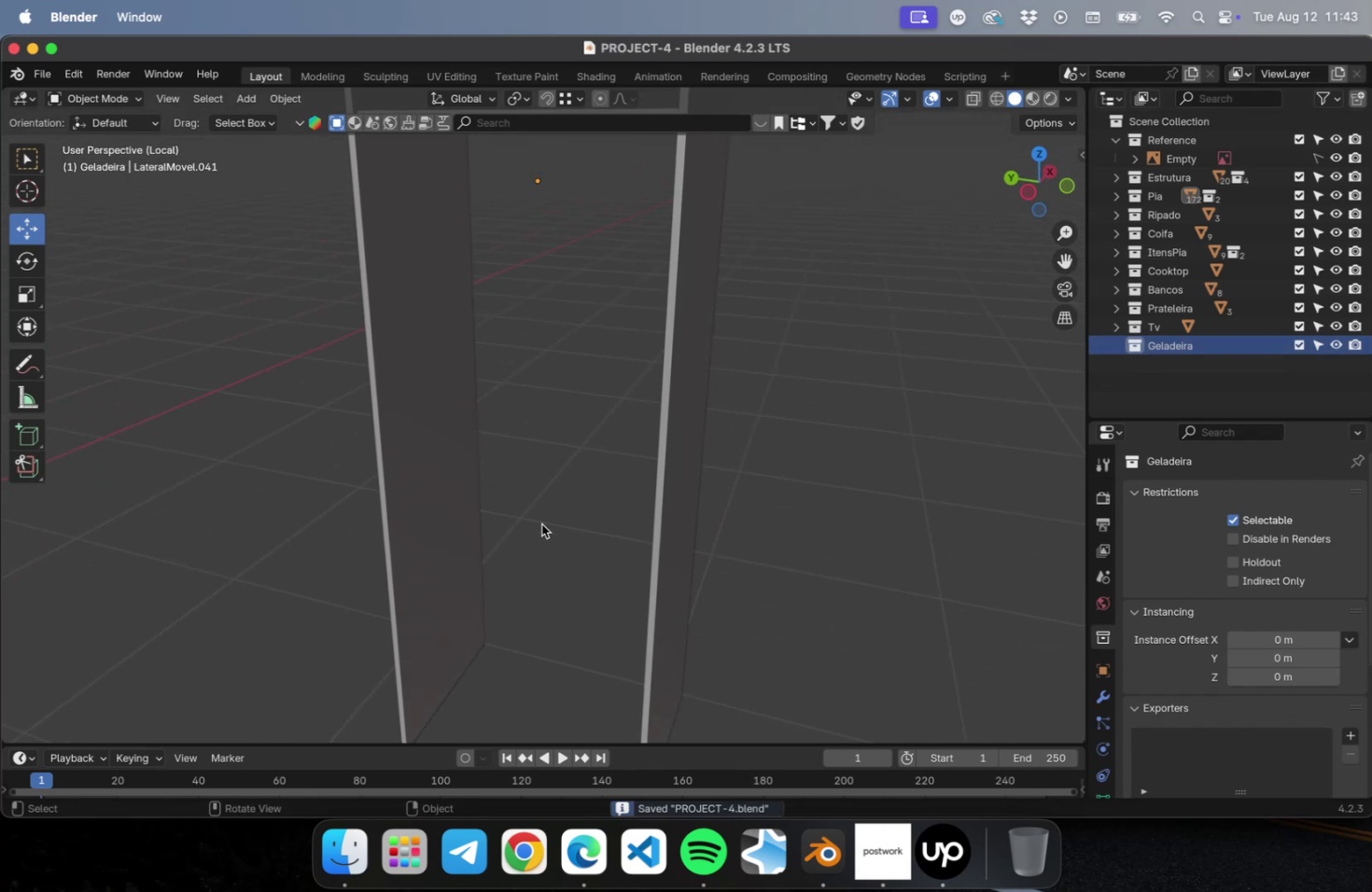 
scroll: coordinate [561, 470], scroll_direction: down, amount: 5.0
 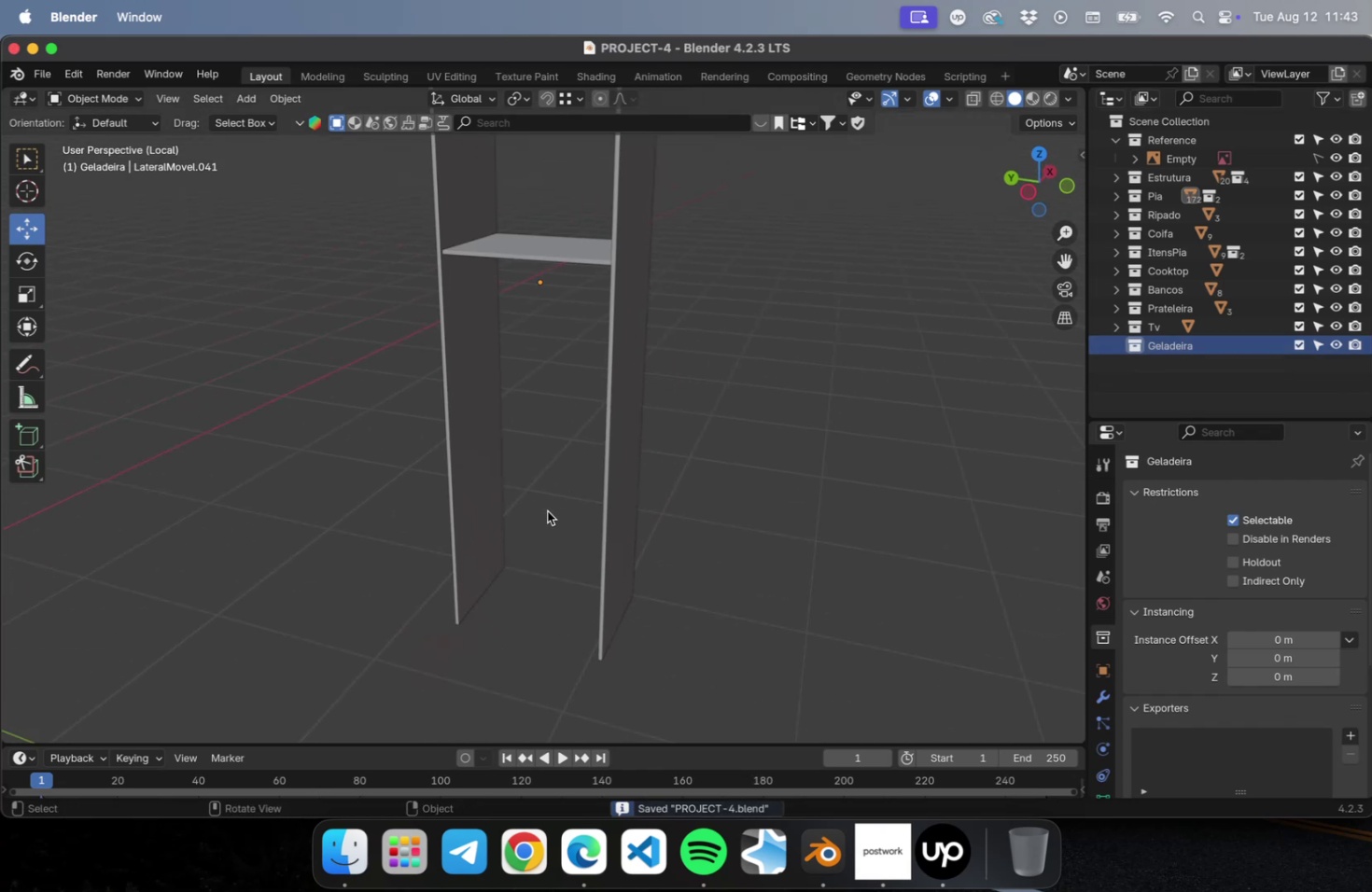 
hold_key(key=ShiftLeft, duration=0.58)
right_click([523, 634])
 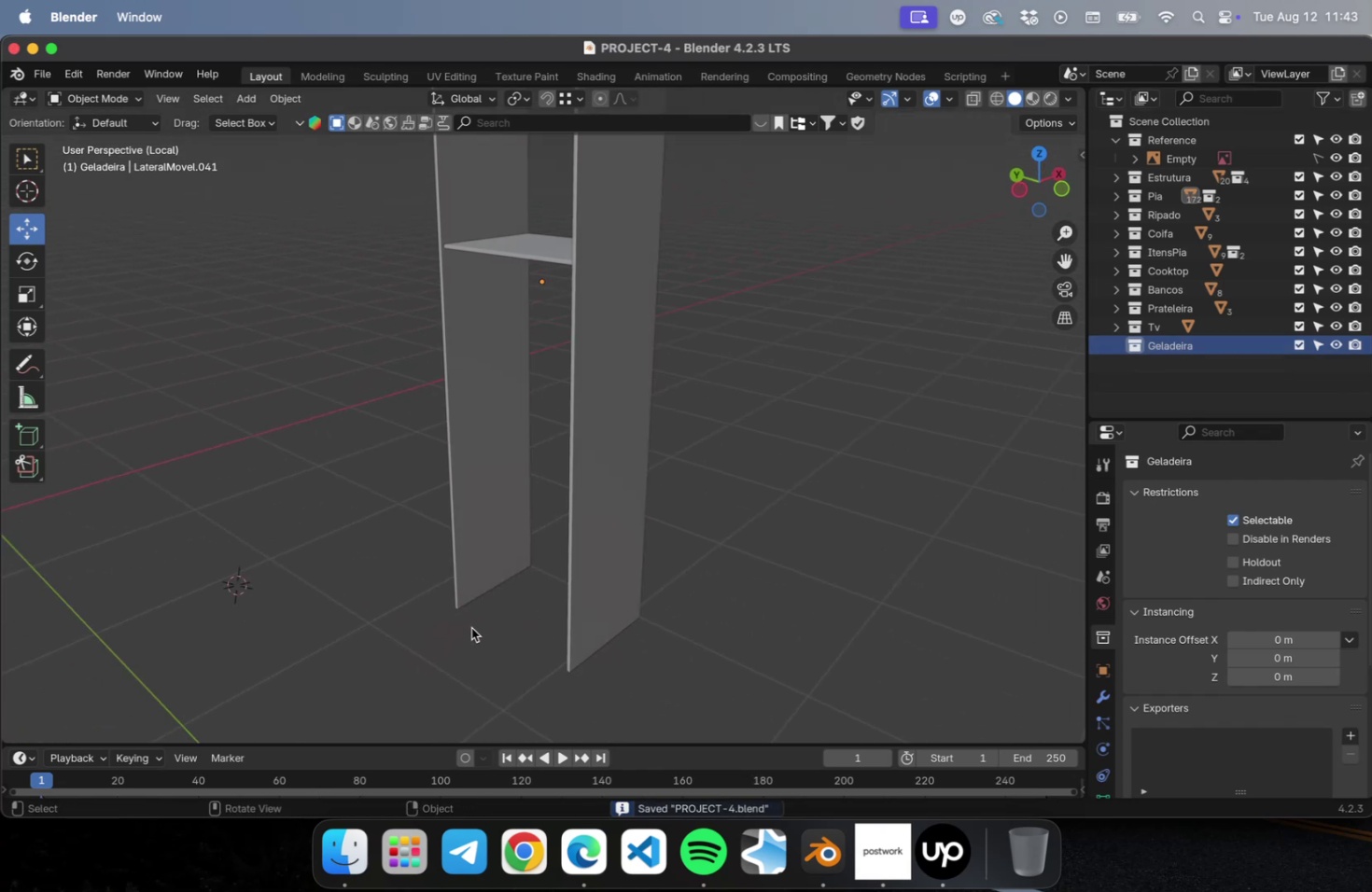 
key(Shift+A)
 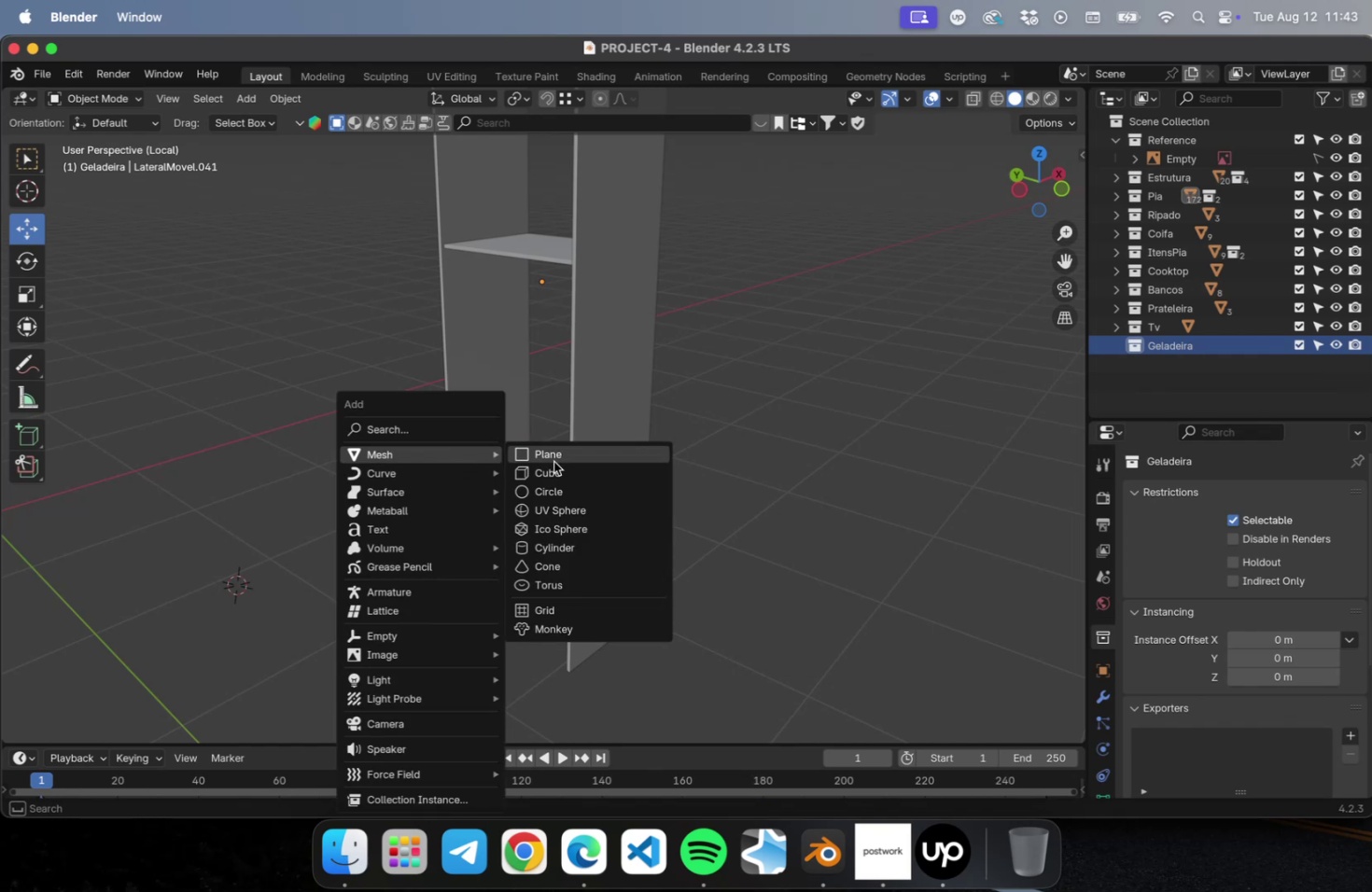 
left_click([553, 477])
 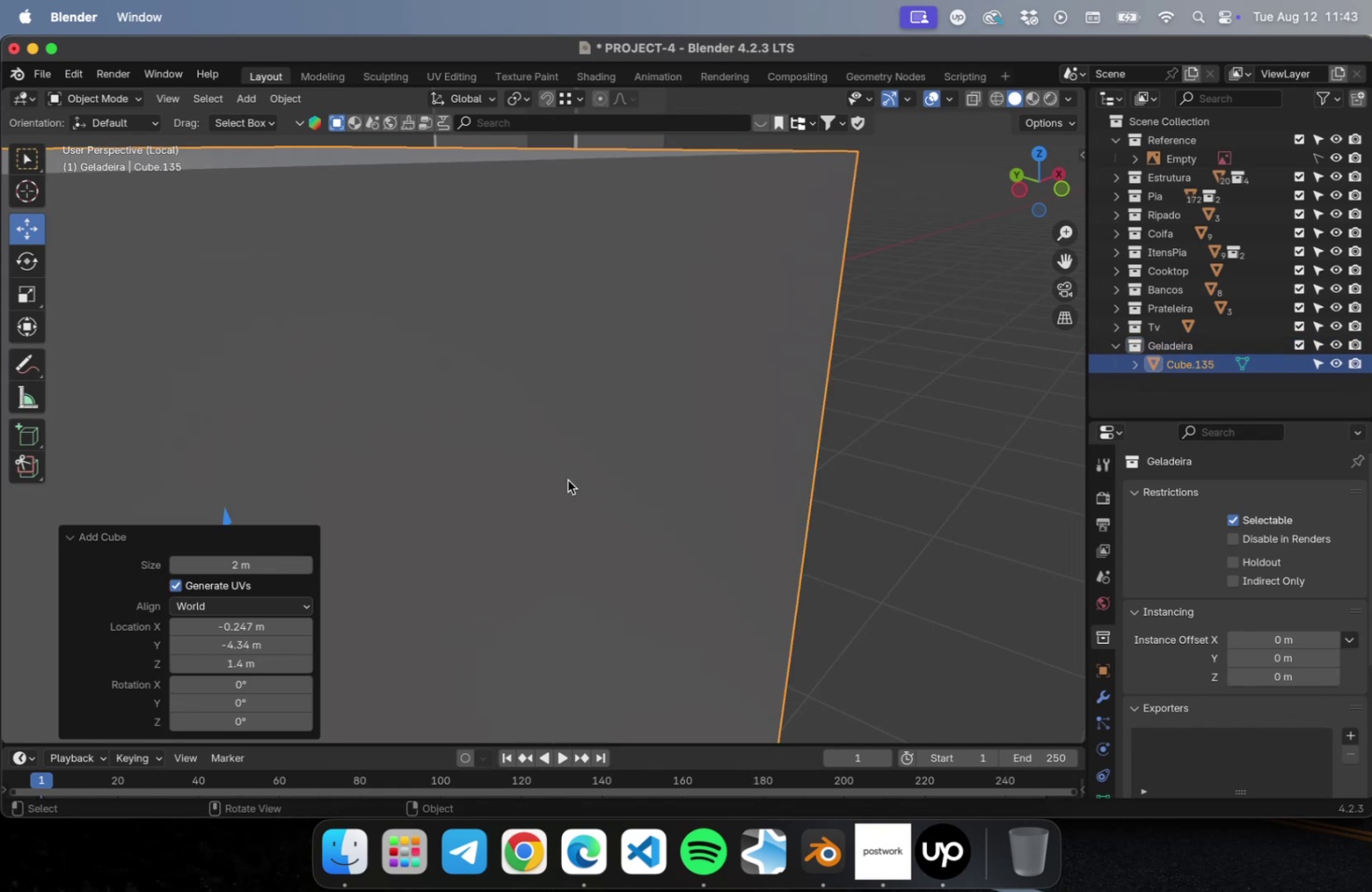 
key(S)
 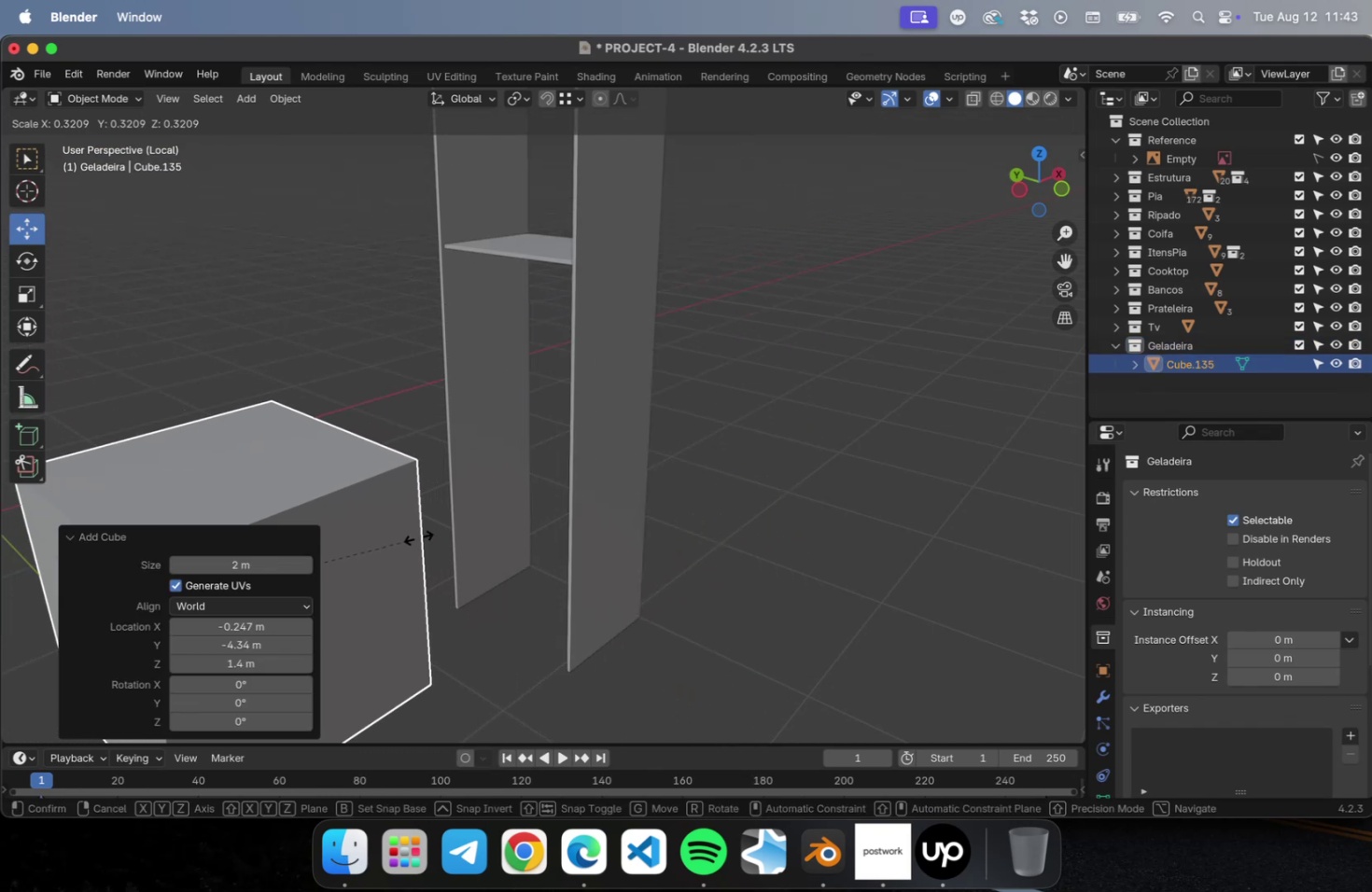 
left_click([417, 537])
 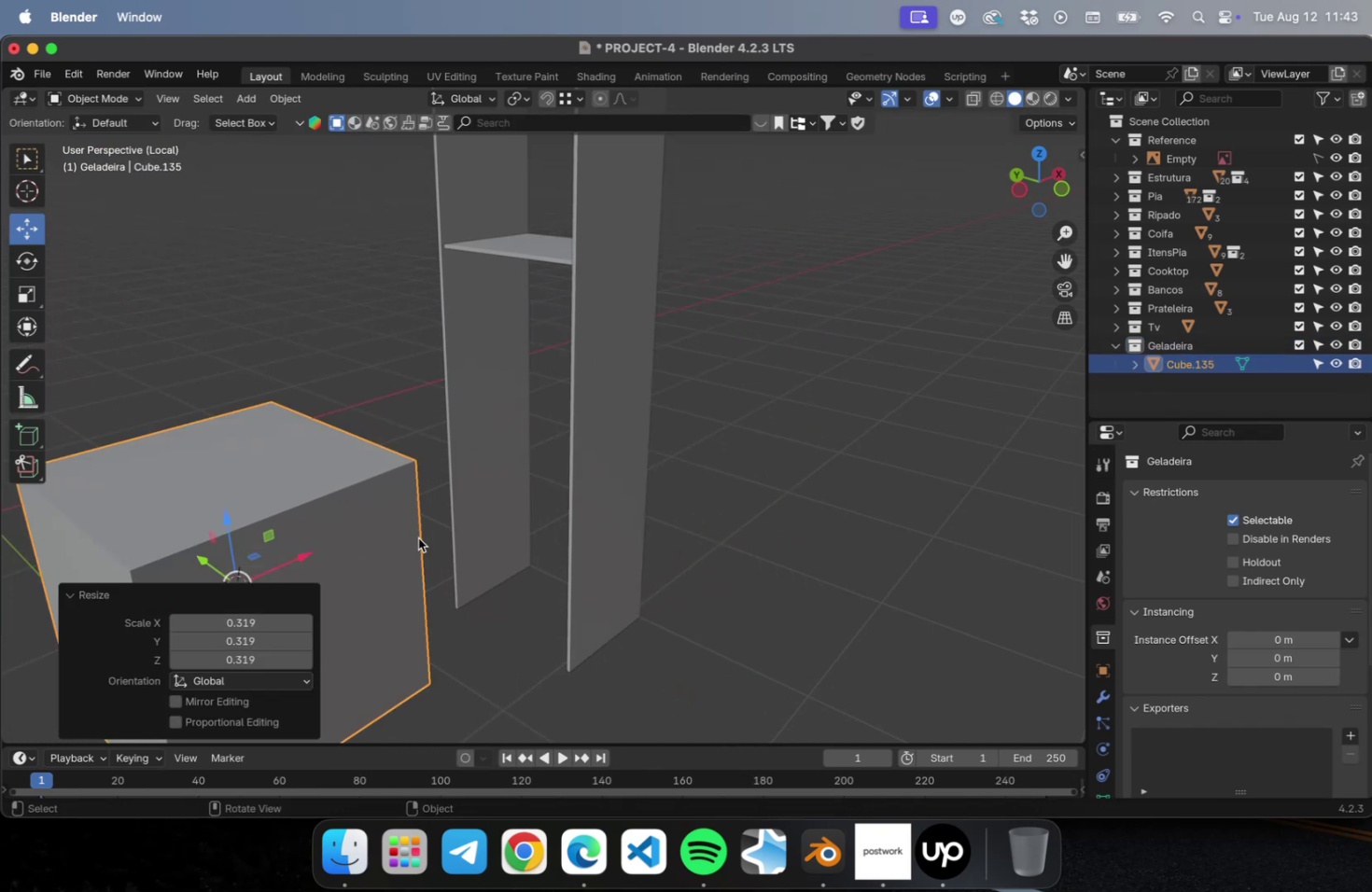 
key(NumLock)
 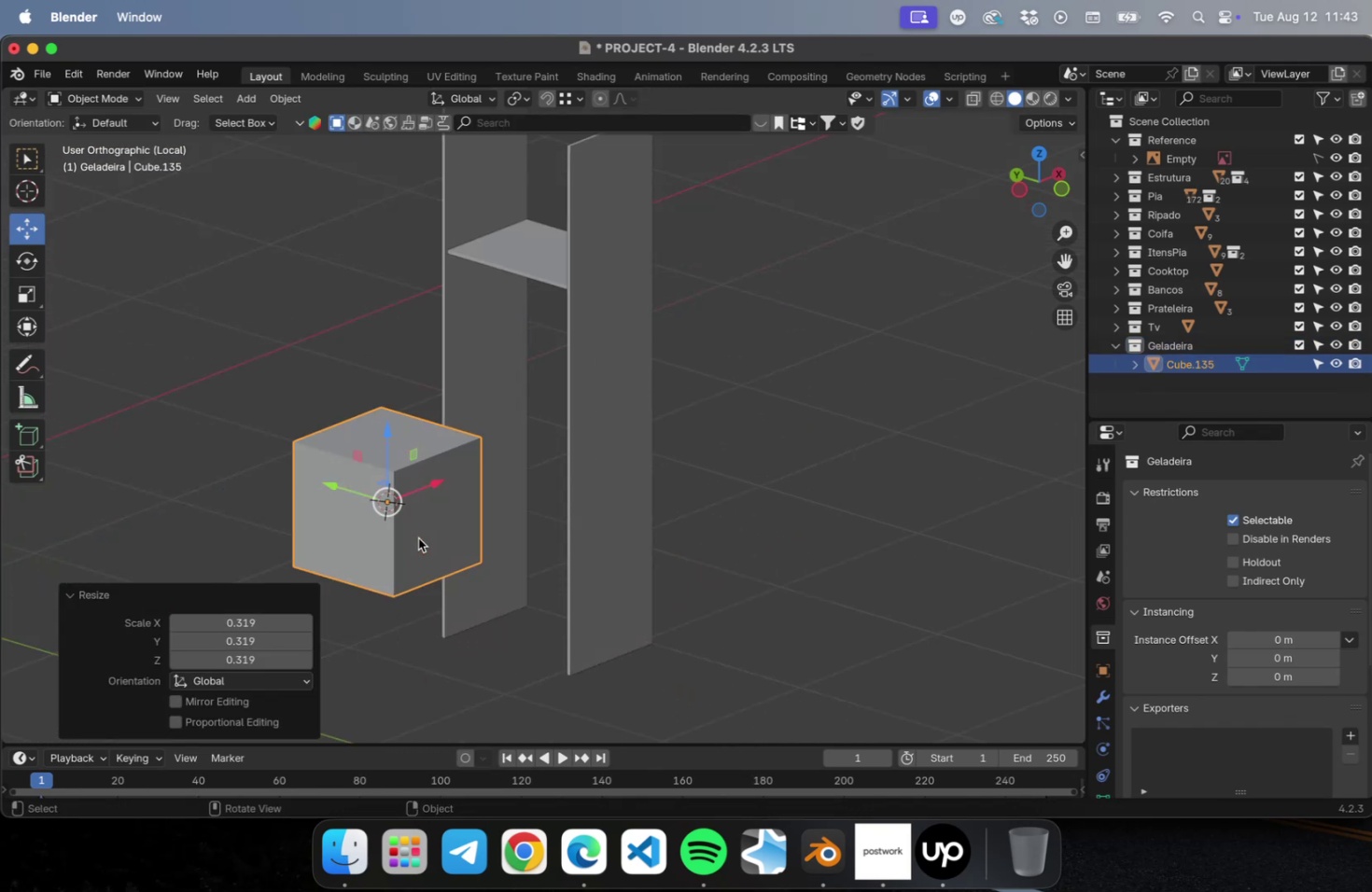 
key(Numpad7)
 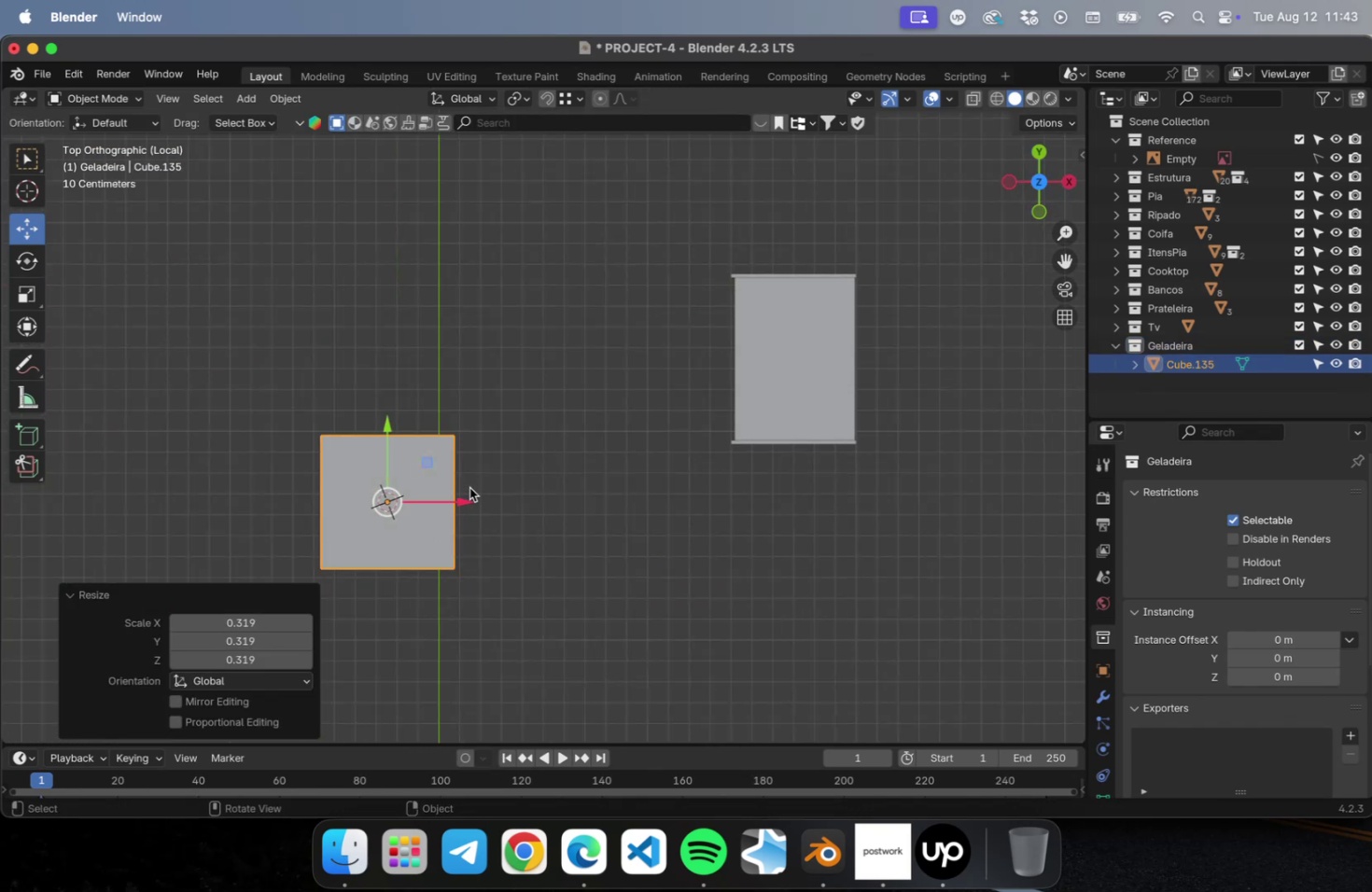 
left_click_drag(start_coordinate=[430, 462], to_coordinate=[711, 324])
 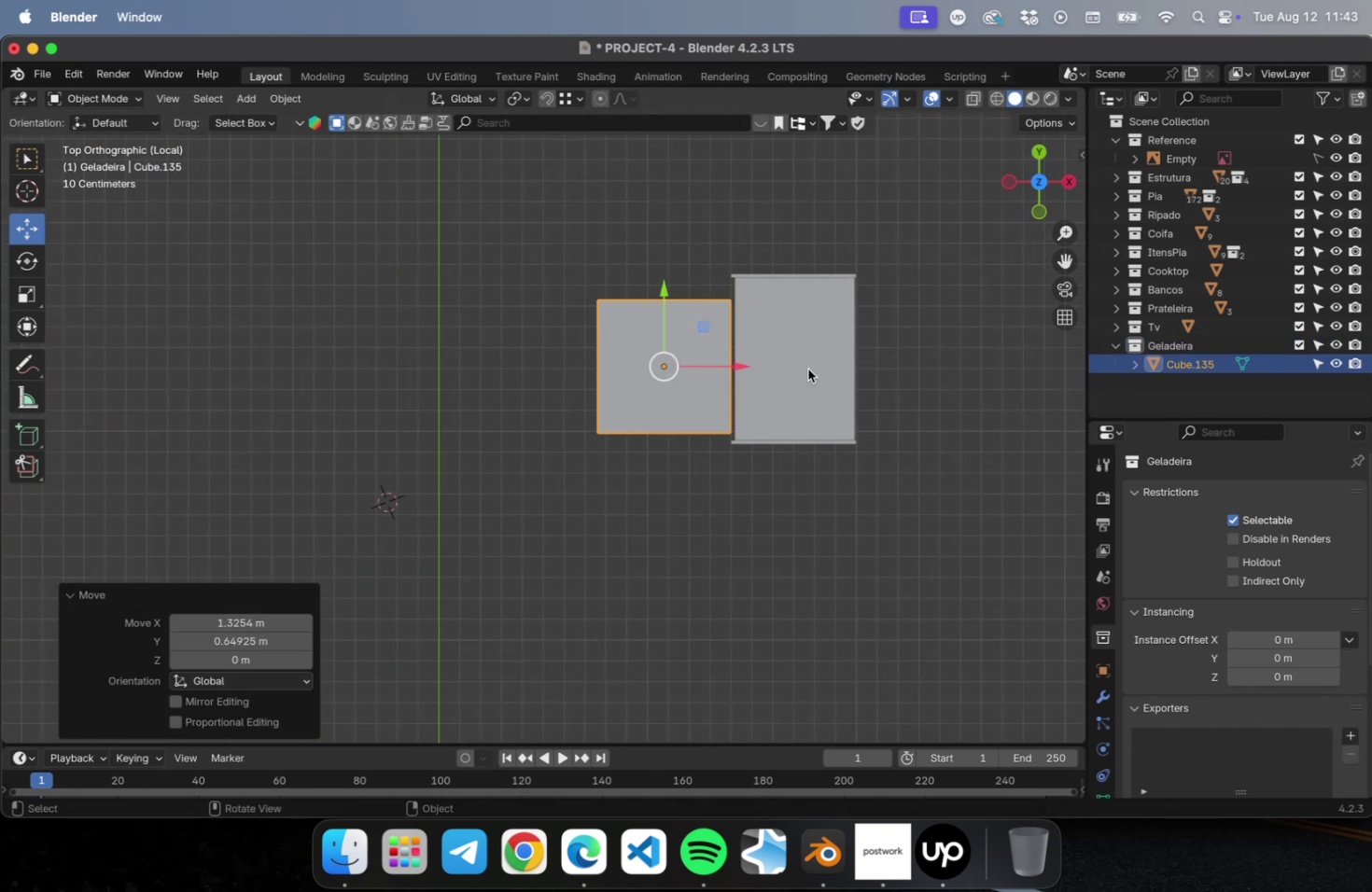 
scroll: coordinate [806, 367], scroll_direction: up, amount: 9.0
 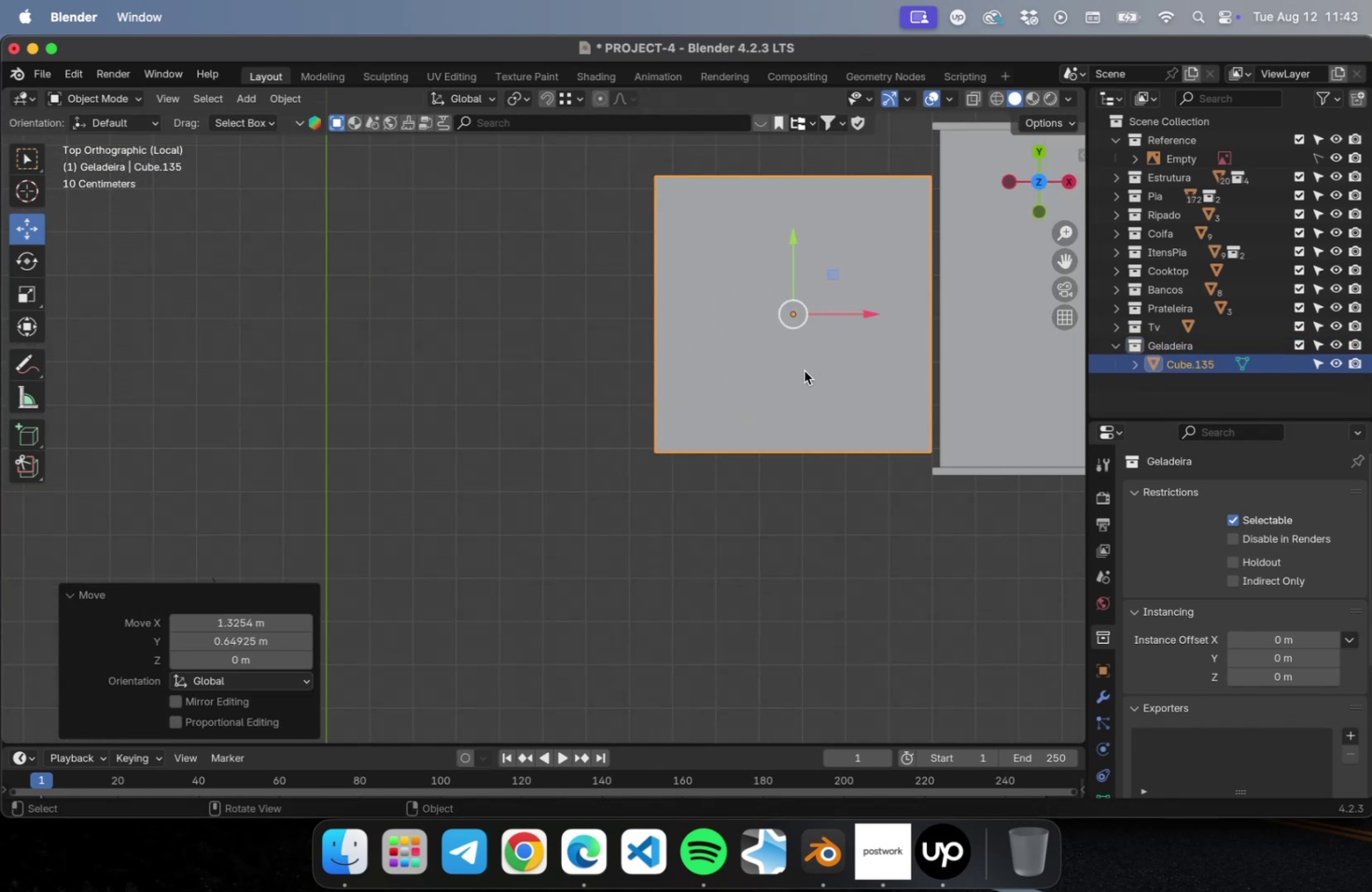 
hold_key(key=ShiftLeft, duration=0.49)
 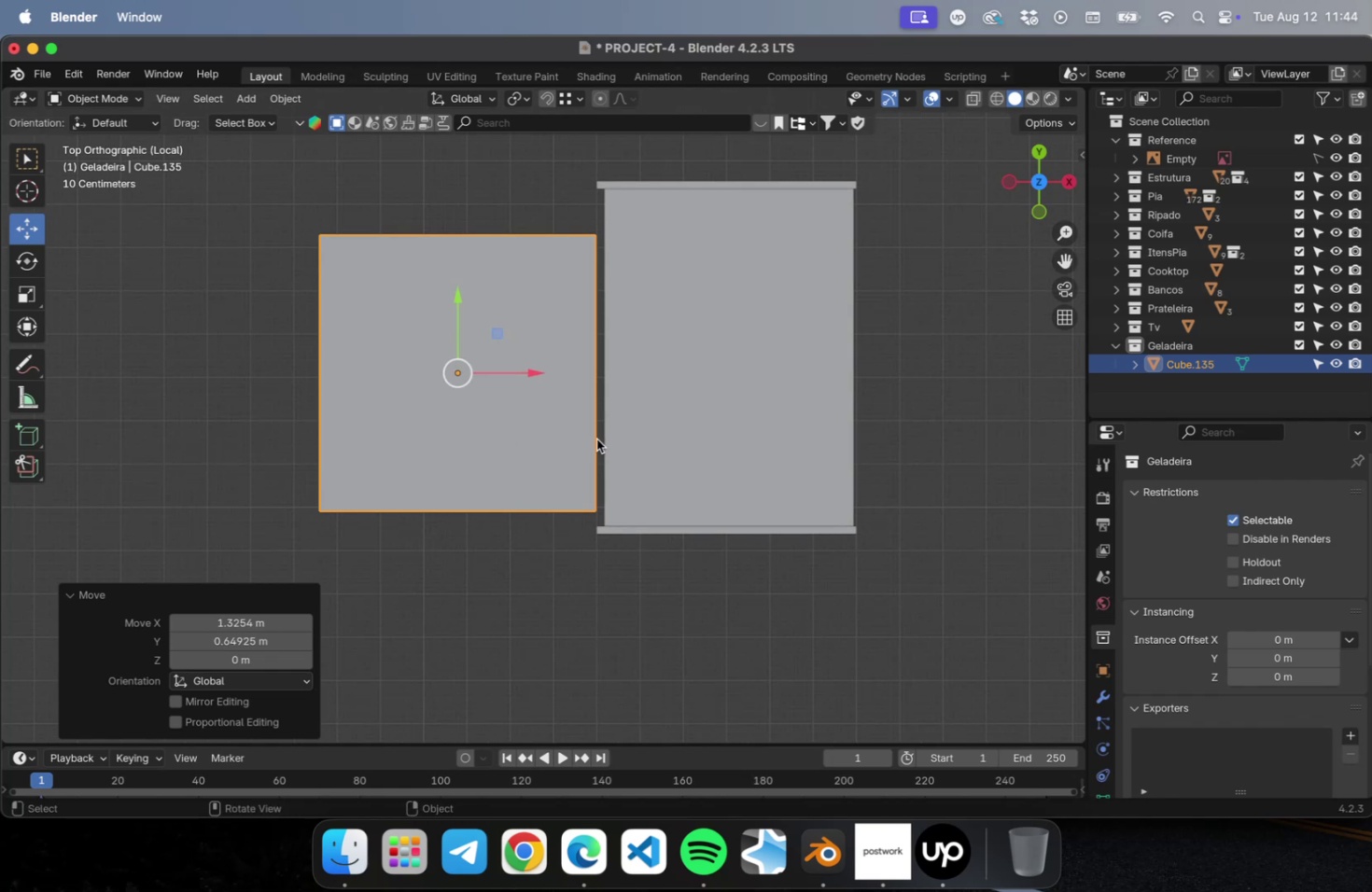 
key(N)
 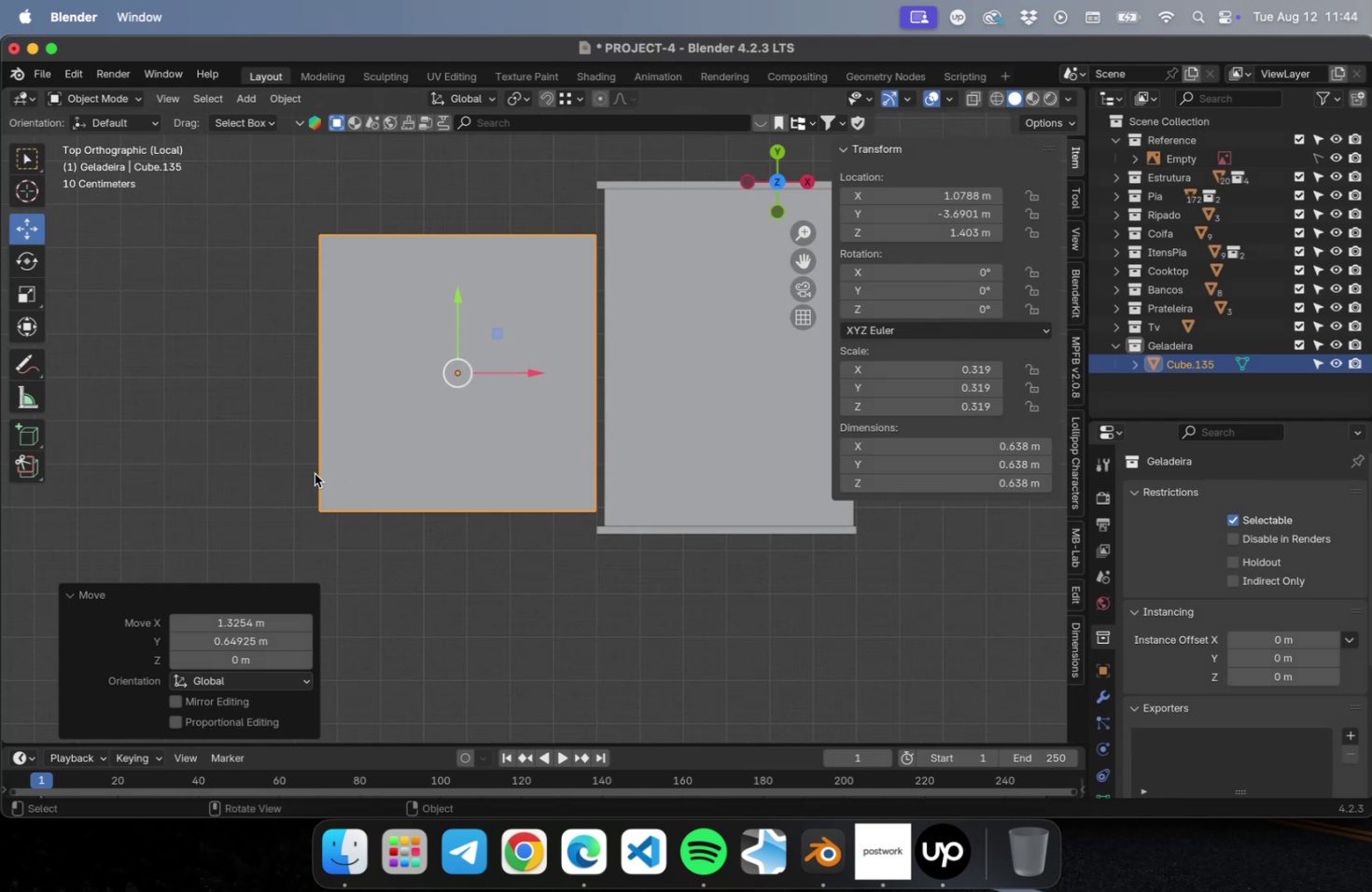 
key(NumLock)
 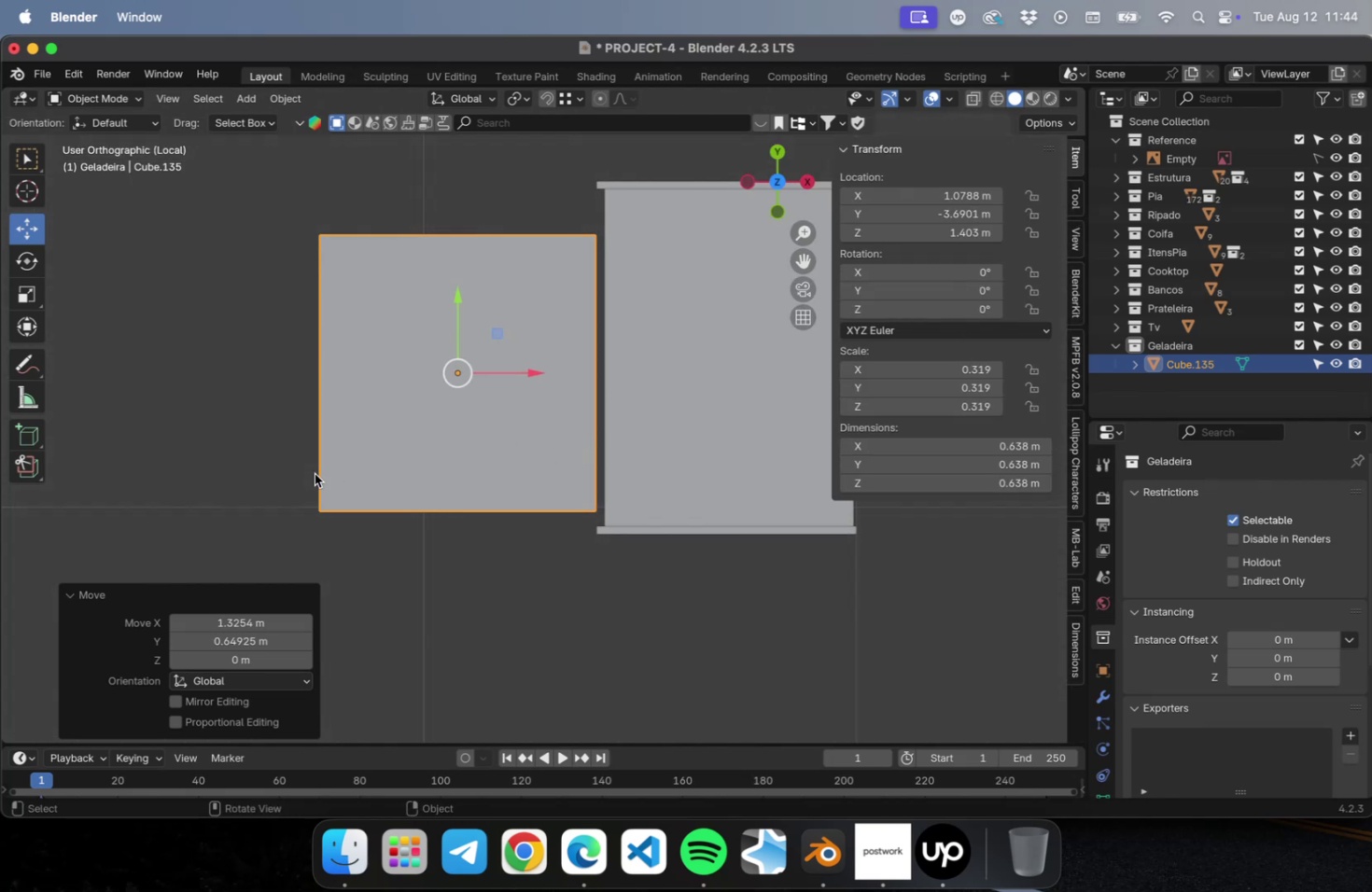 
key(Numpad1)
 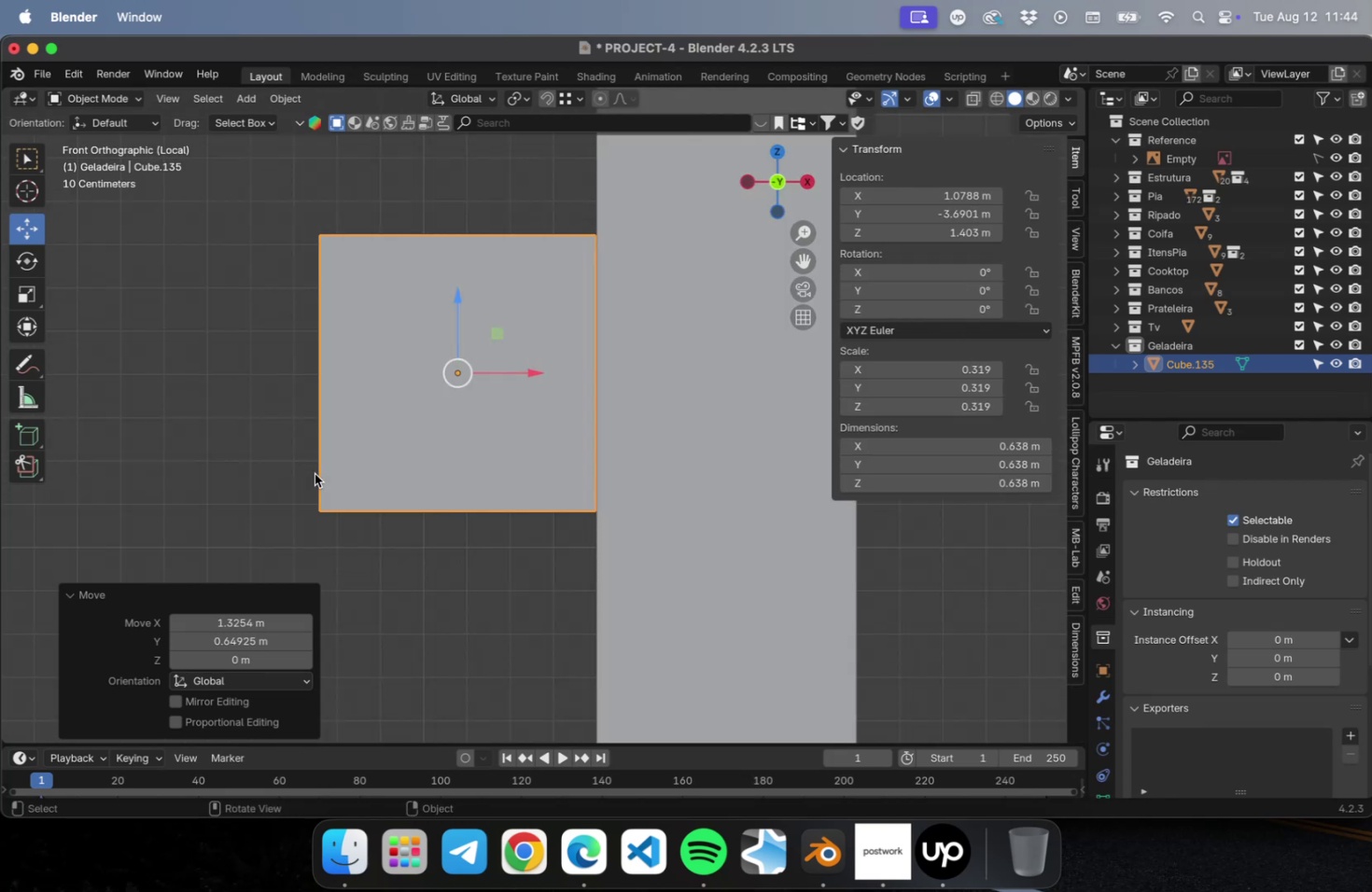 
scroll: coordinate [390, 505], scroll_direction: down, amount: 29.0
 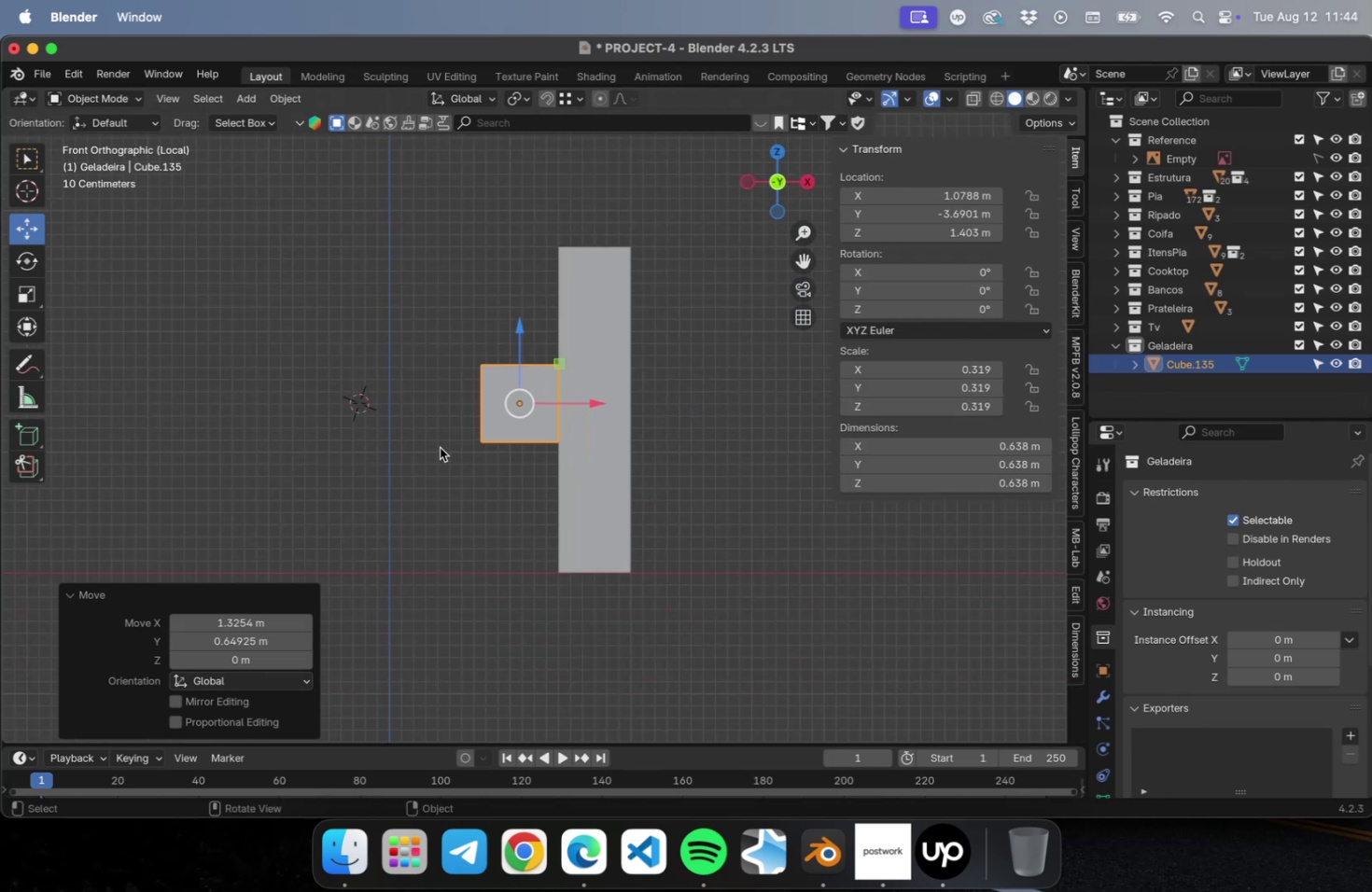 
key(Tab)
 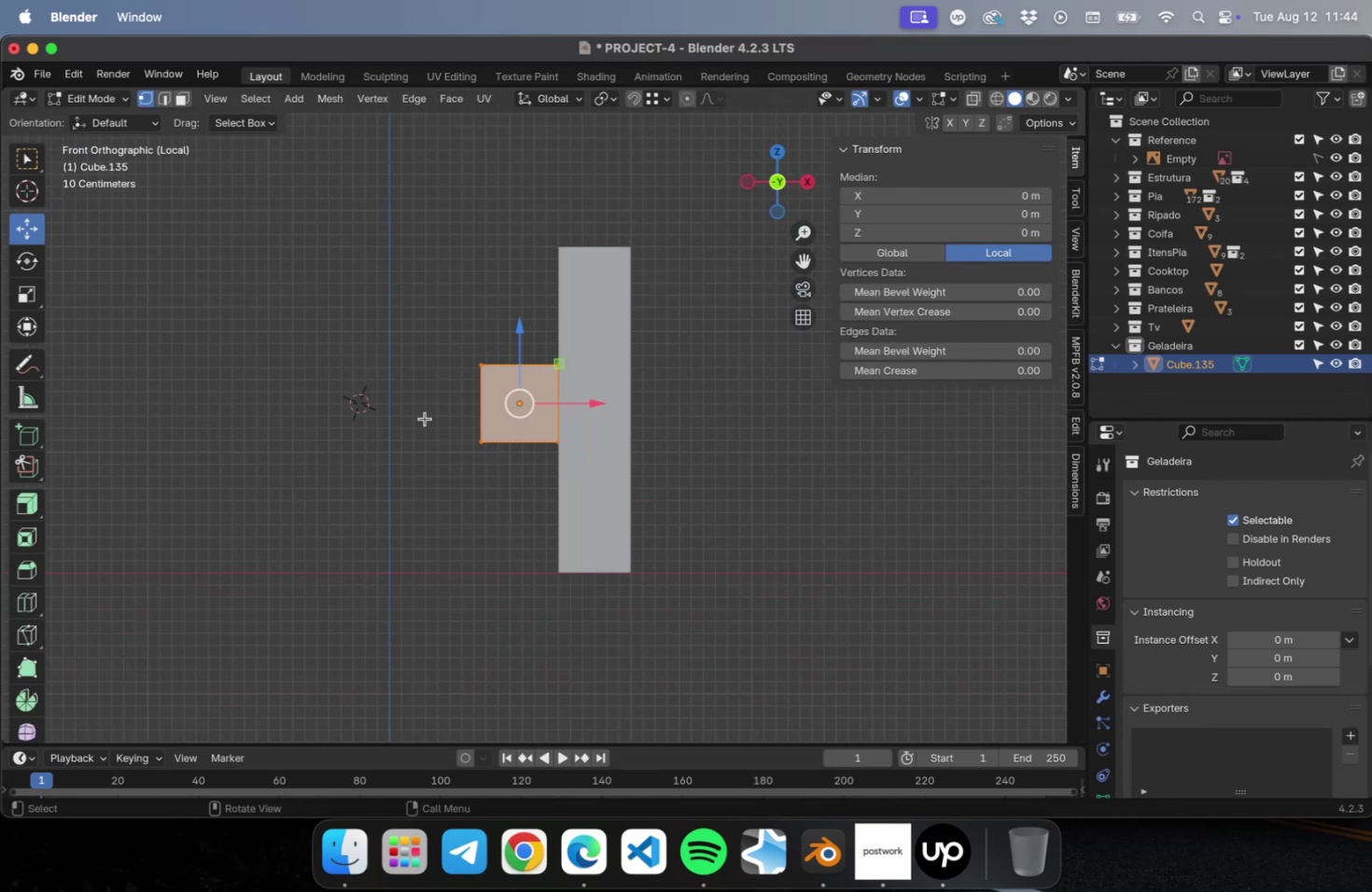 
left_click_drag(start_coordinate=[429, 419], to_coordinate=[718, 446])
 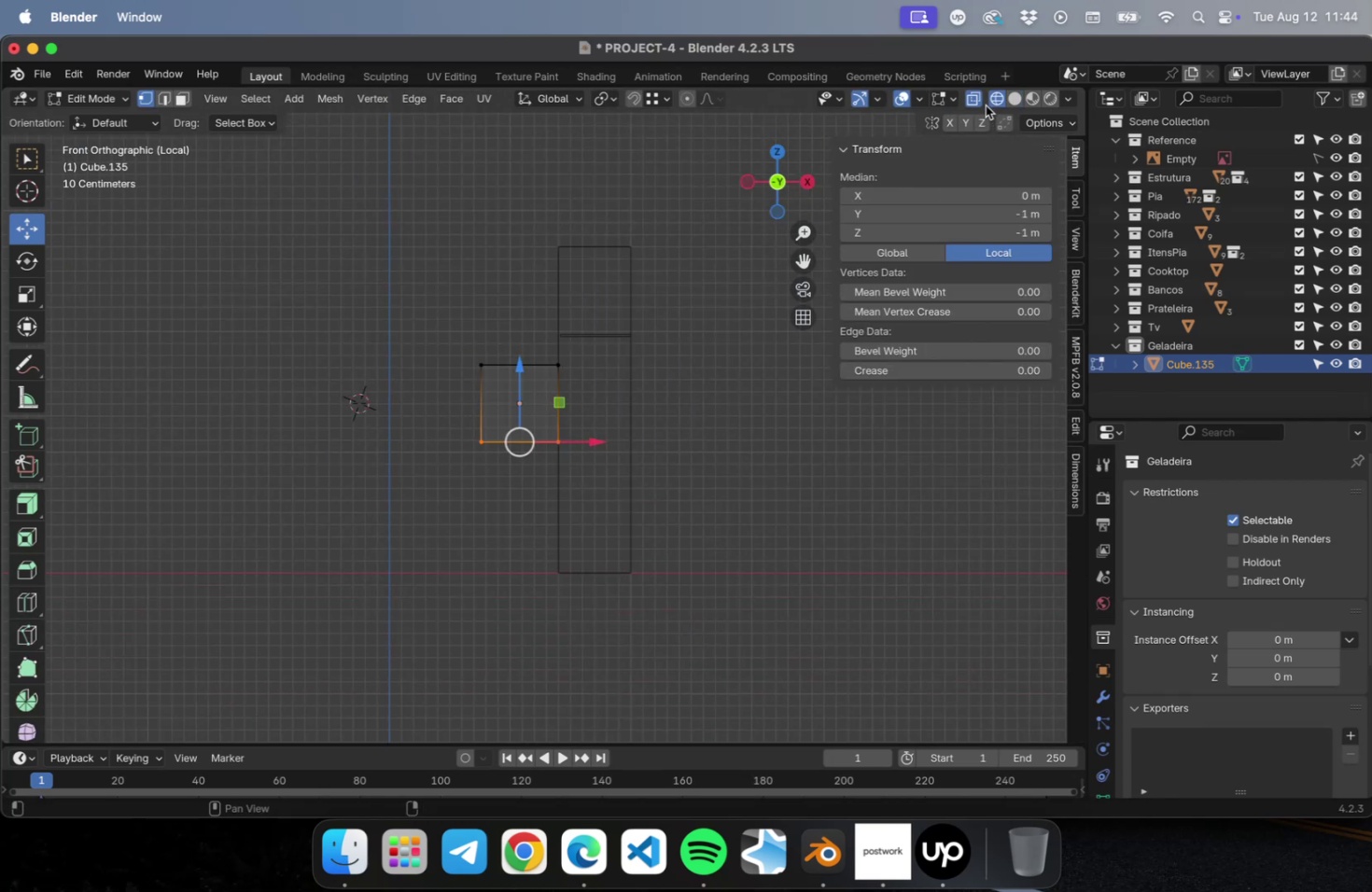 
left_click_drag(start_coordinate=[405, 379], to_coordinate=[636, 470])
 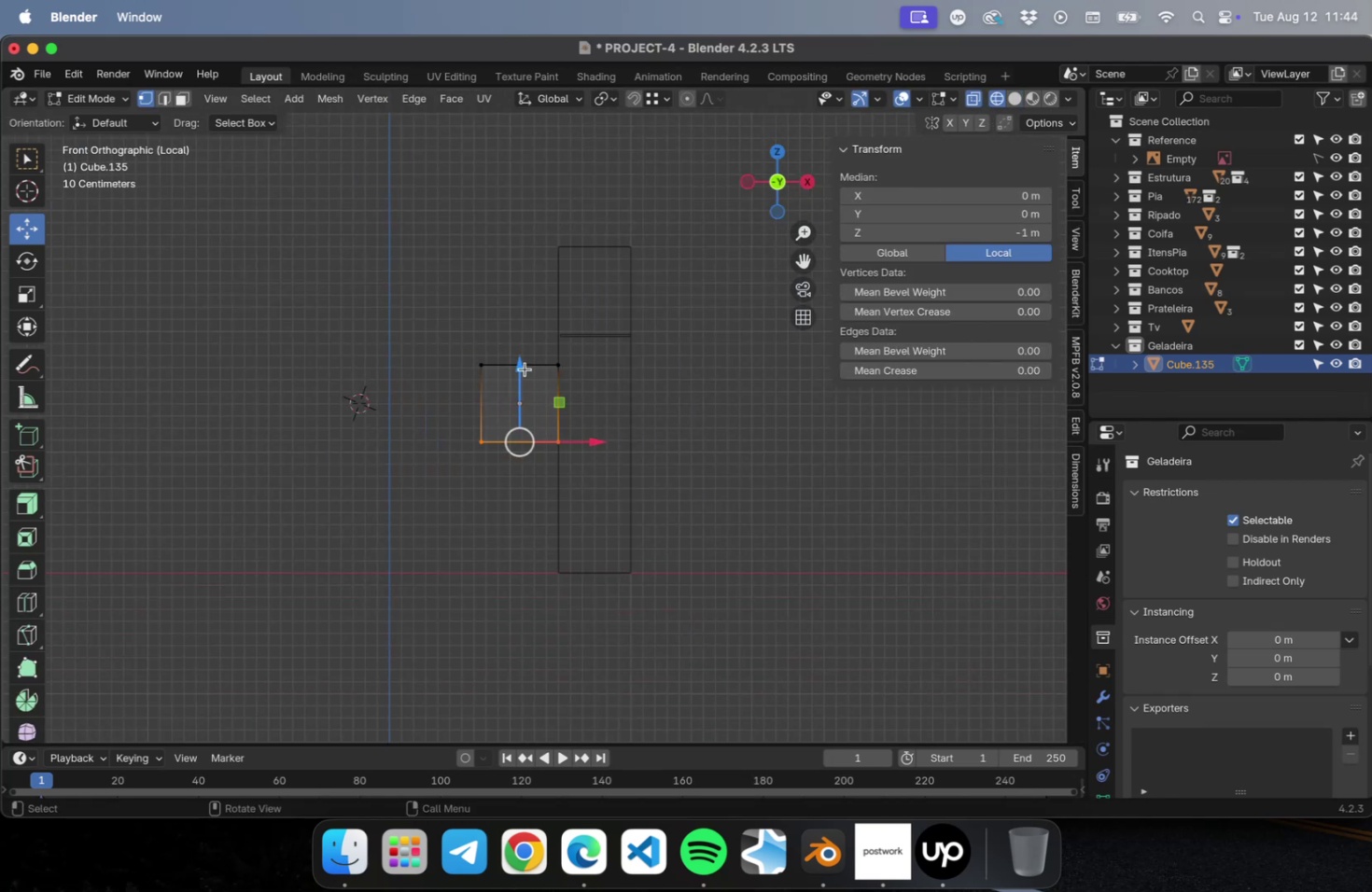 
left_click_drag(start_coordinate=[522, 369], to_coordinate=[525, 496])
 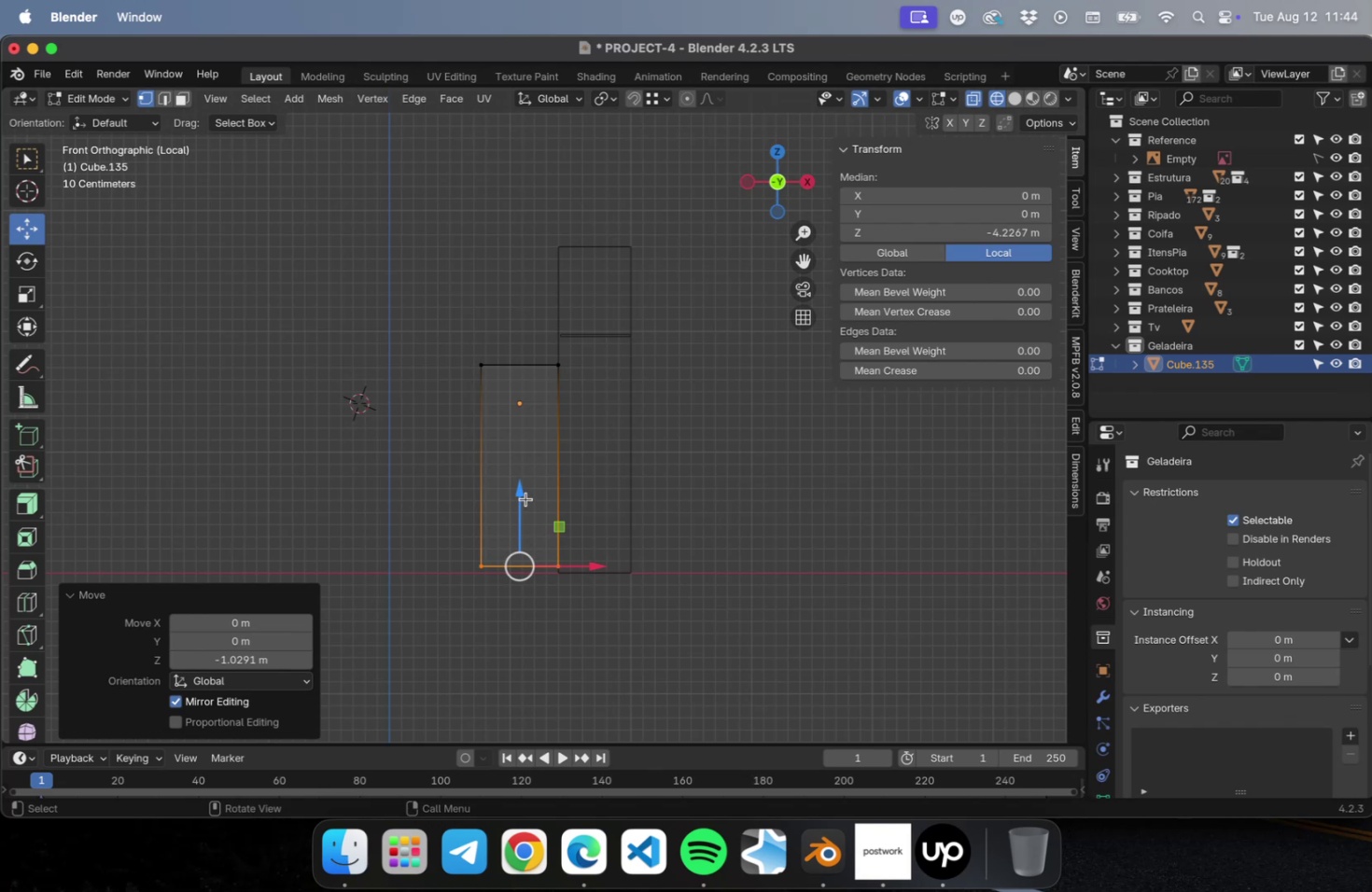 
scroll: coordinate [520, 472], scroll_direction: up, amount: 8.0
 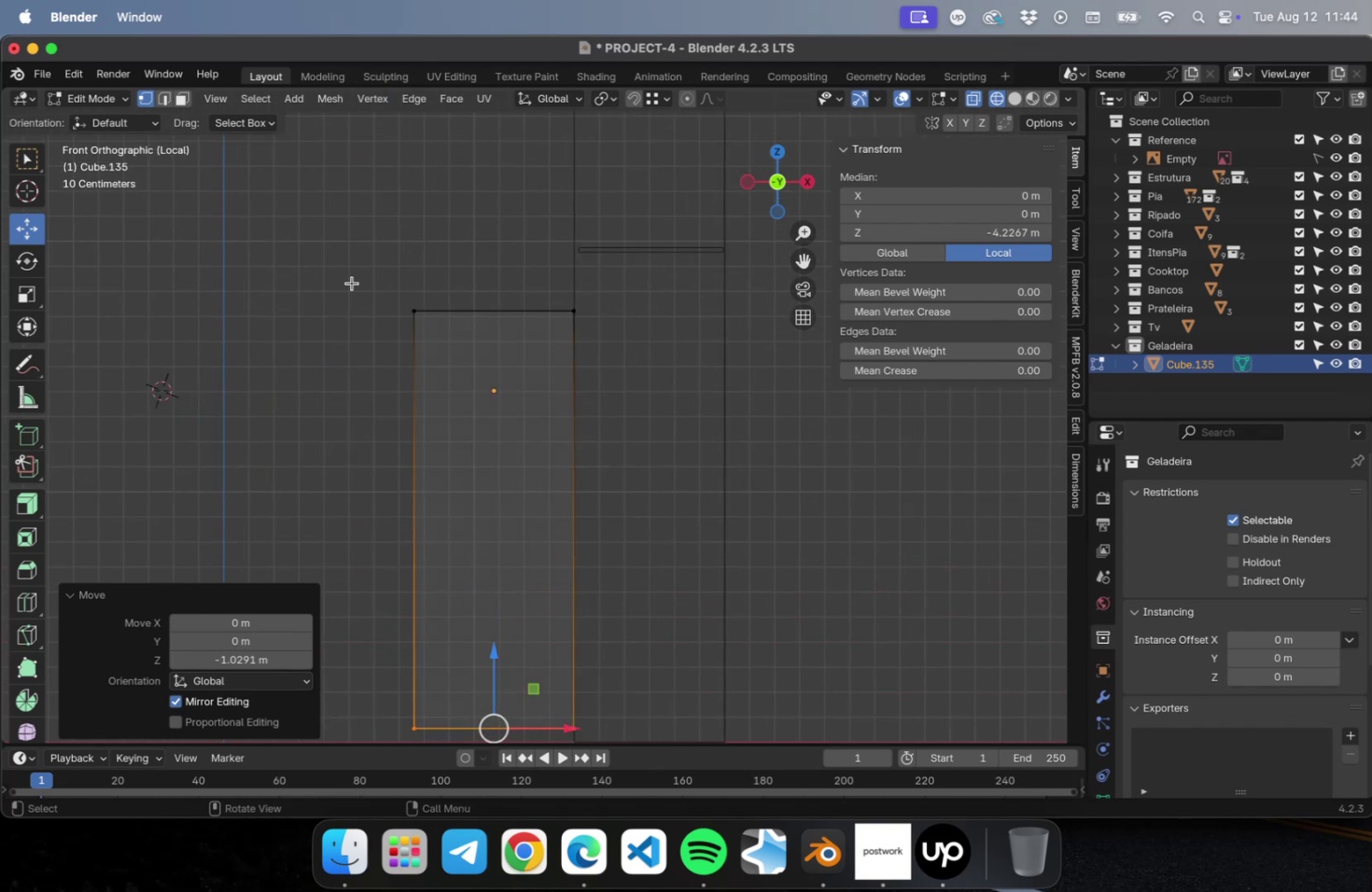 
left_click_drag(start_coordinate=[360, 285], to_coordinate=[726, 369])
 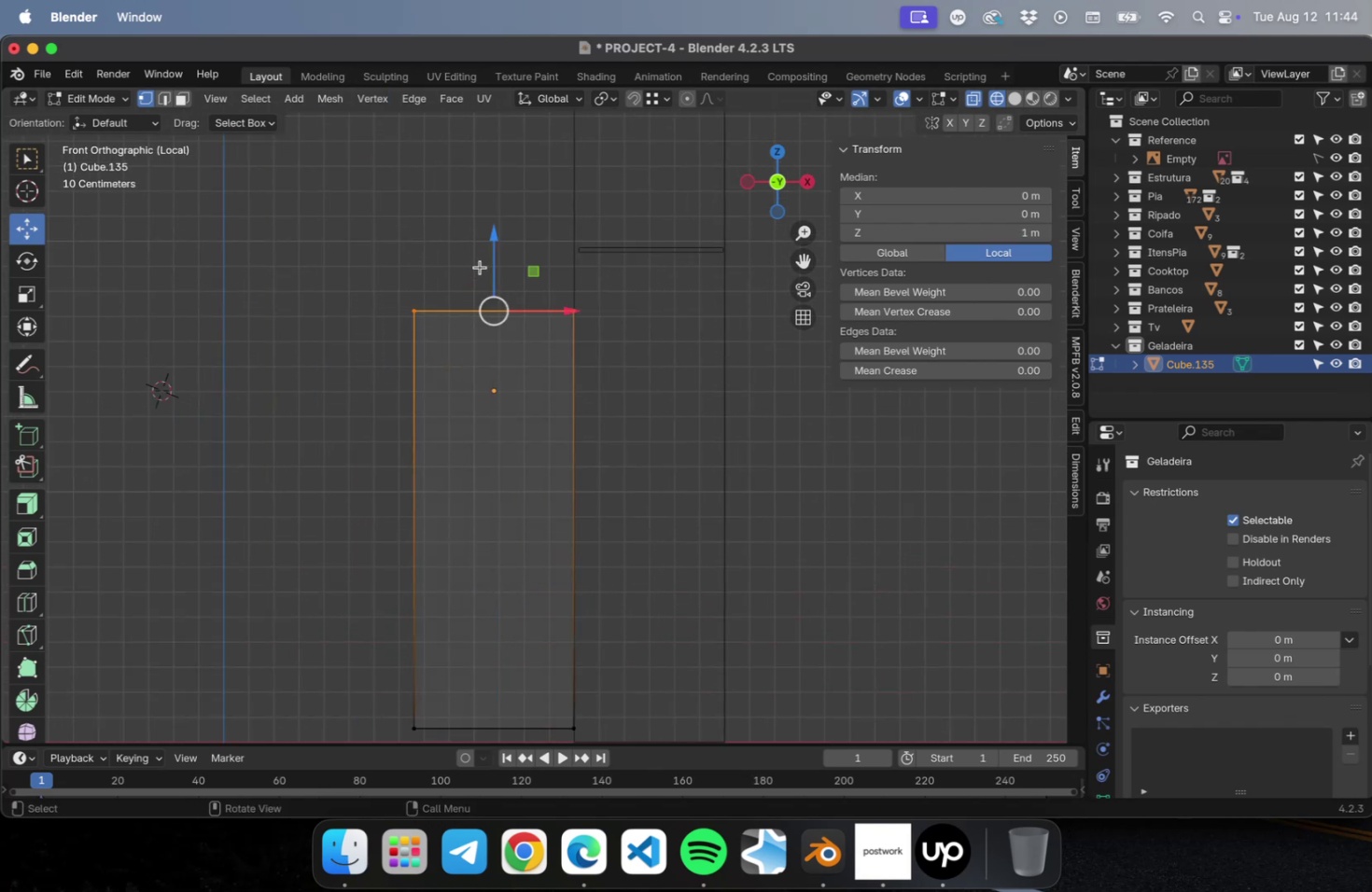 
left_click_drag(start_coordinate=[484, 260], to_coordinate=[481, 222])
 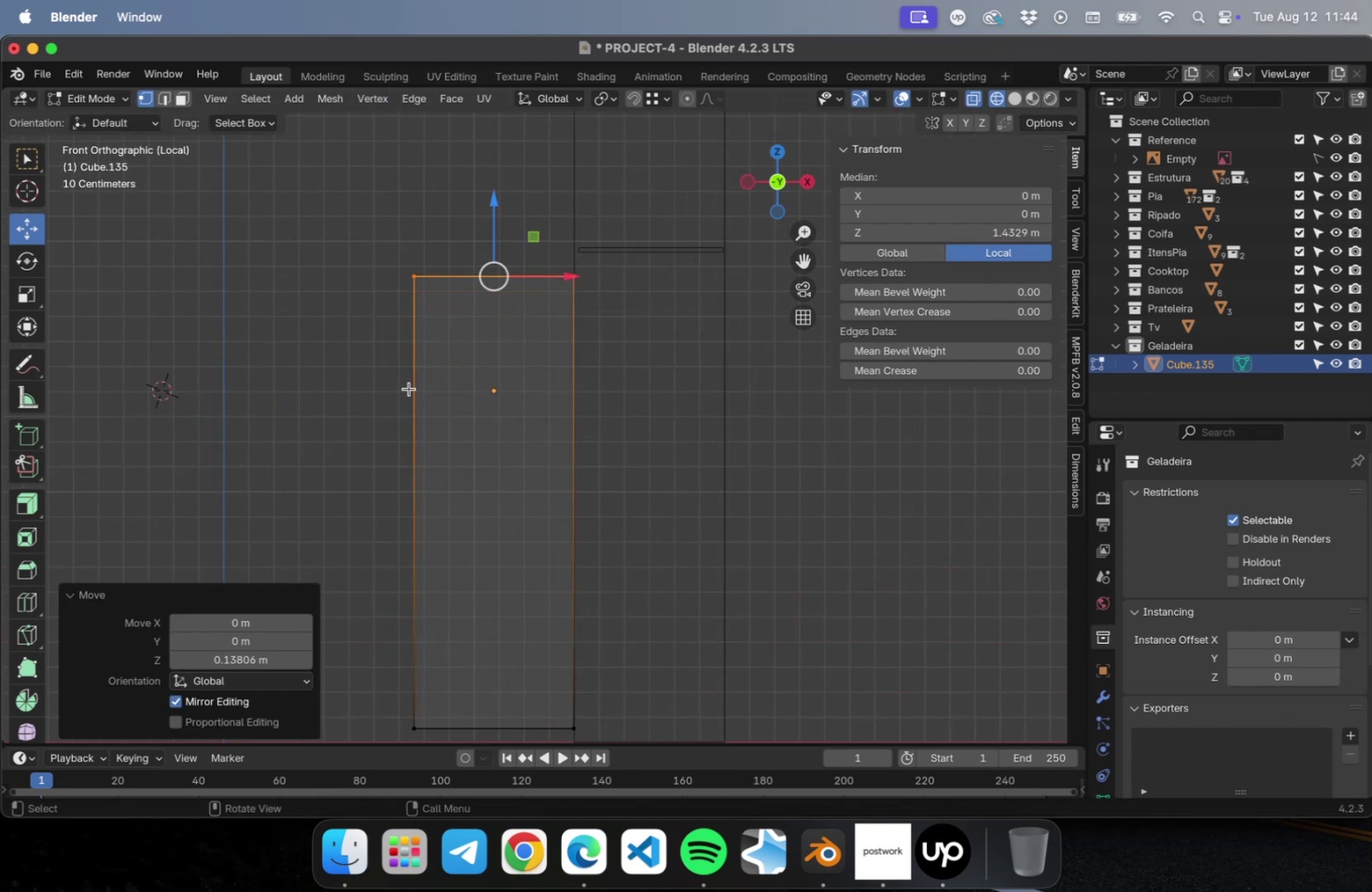 
key(NumLock)
 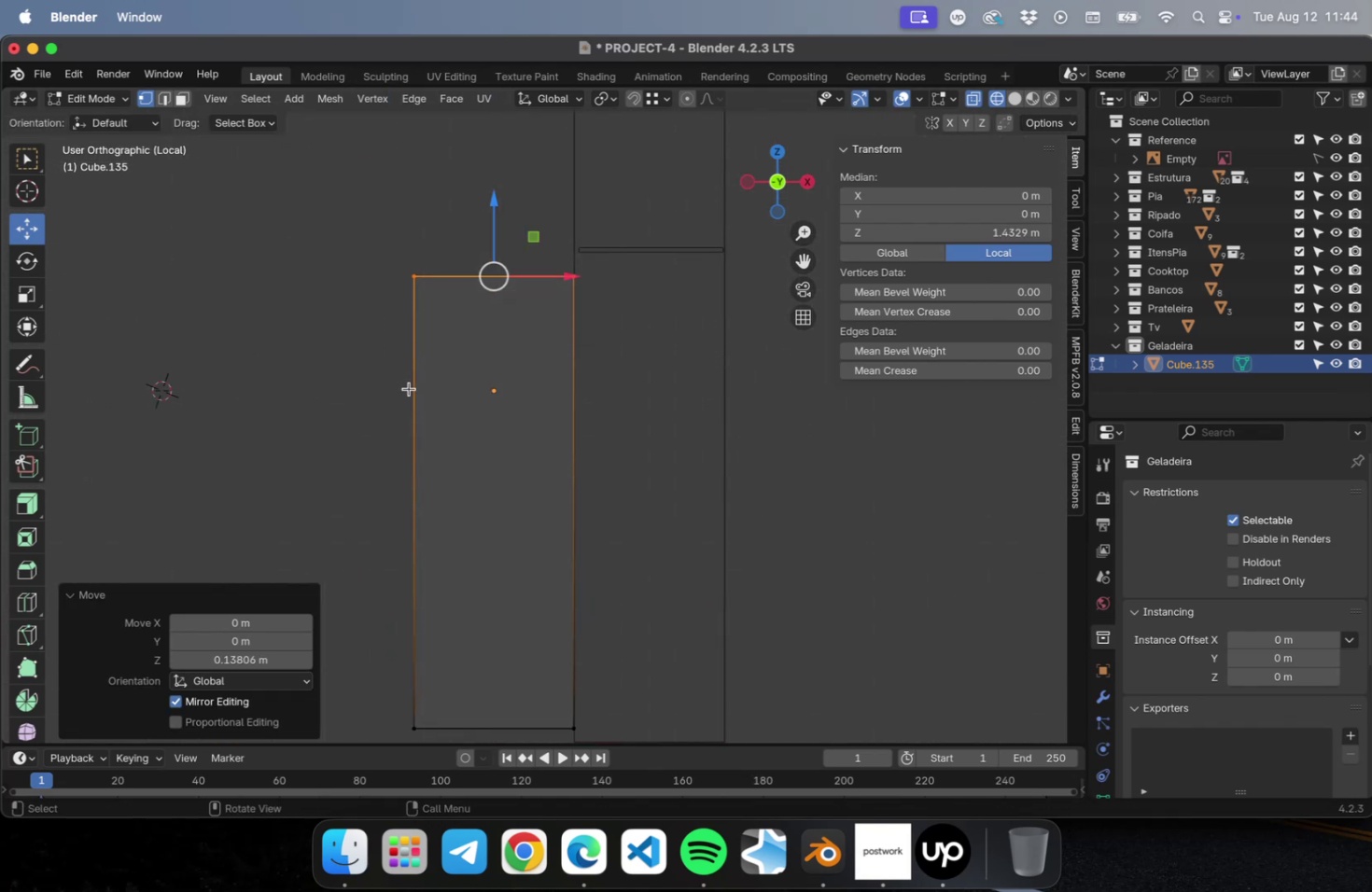 
key(Numpad3)
 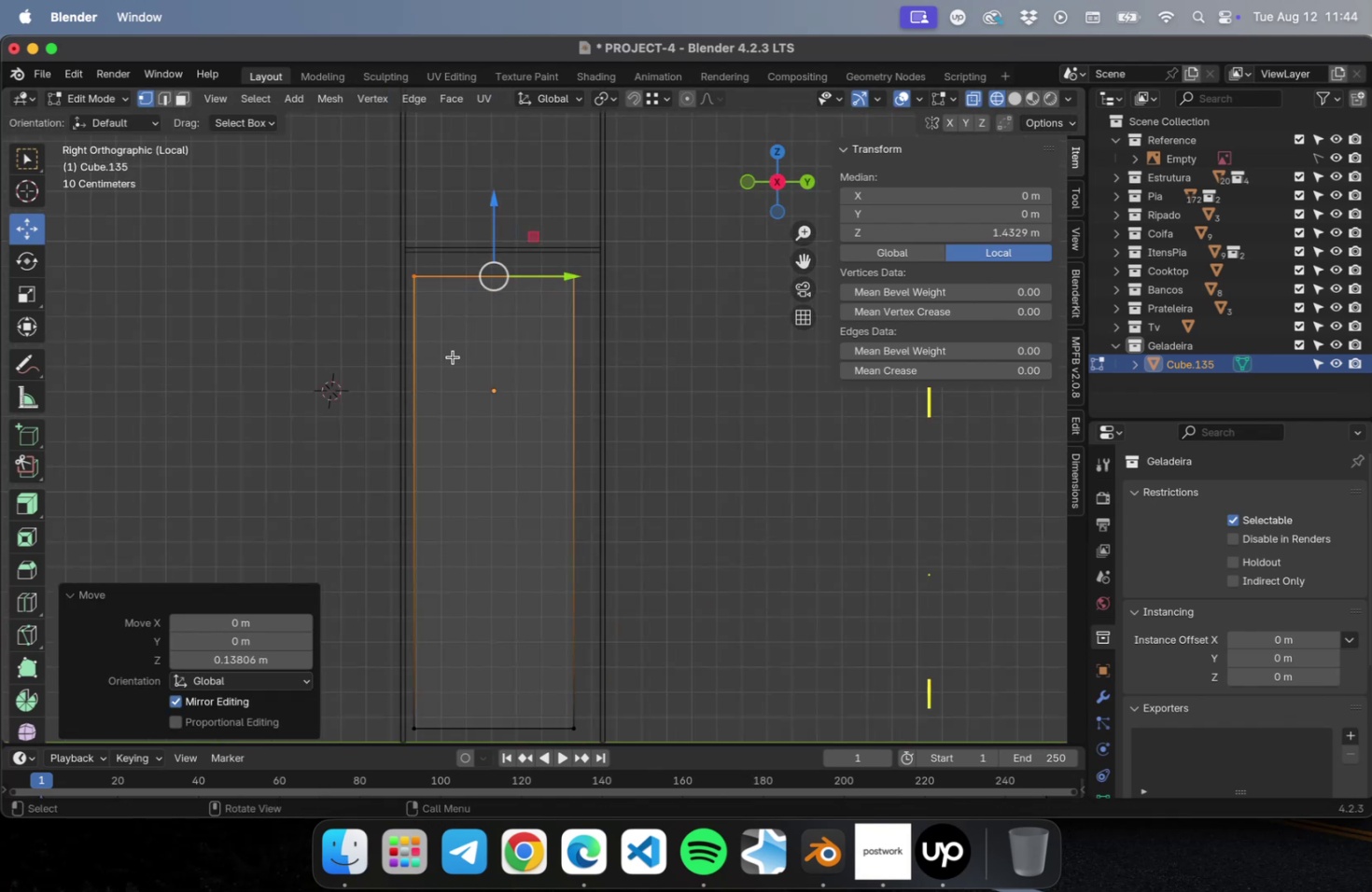 
scroll: coordinate [497, 354], scroll_direction: down, amount: 2.0
 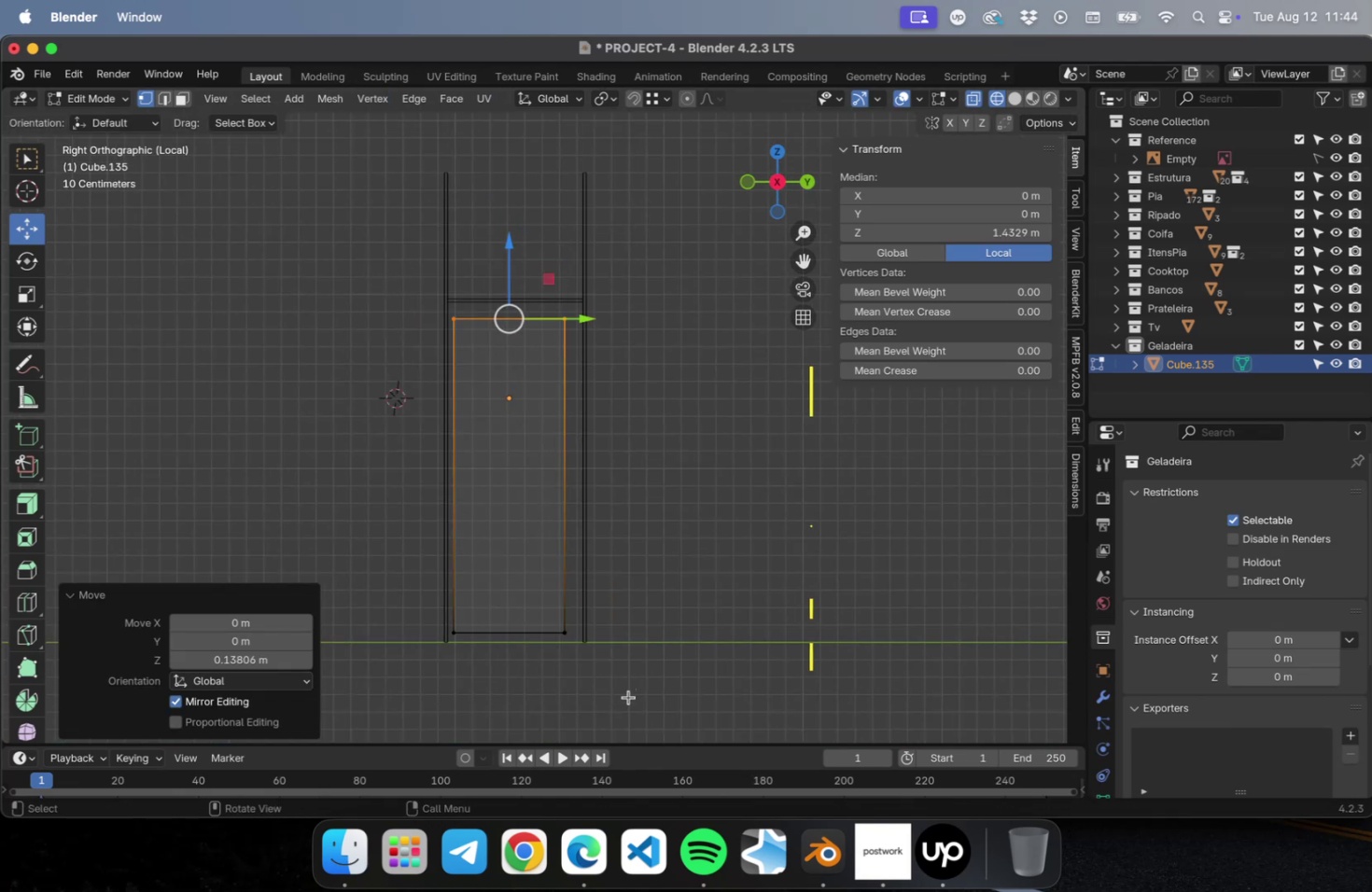 
left_click_drag(start_coordinate=[629, 714], to_coordinate=[521, 300])
 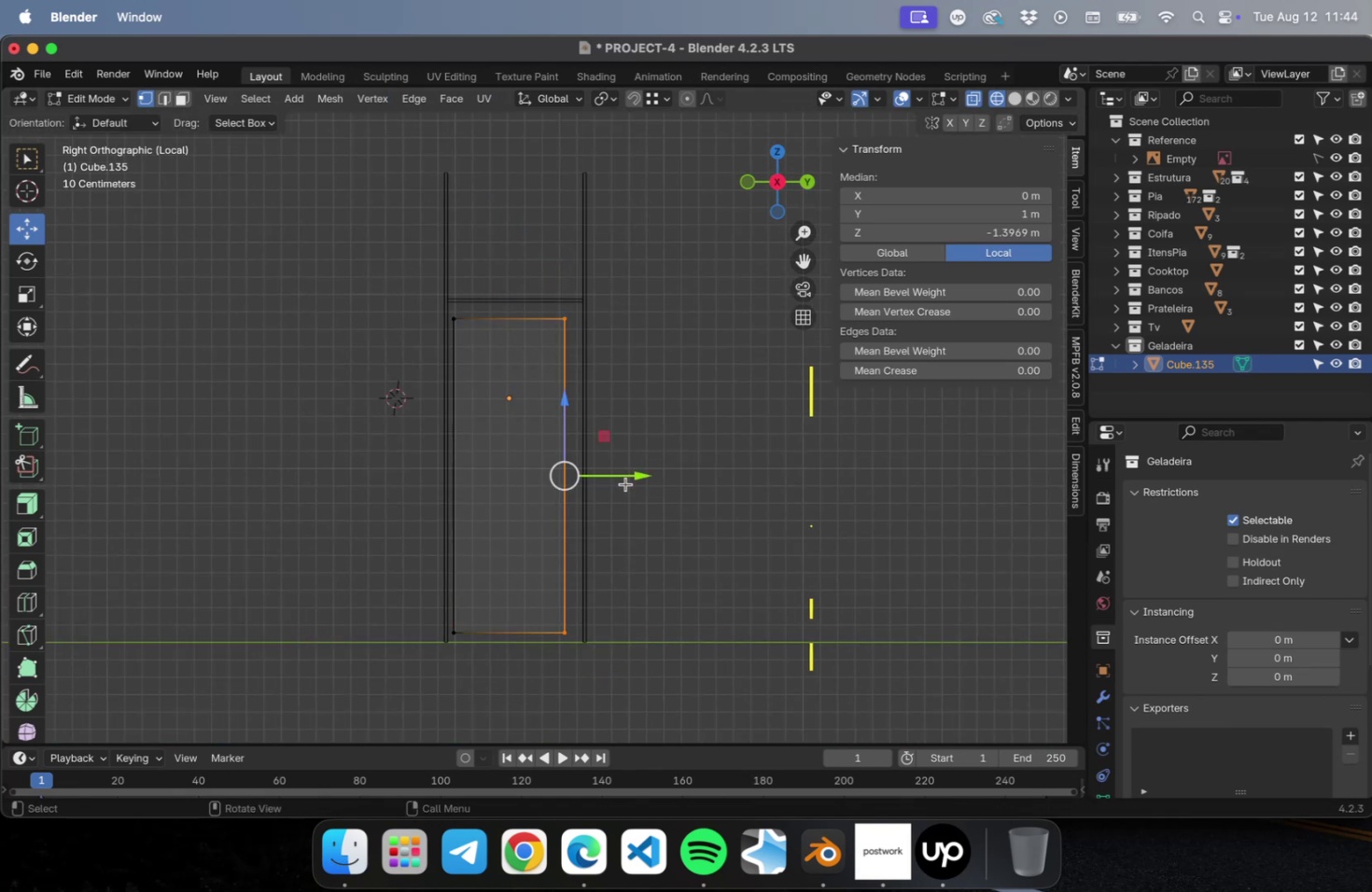 
left_click_drag(start_coordinate=[627, 479], to_coordinate=[640, 474])
 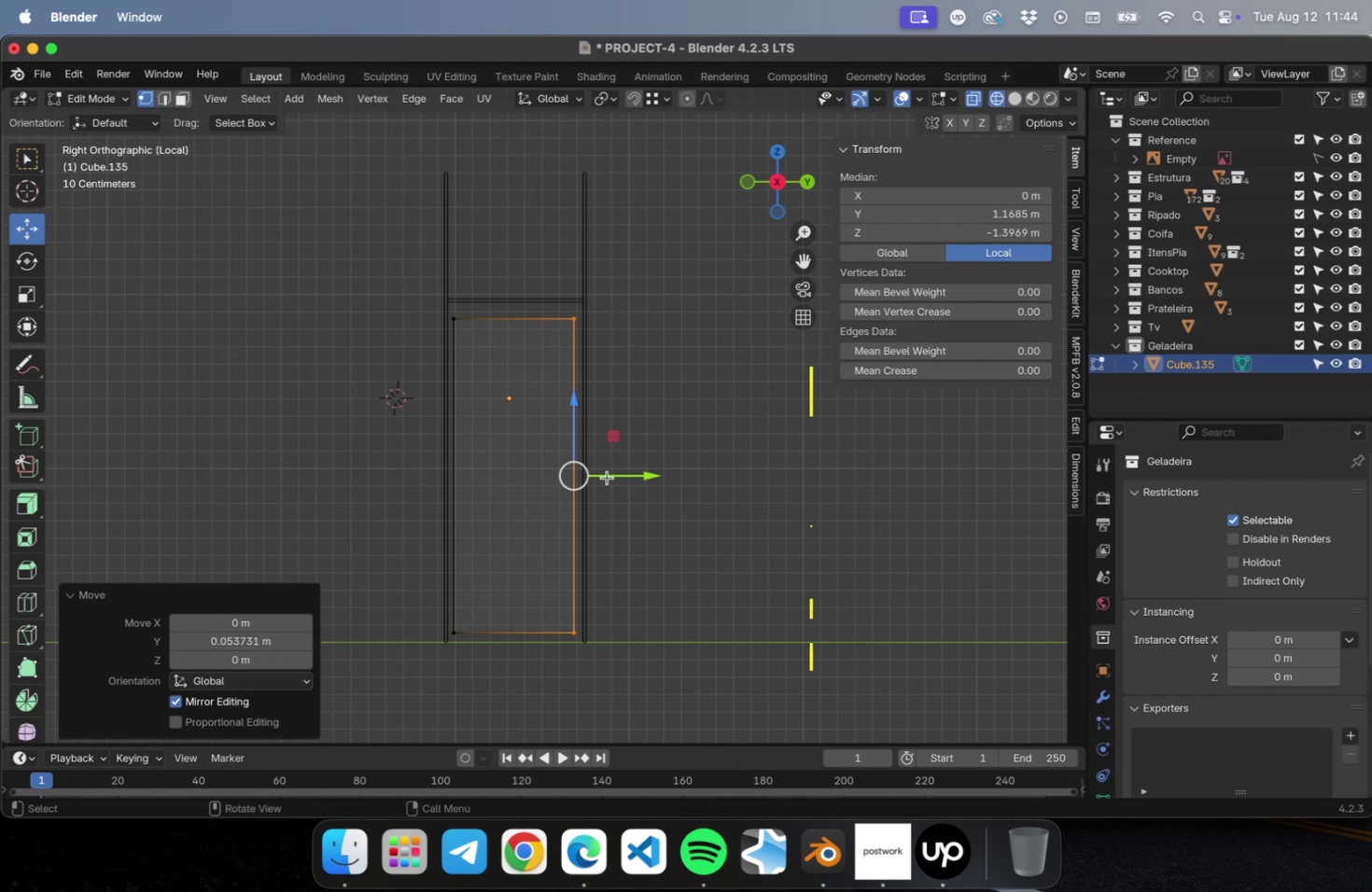 
left_click_drag(start_coordinate=[369, 304], to_coordinate=[673, 329])
 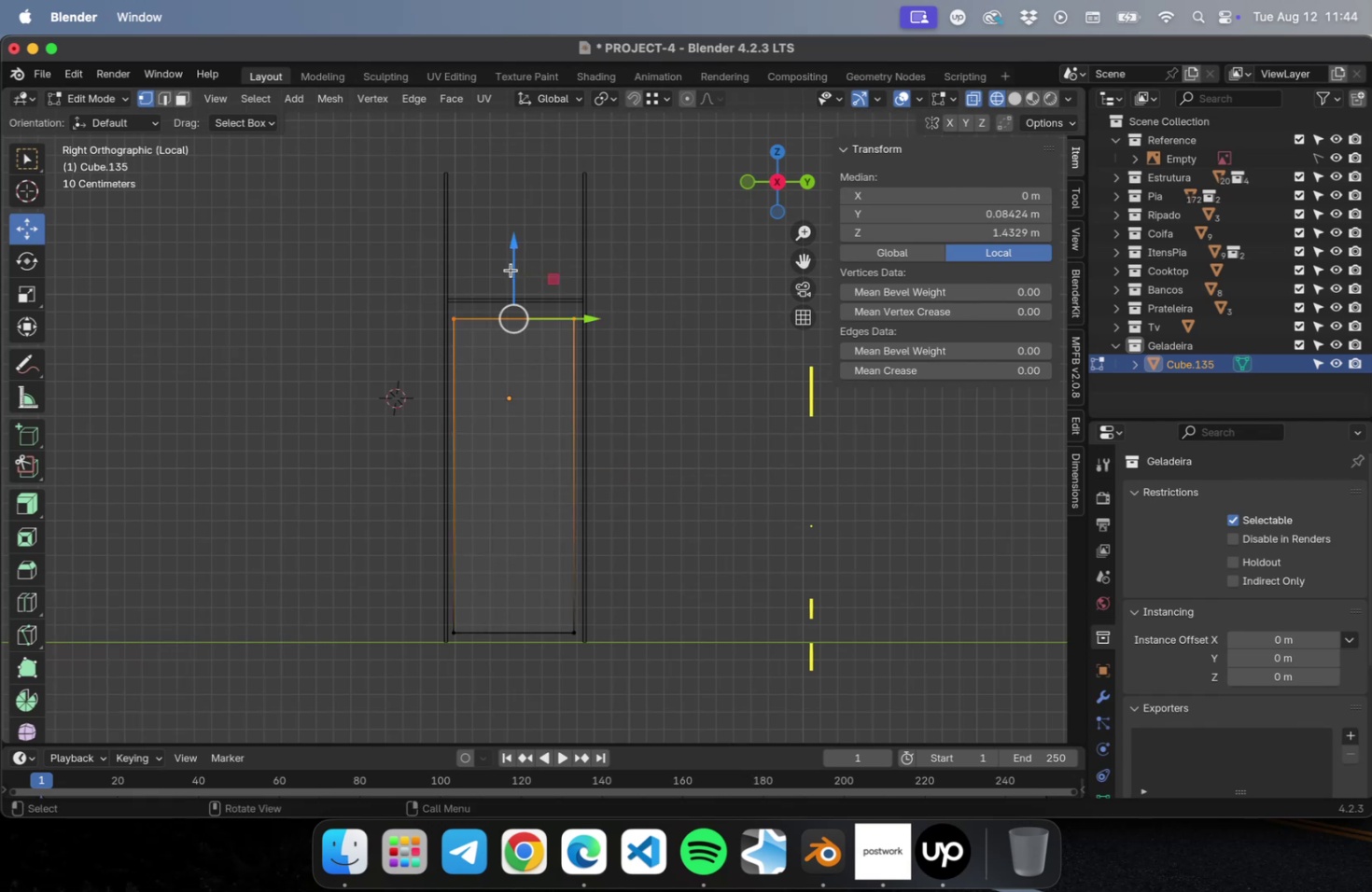 
left_click_drag(start_coordinate=[510, 268], to_coordinate=[510, 258])
 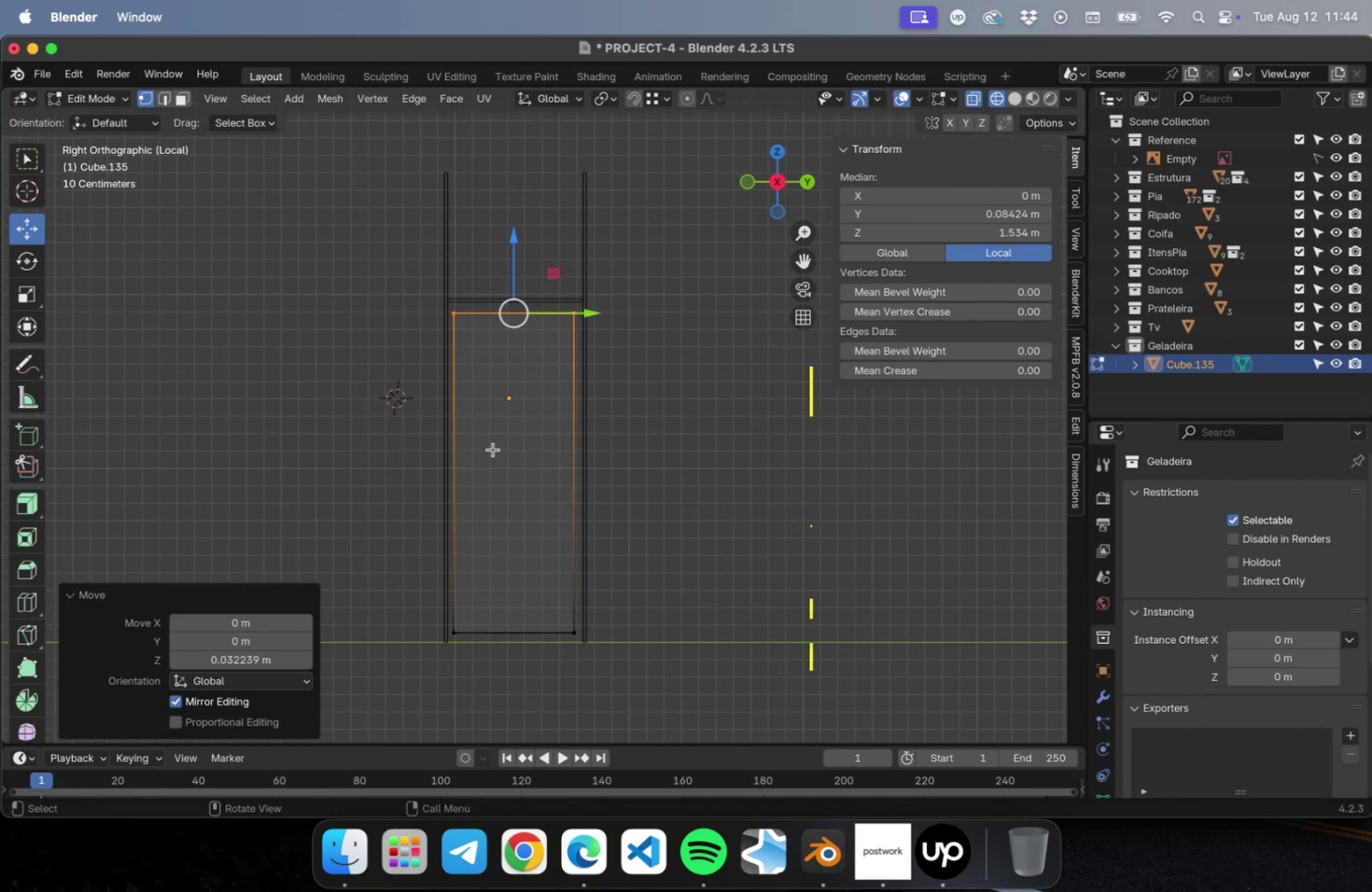 
scroll: coordinate [501, 439], scroll_direction: up, amount: 16.0
 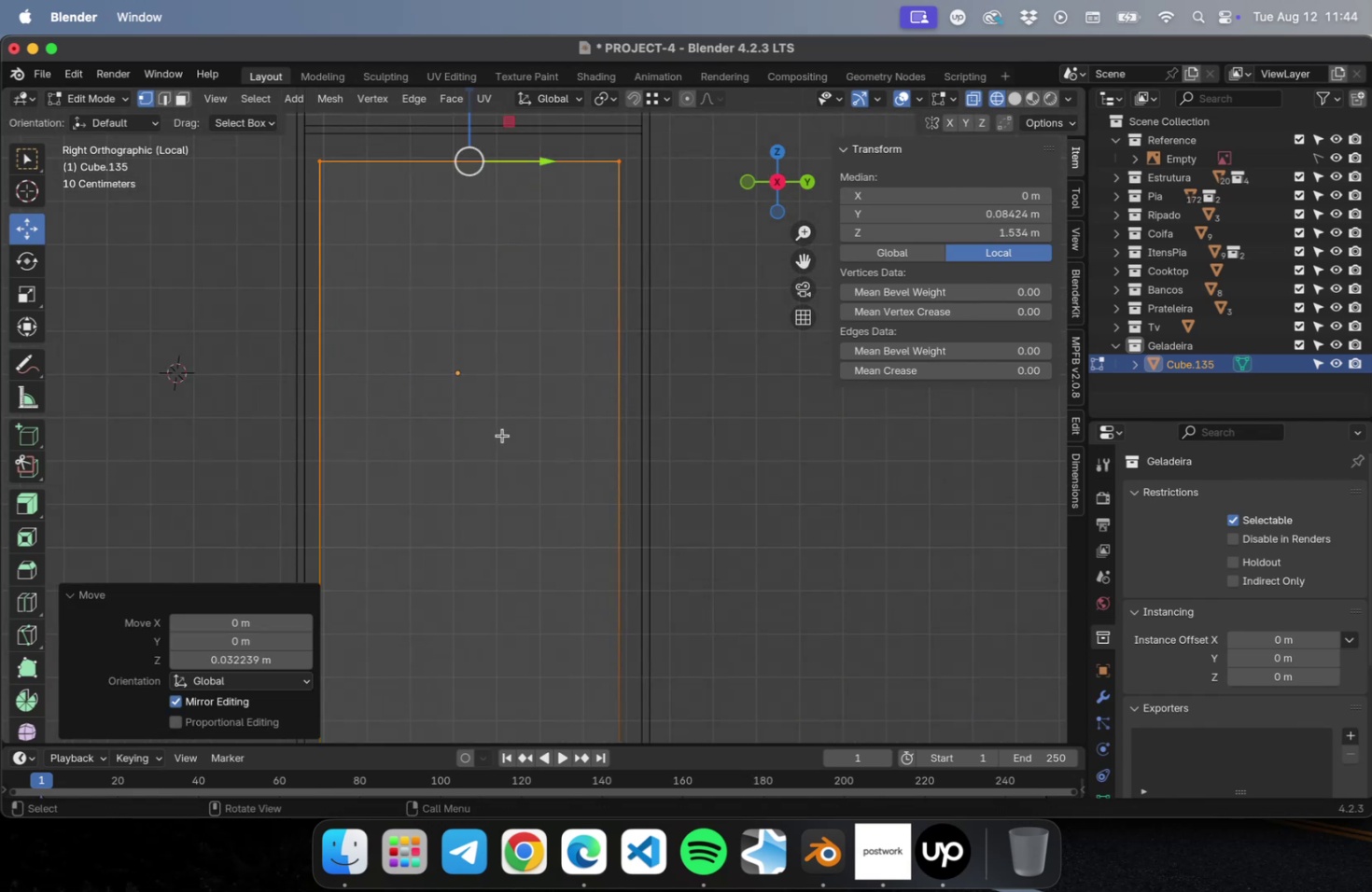 
hold_key(key=ShiftLeft, duration=0.63)
 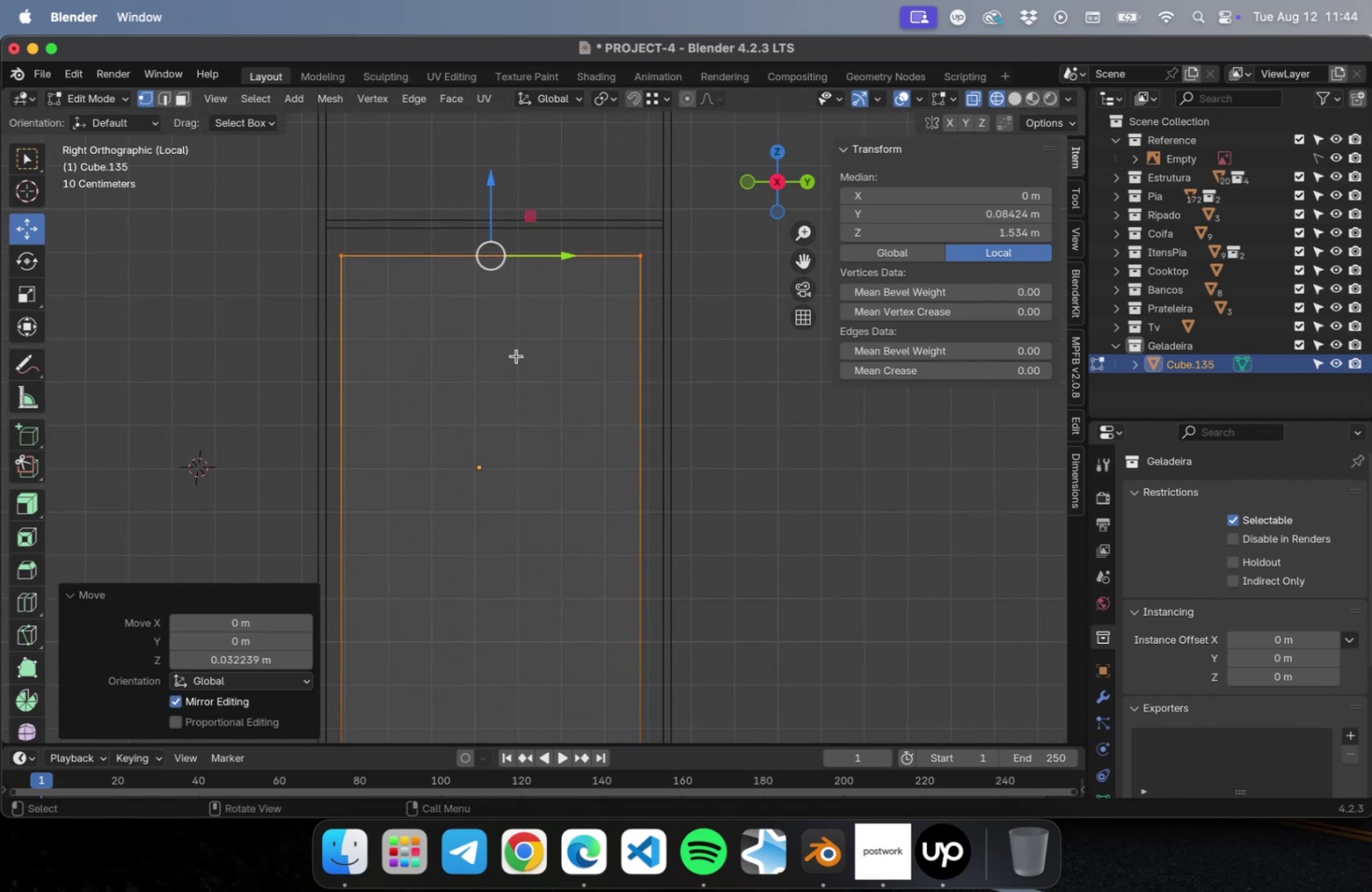 
key(Tab)
 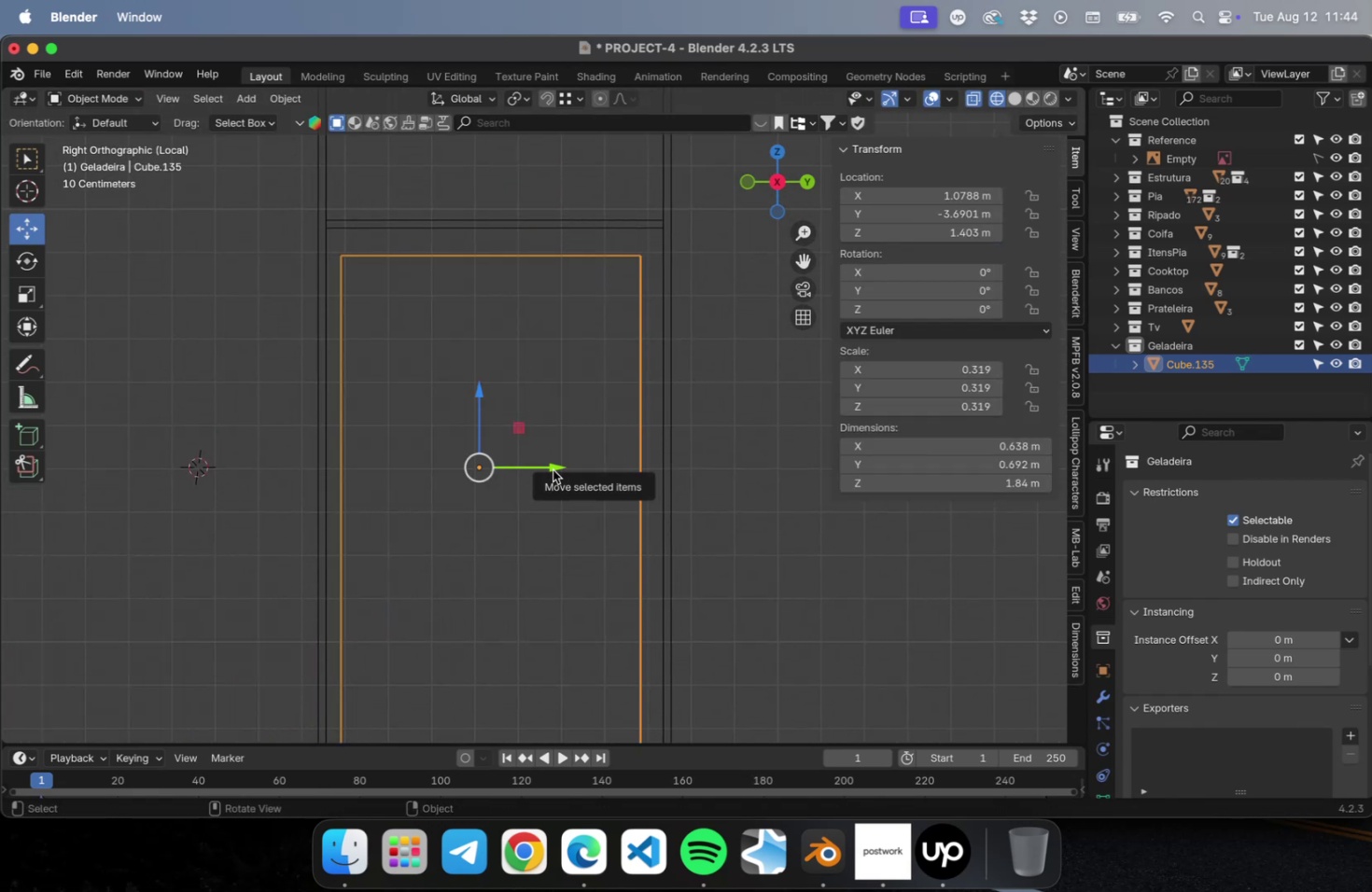 
left_click_drag(start_coordinate=[553, 468], to_coordinate=[558, 467])
 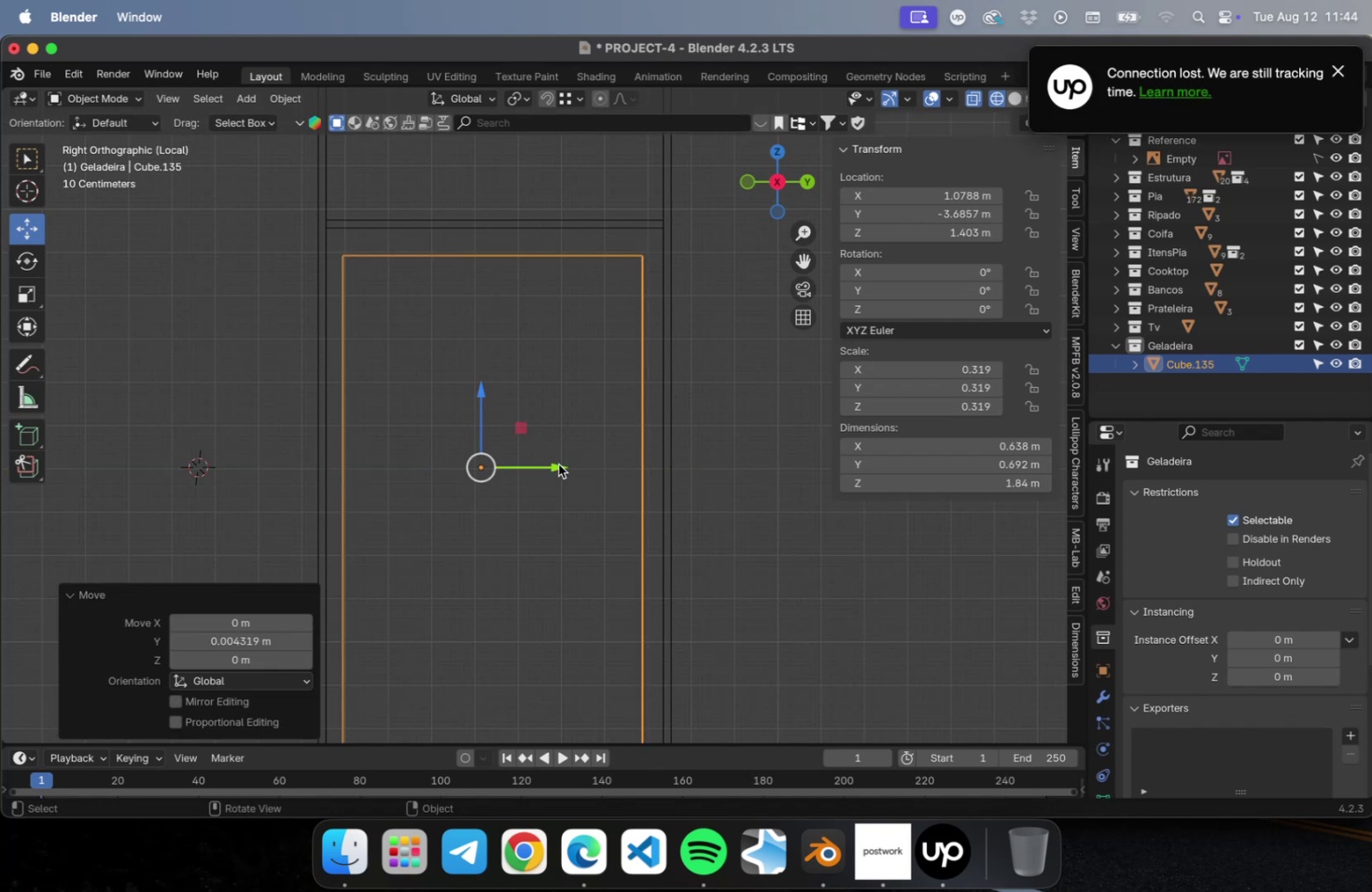 
scroll: coordinate [557, 468], scroll_direction: down, amount: 29.0
 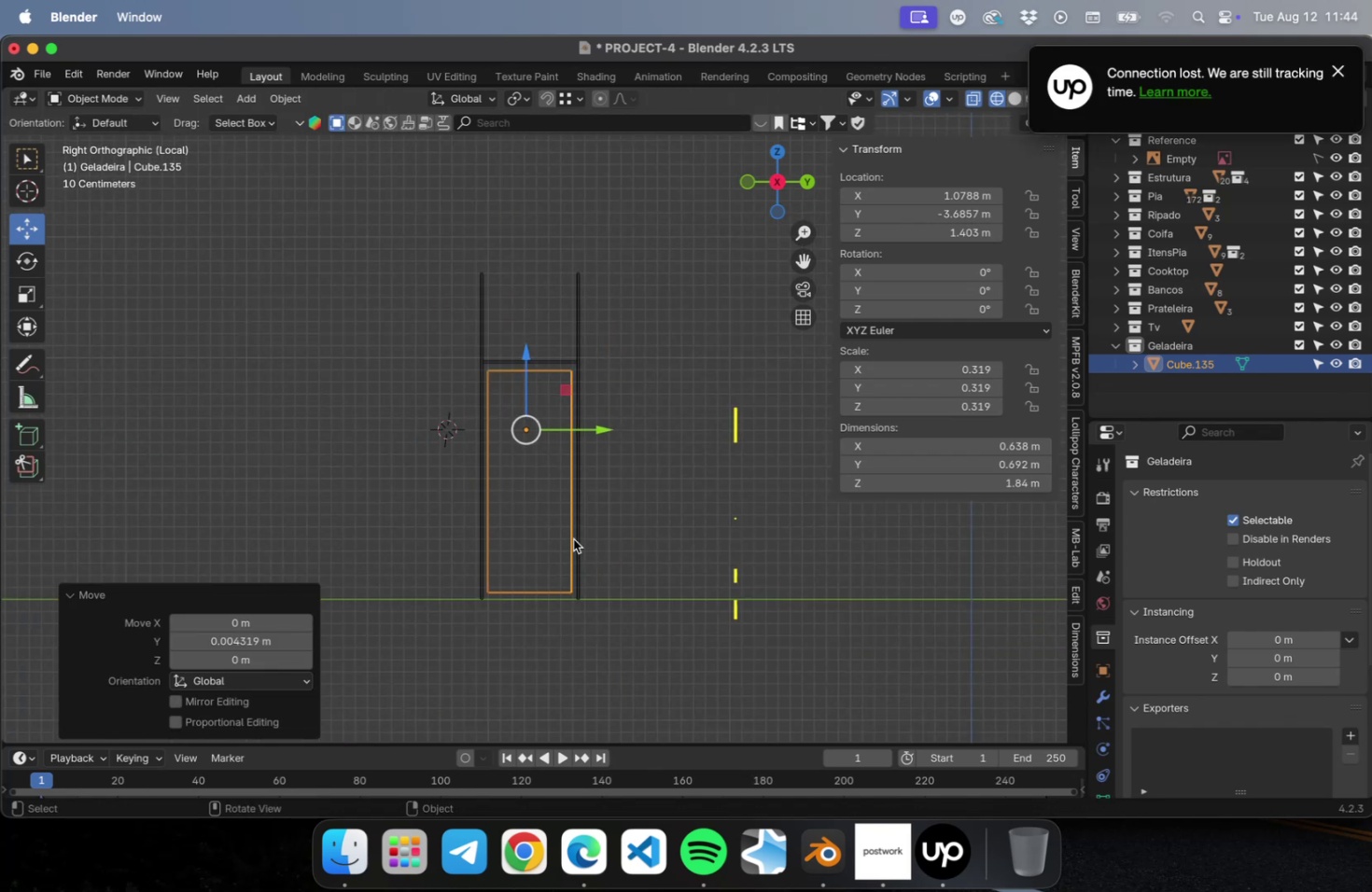 
hold_key(key=ShiftLeft, duration=0.4)
 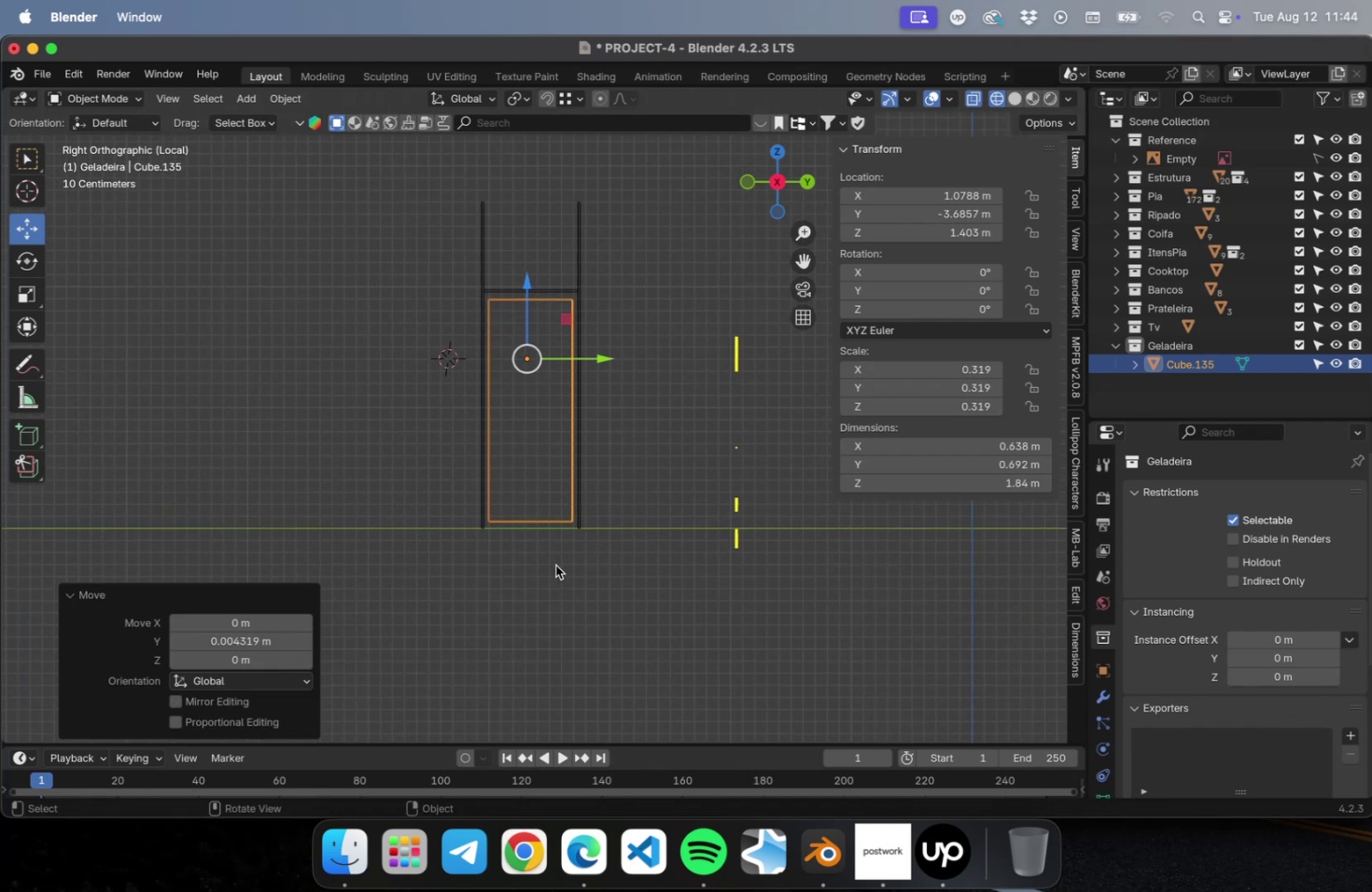 
scroll: coordinate [553, 557], scroll_direction: up, amount: 17.0
 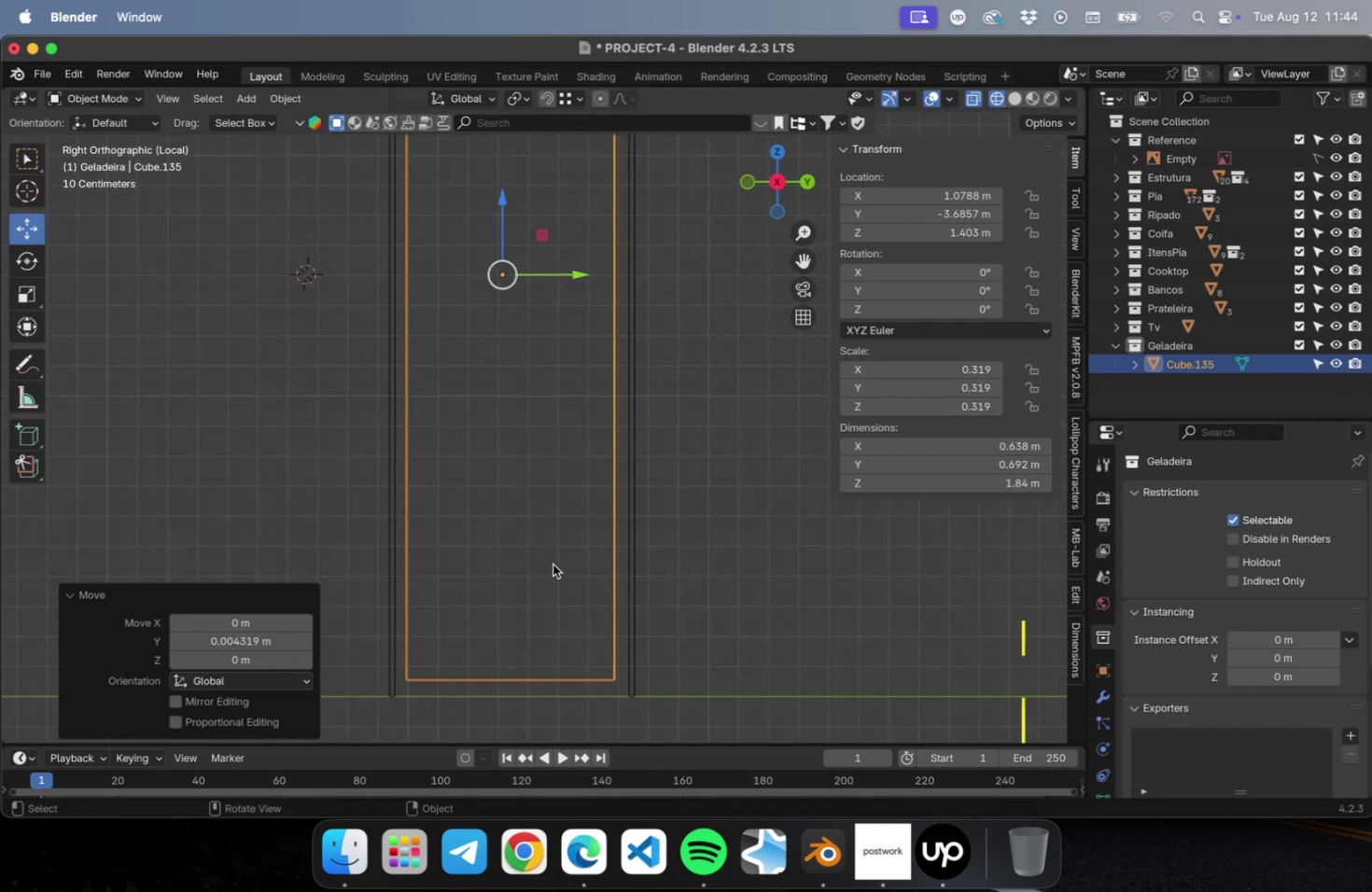 
hold_key(key=ShiftLeft, duration=0.55)
 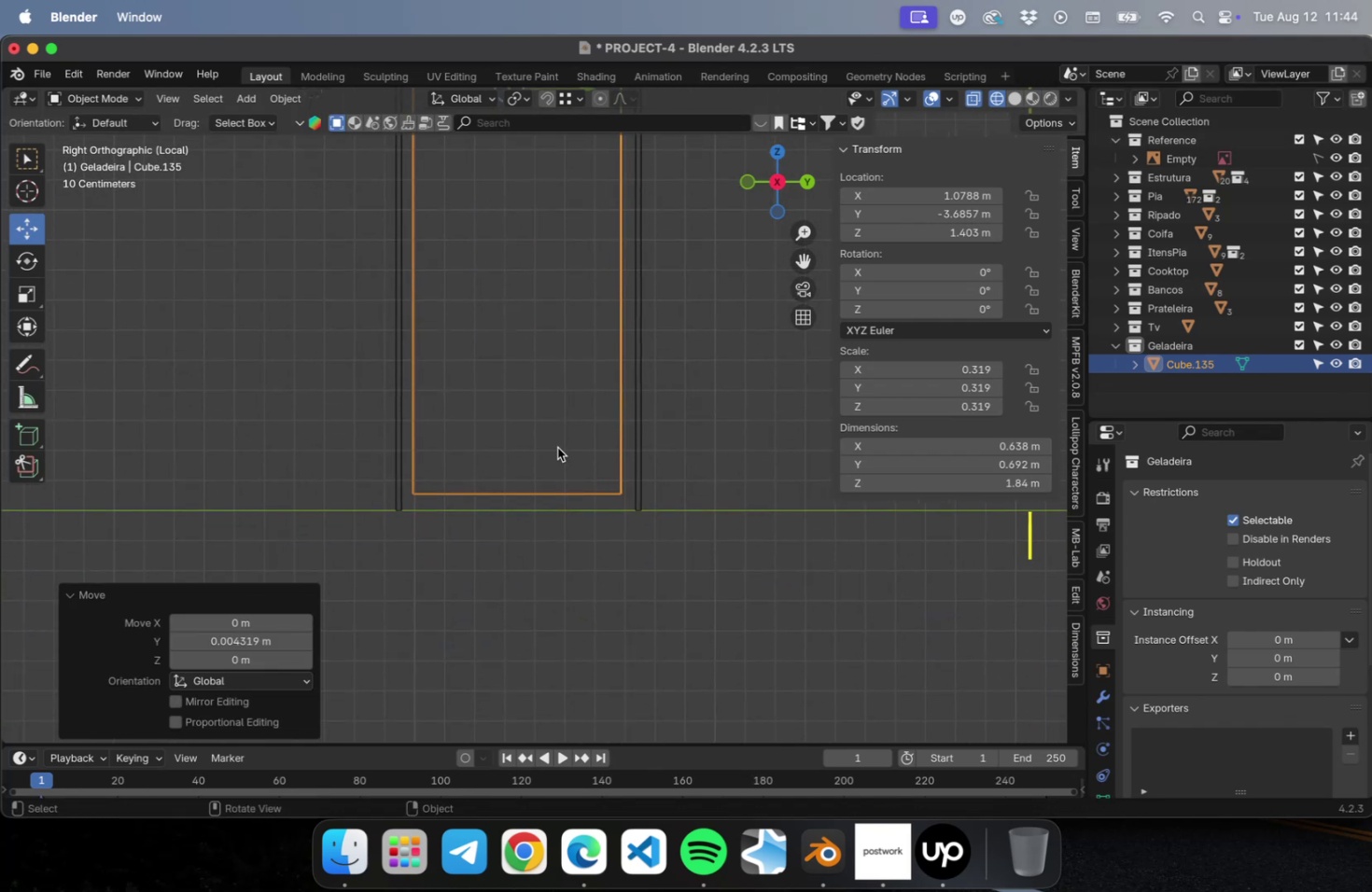 
key(Meta+S)
 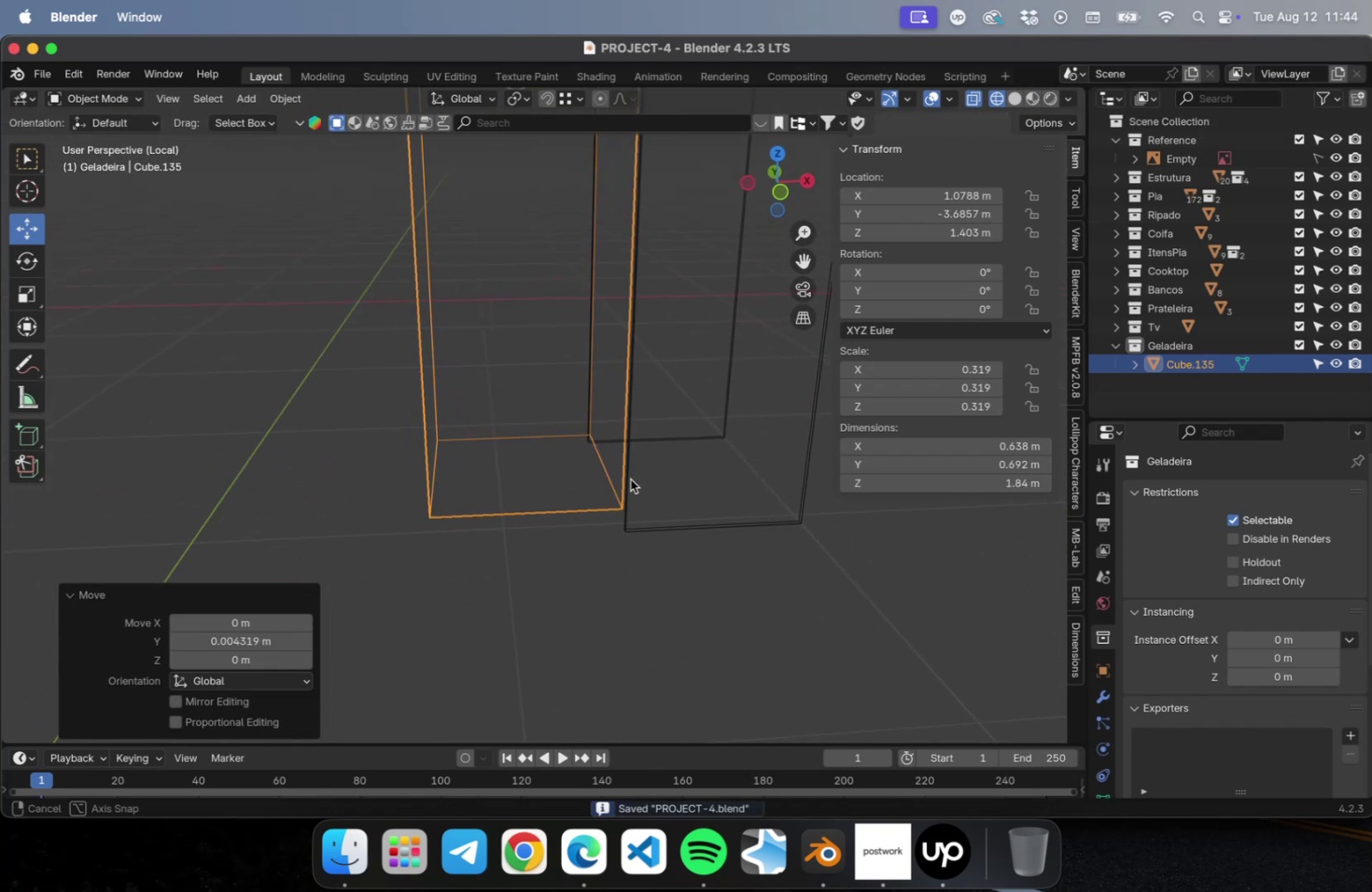 
scroll: coordinate [581, 466], scroll_direction: down, amount: 2.0
 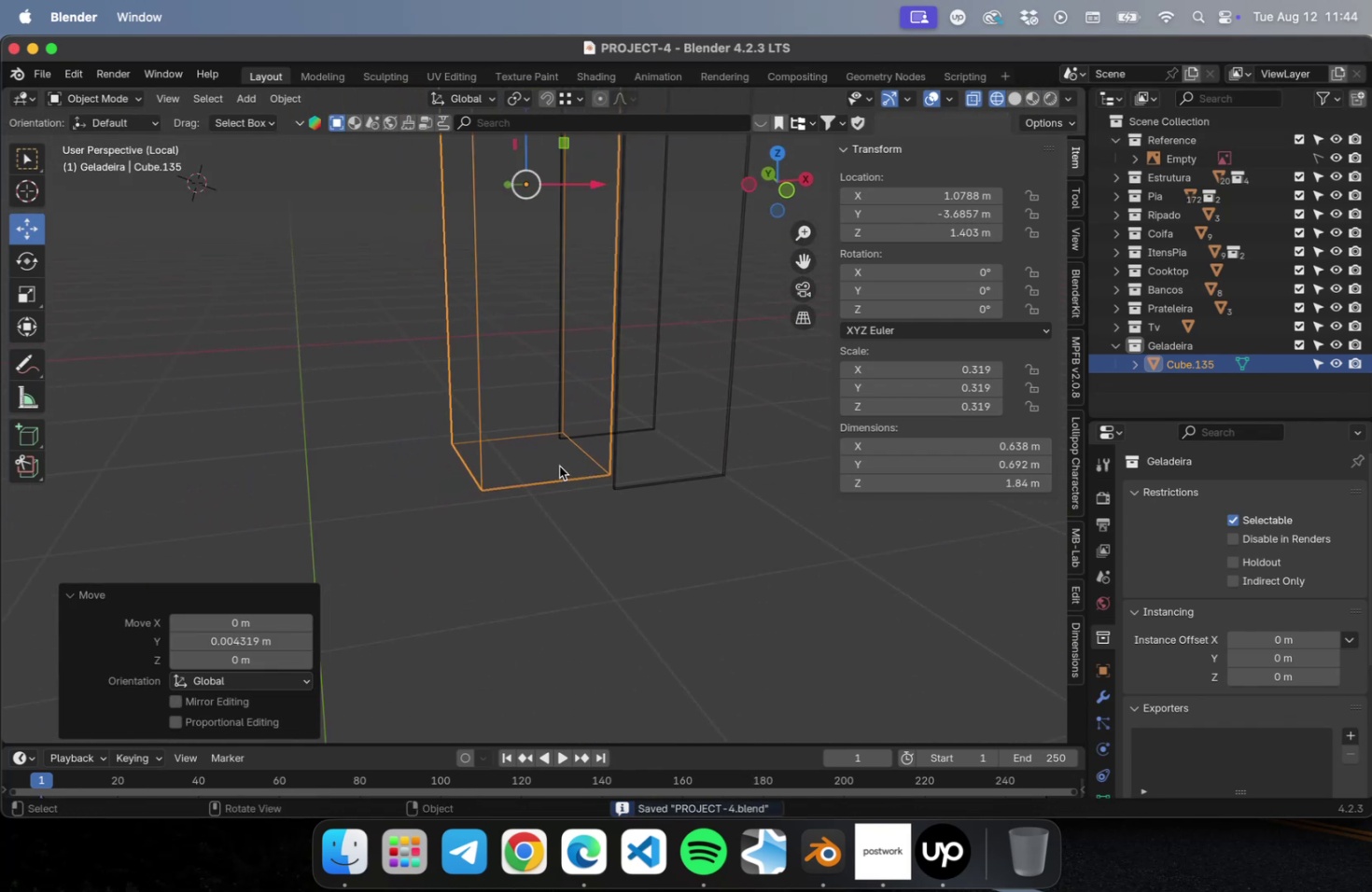 
hold_key(key=ShiftLeft, duration=0.4)
 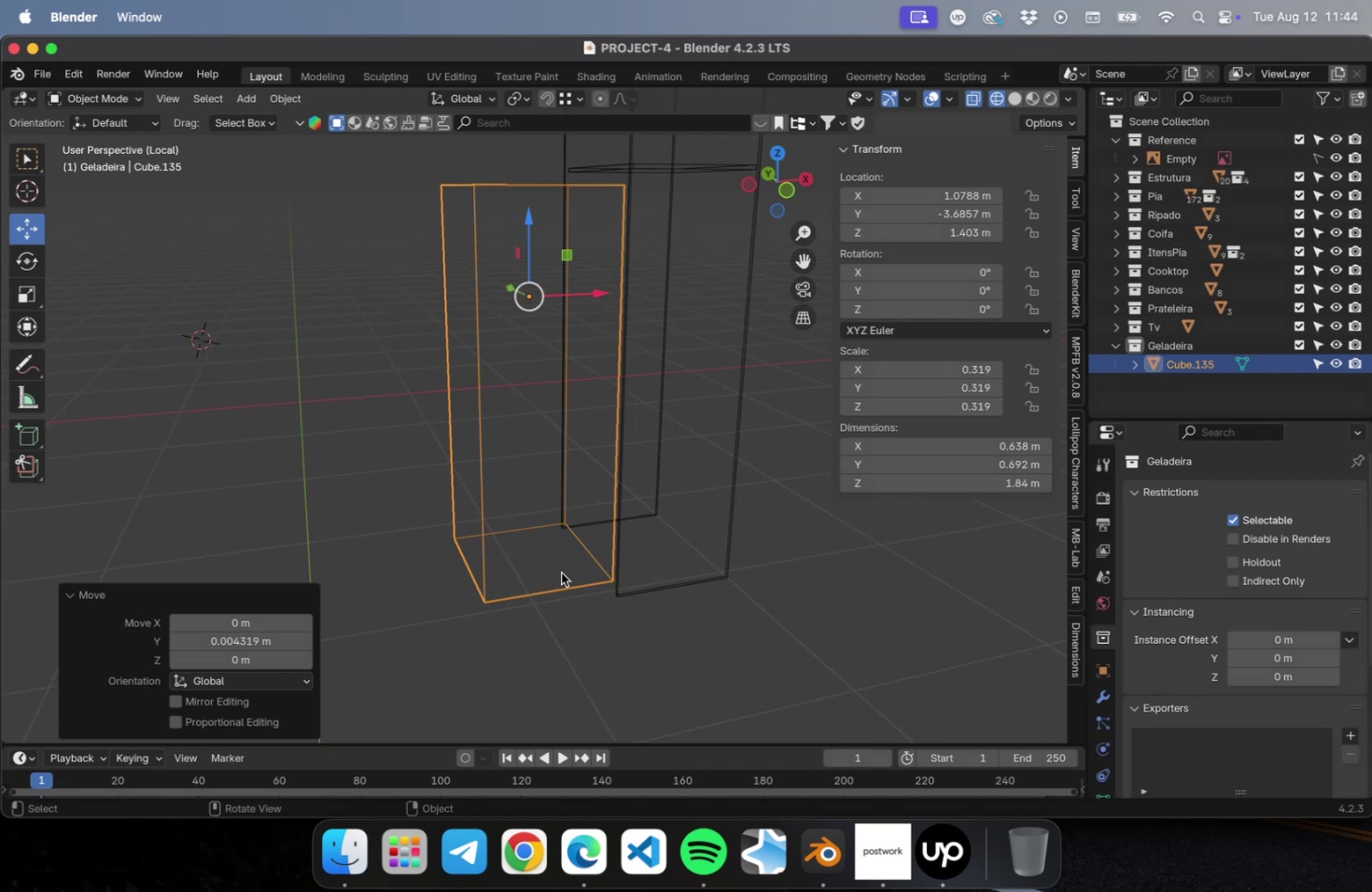 
wait(16.38)
 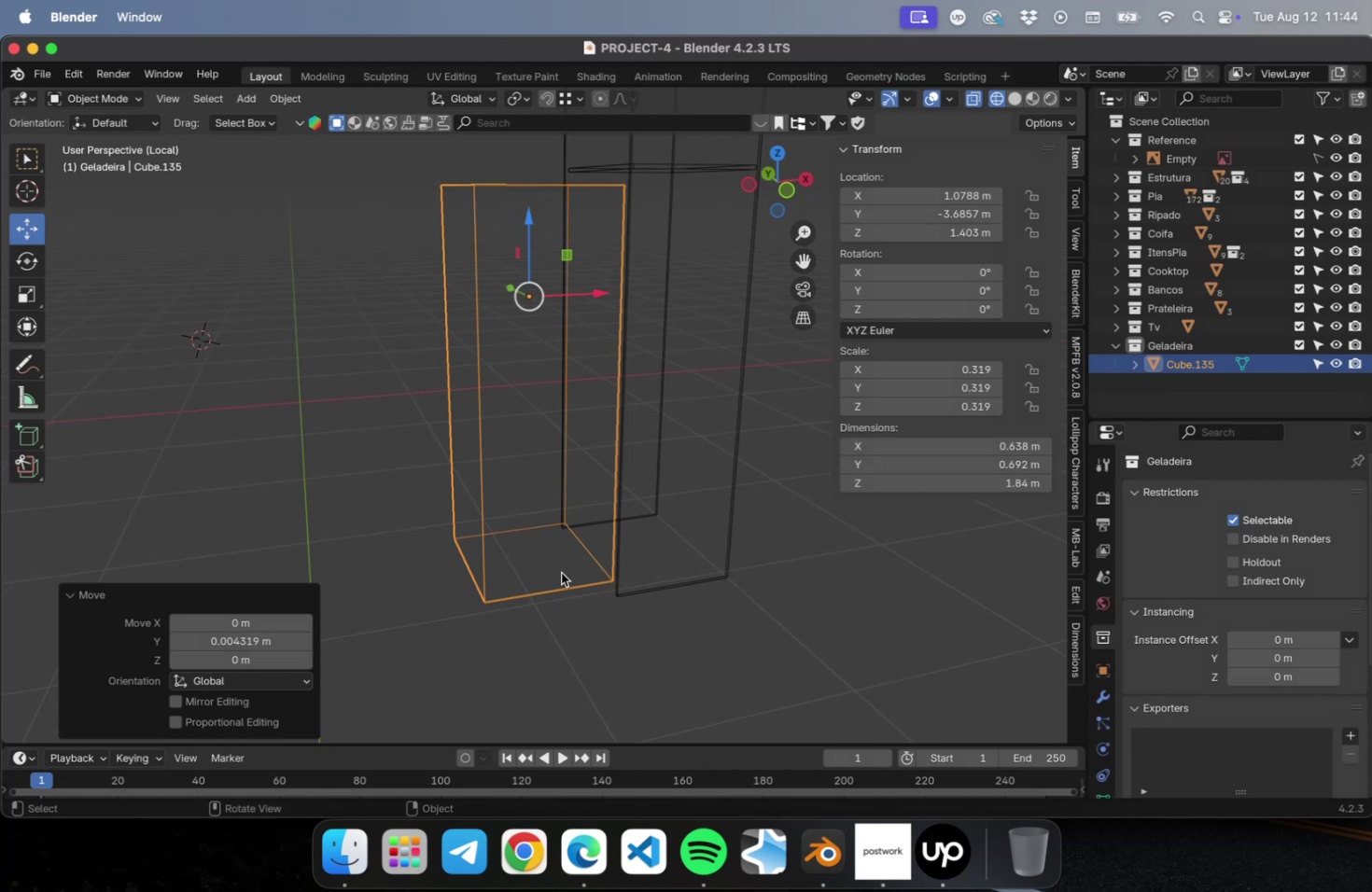 
left_click([687, 482])
 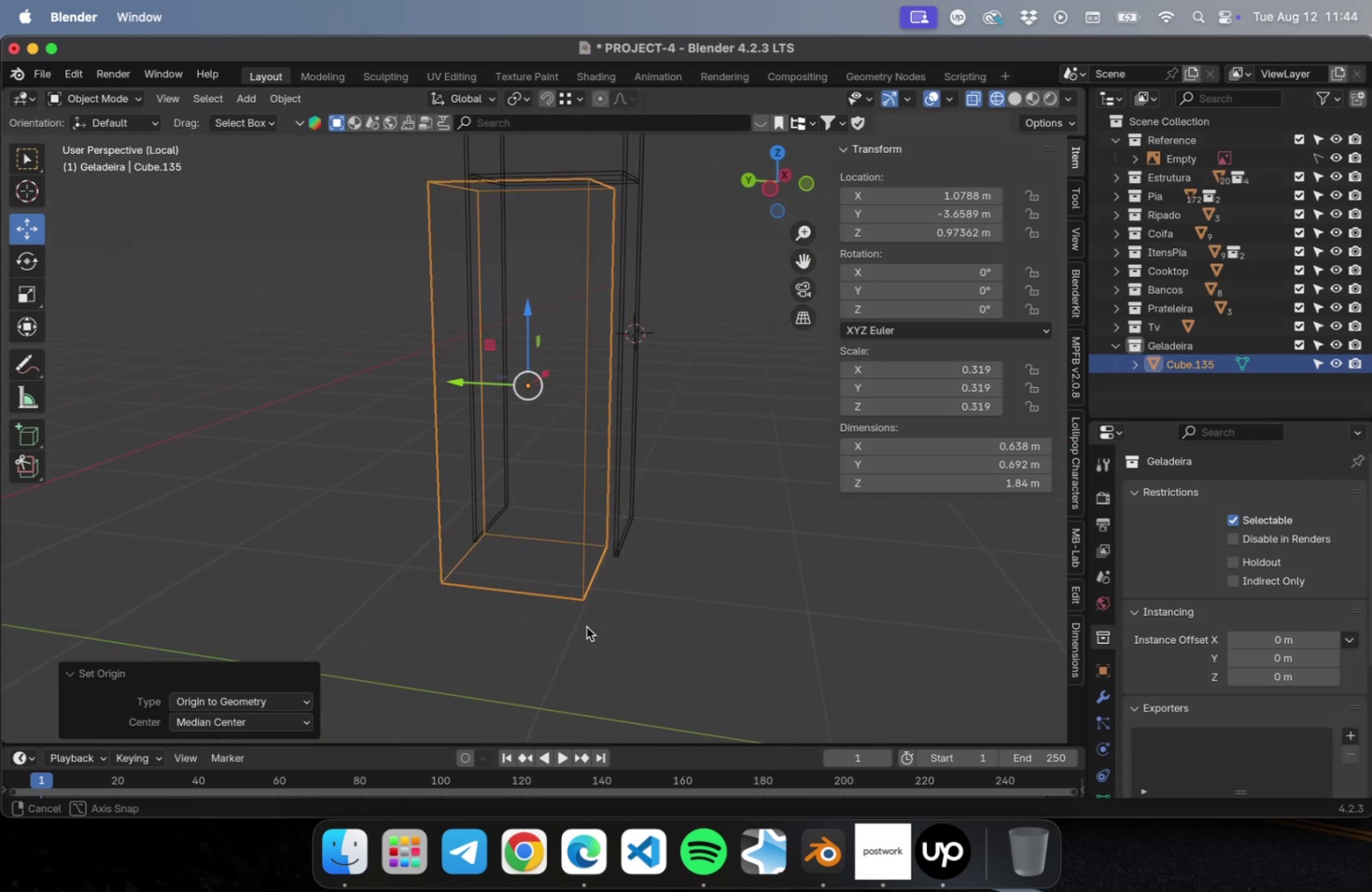 
hold_key(key=ShiftLeft, duration=0.5)
 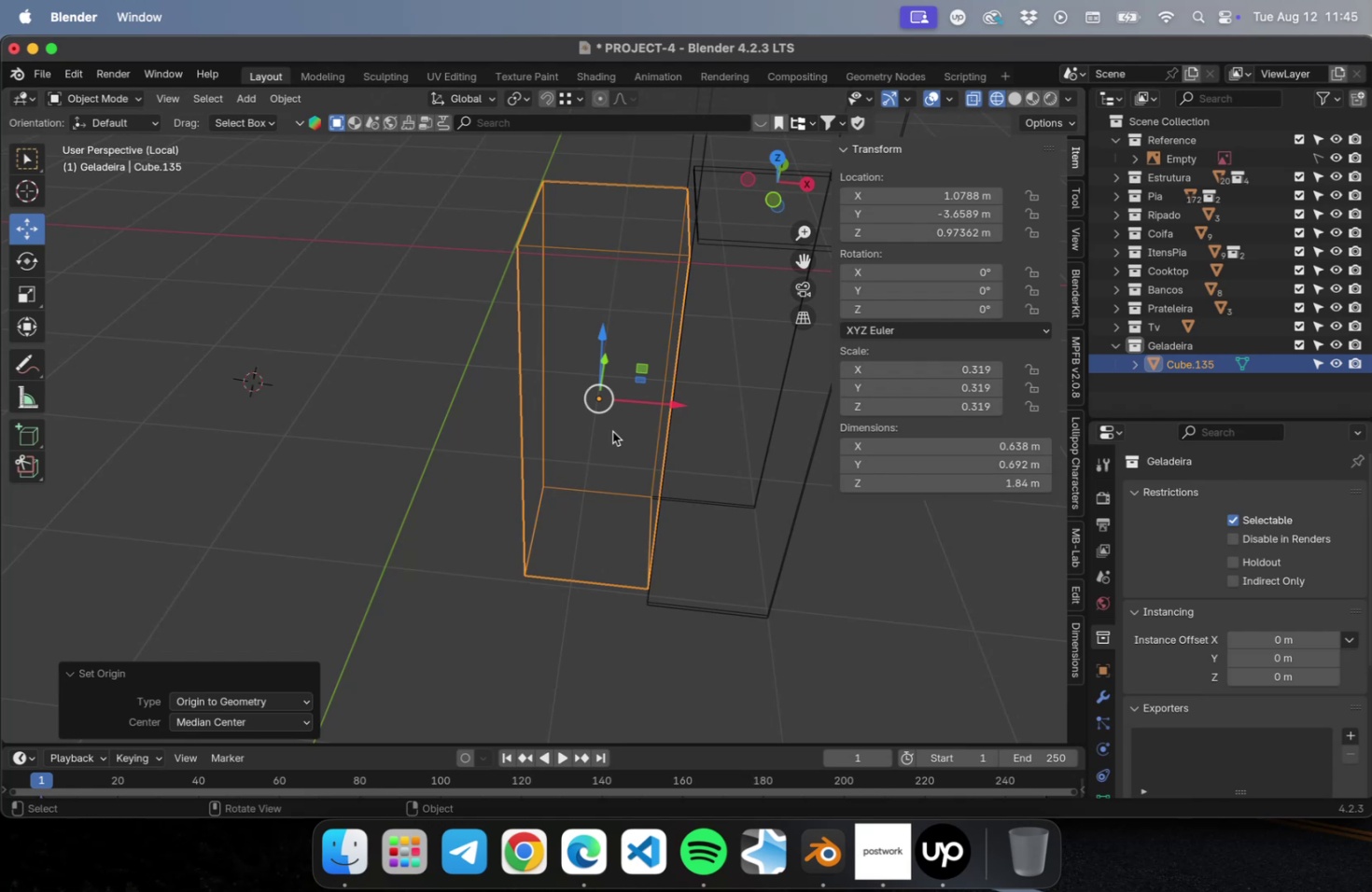 
type(Dx[NumLock]7)
key(Tab)
 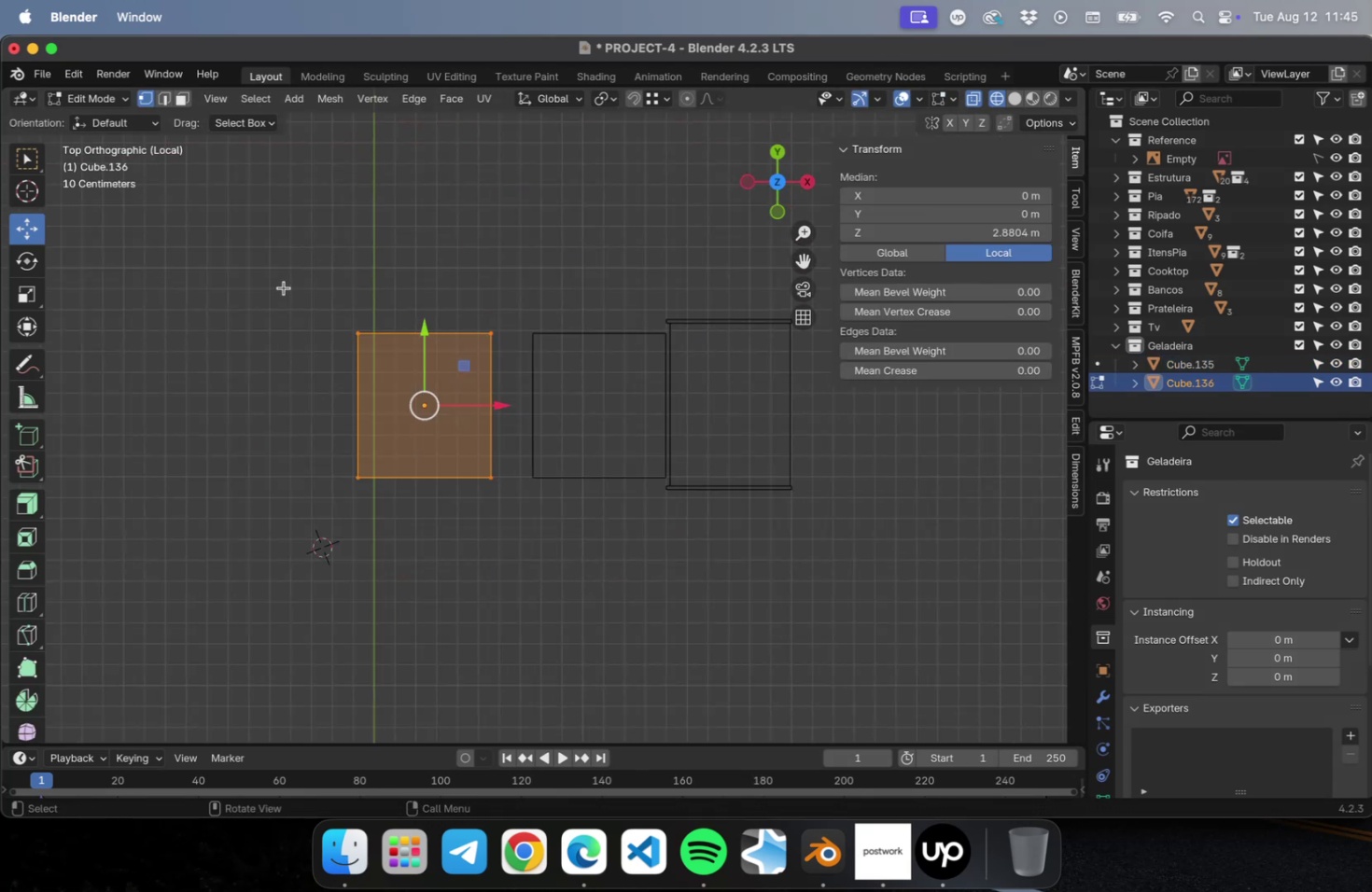 
left_click_drag(start_coordinate=[295, 300], to_coordinate=[402, 552])
 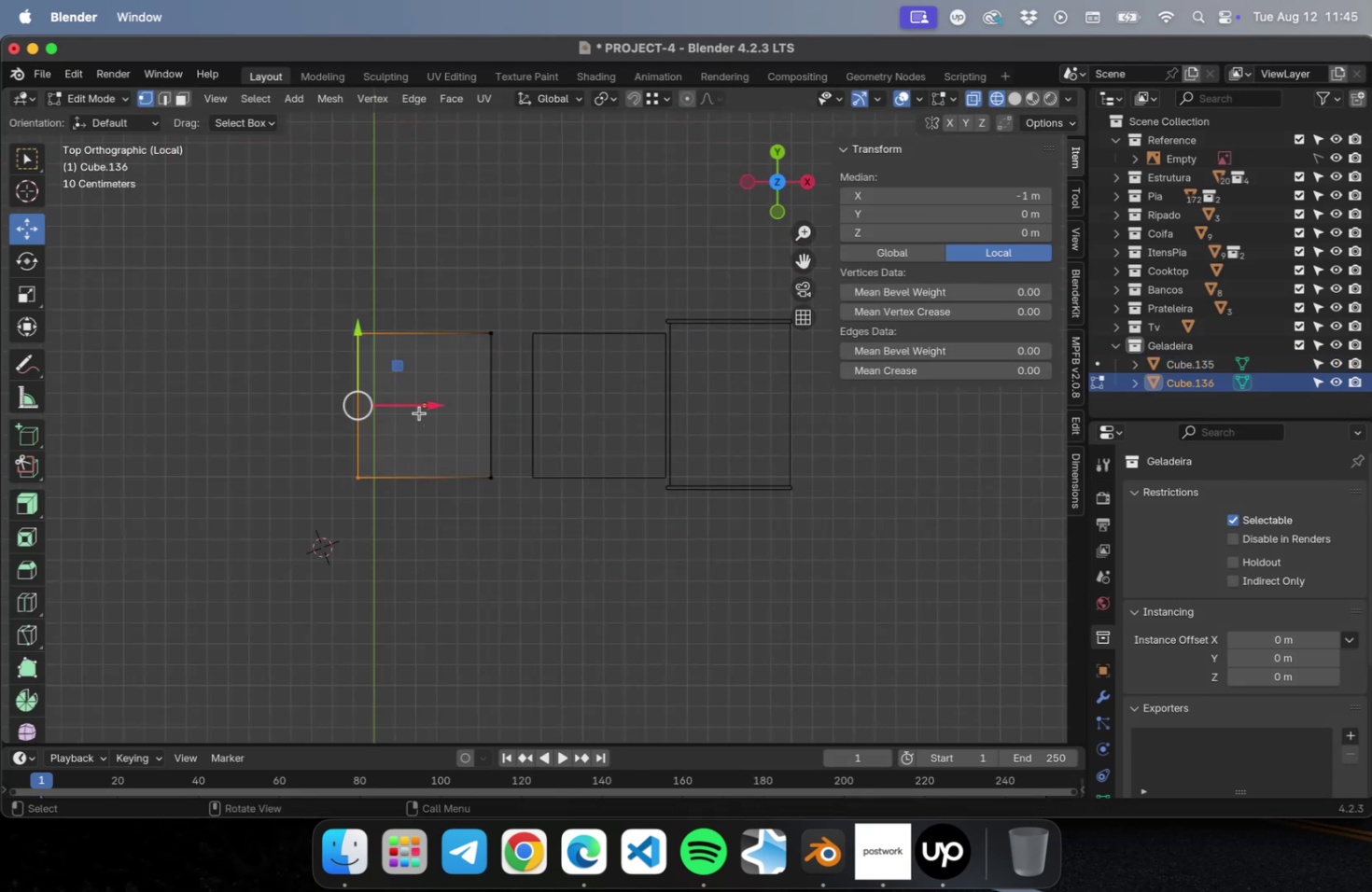 
left_click_drag(start_coordinate=[423, 408], to_coordinate=[543, 404])
 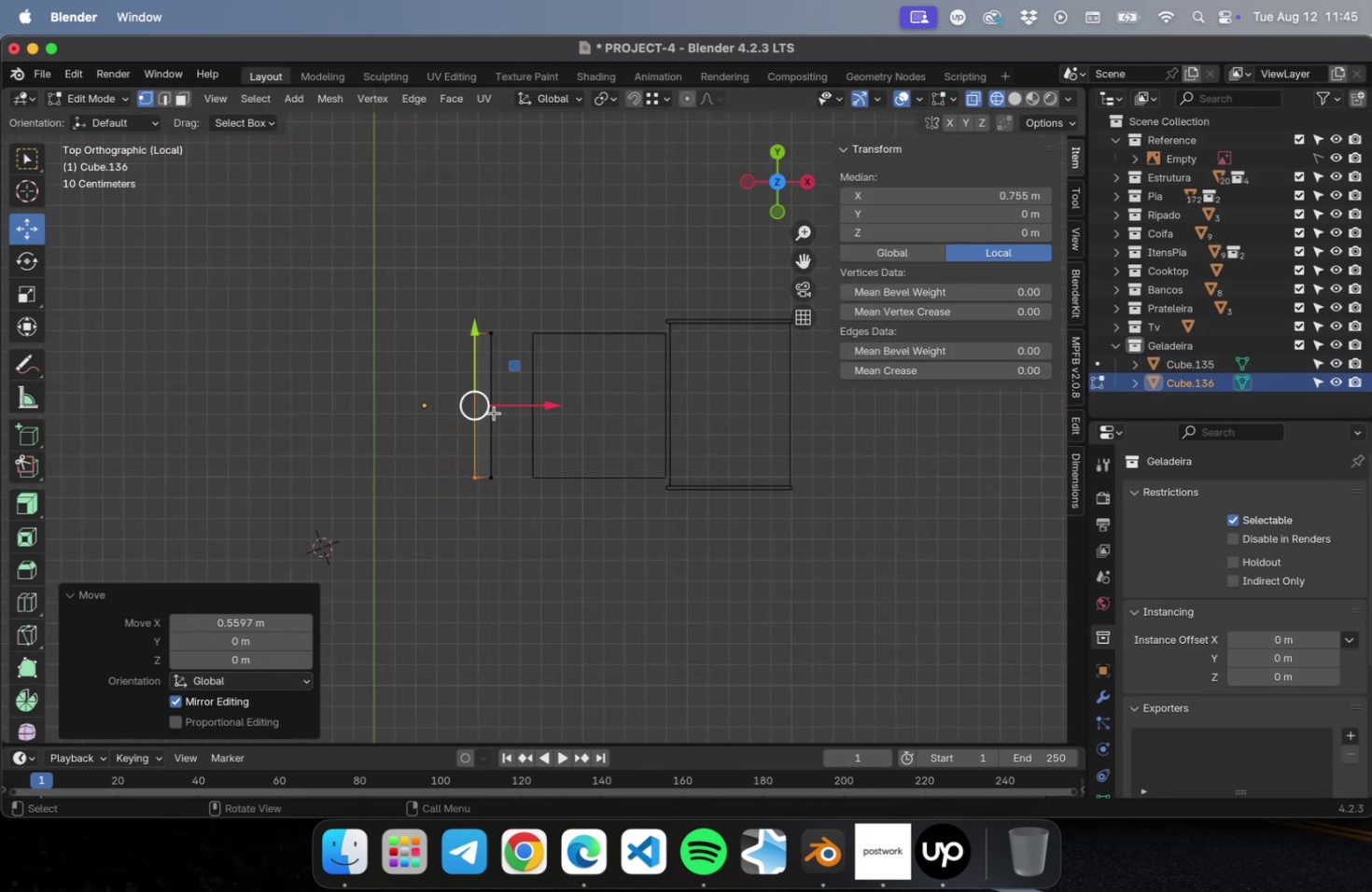 
scroll: coordinate [494, 411], scroll_direction: up, amount: 15.0
 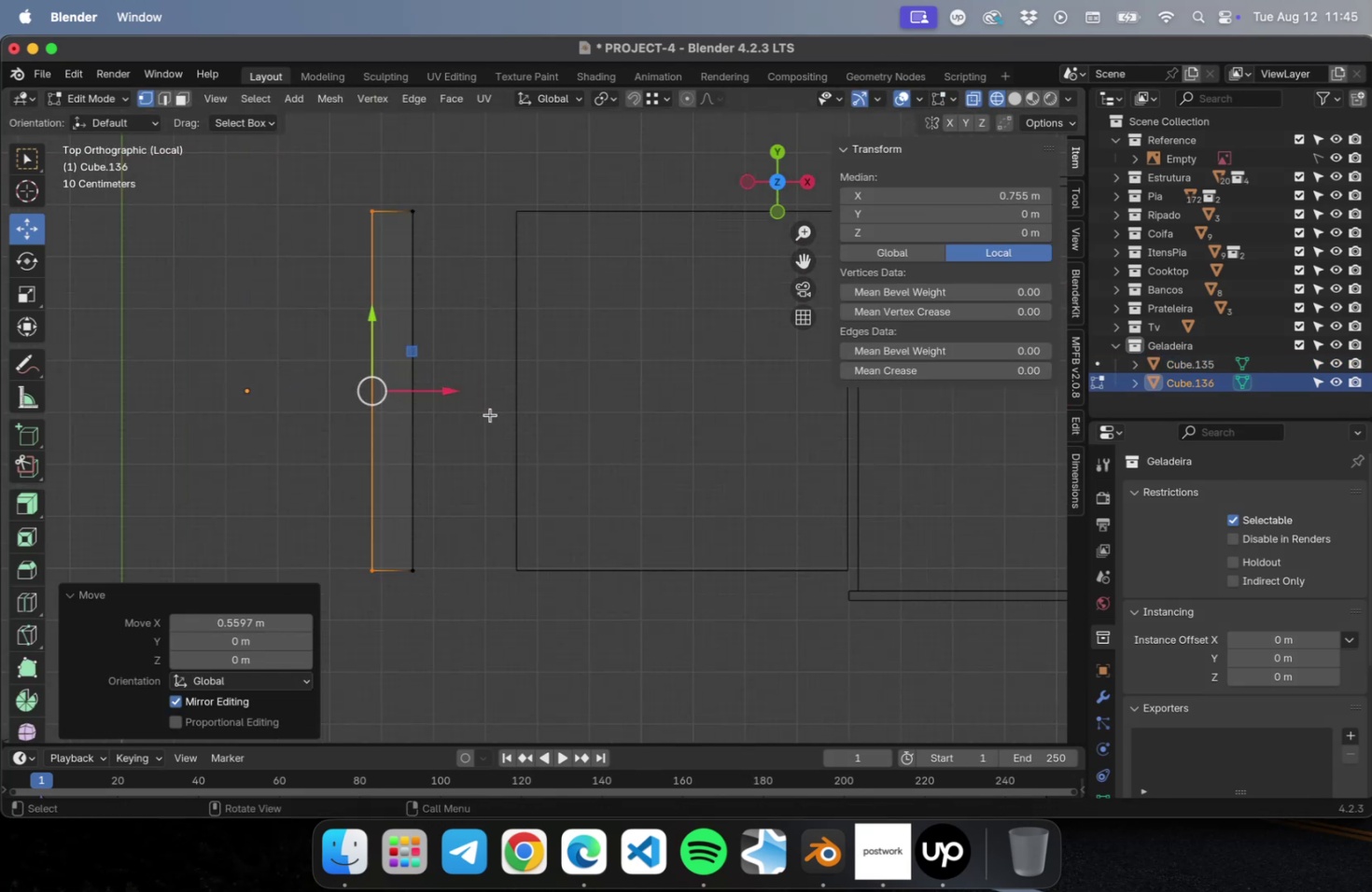 
hold_key(key=ShiftLeft, duration=0.48)
 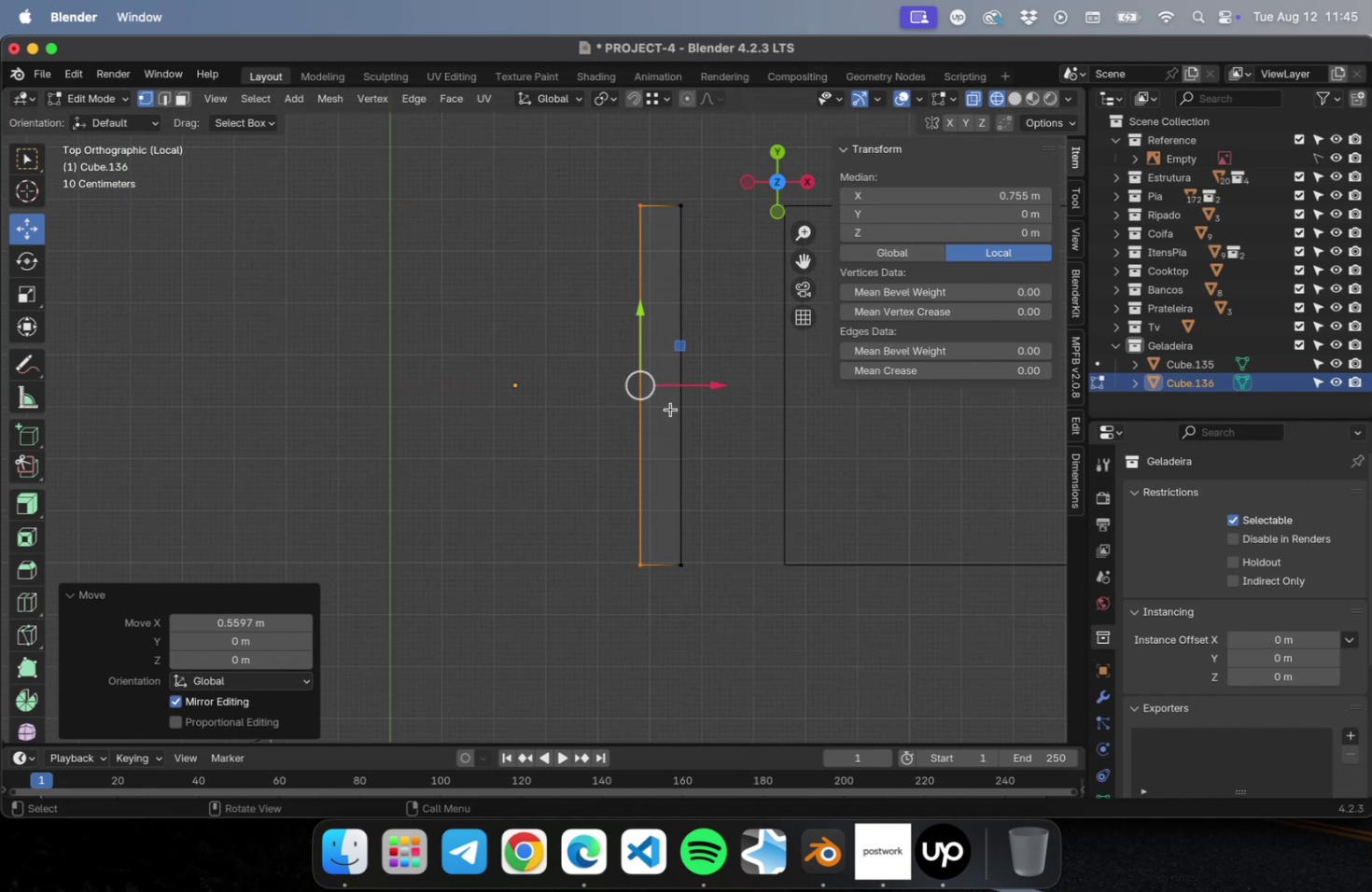 
hold_key(key=ShiftLeft, duration=0.43)
 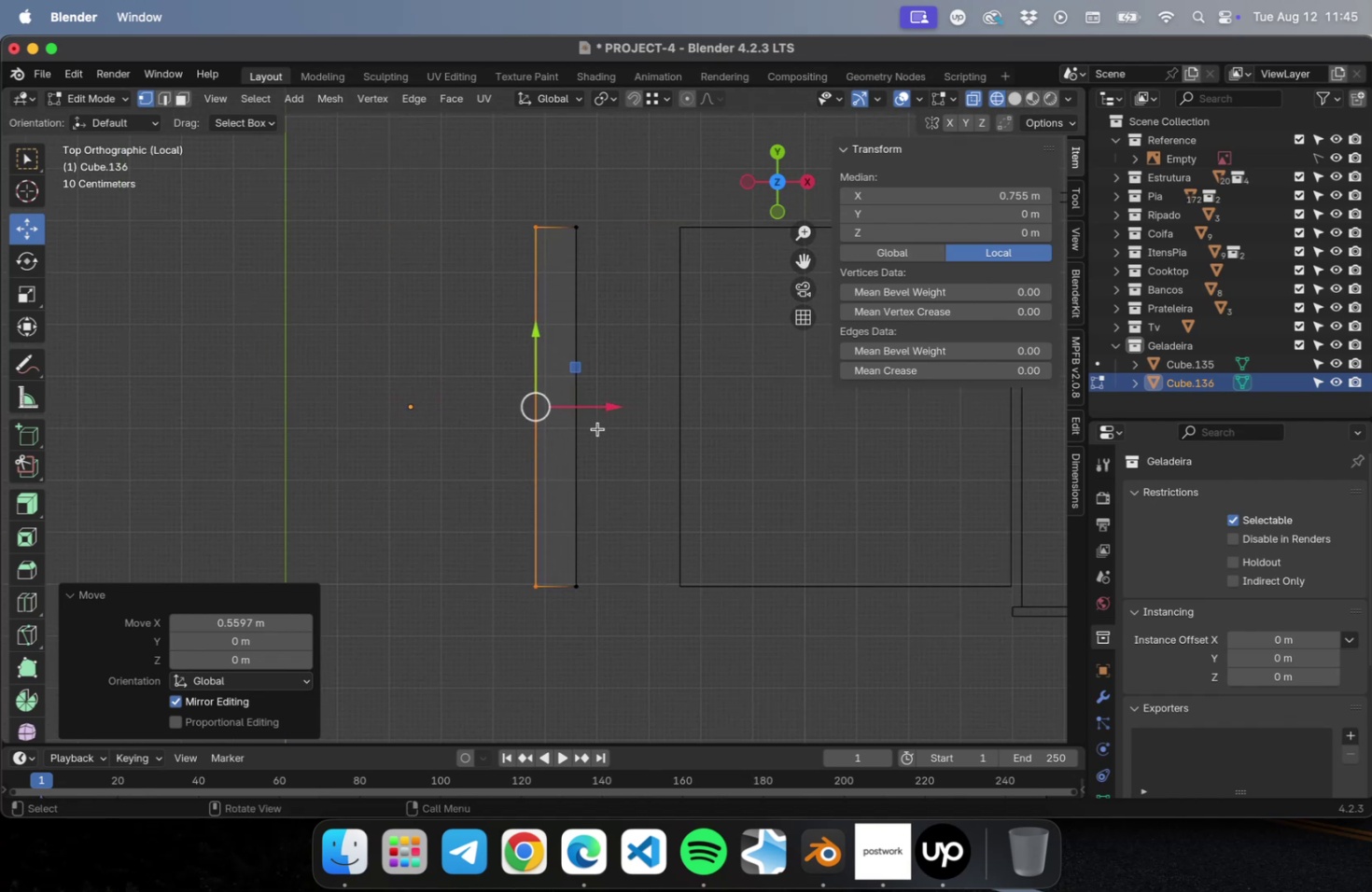 
scroll: coordinate [597, 428], scroll_direction: up, amount: 4.0
 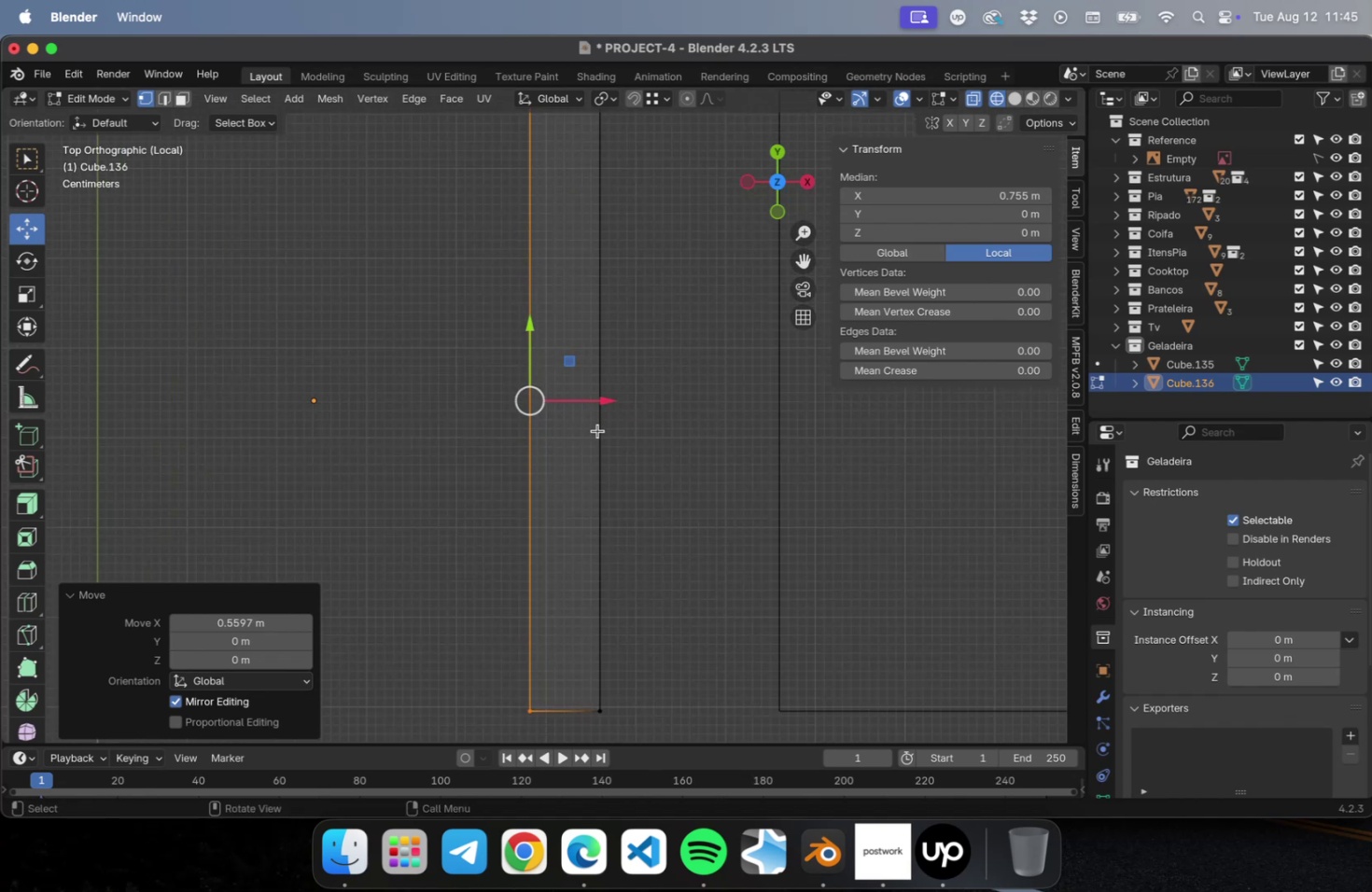 
key(Shift+ShiftLeft)
 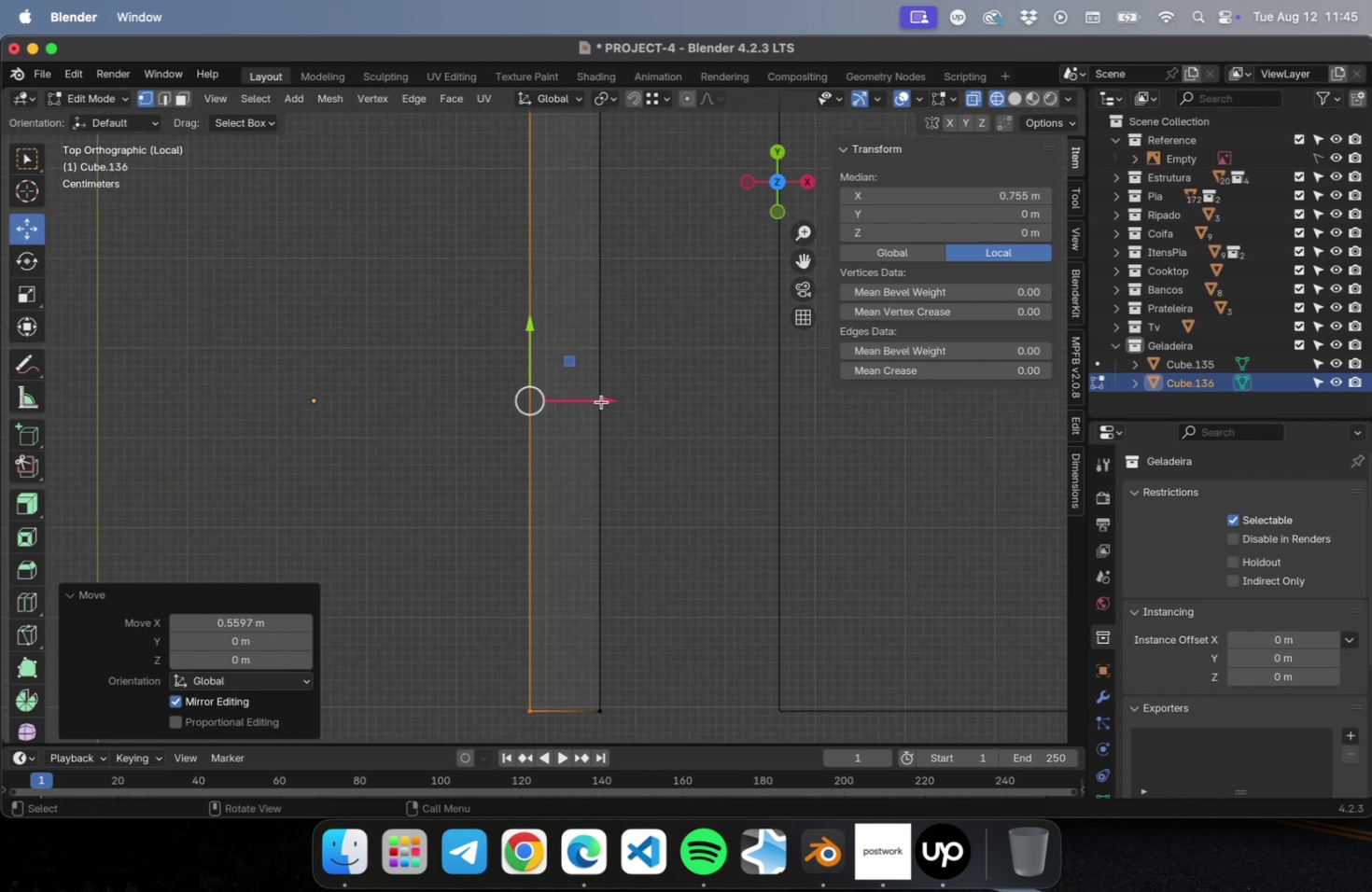 
left_click_drag(start_coordinate=[602, 399], to_coordinate=[614, 396])
 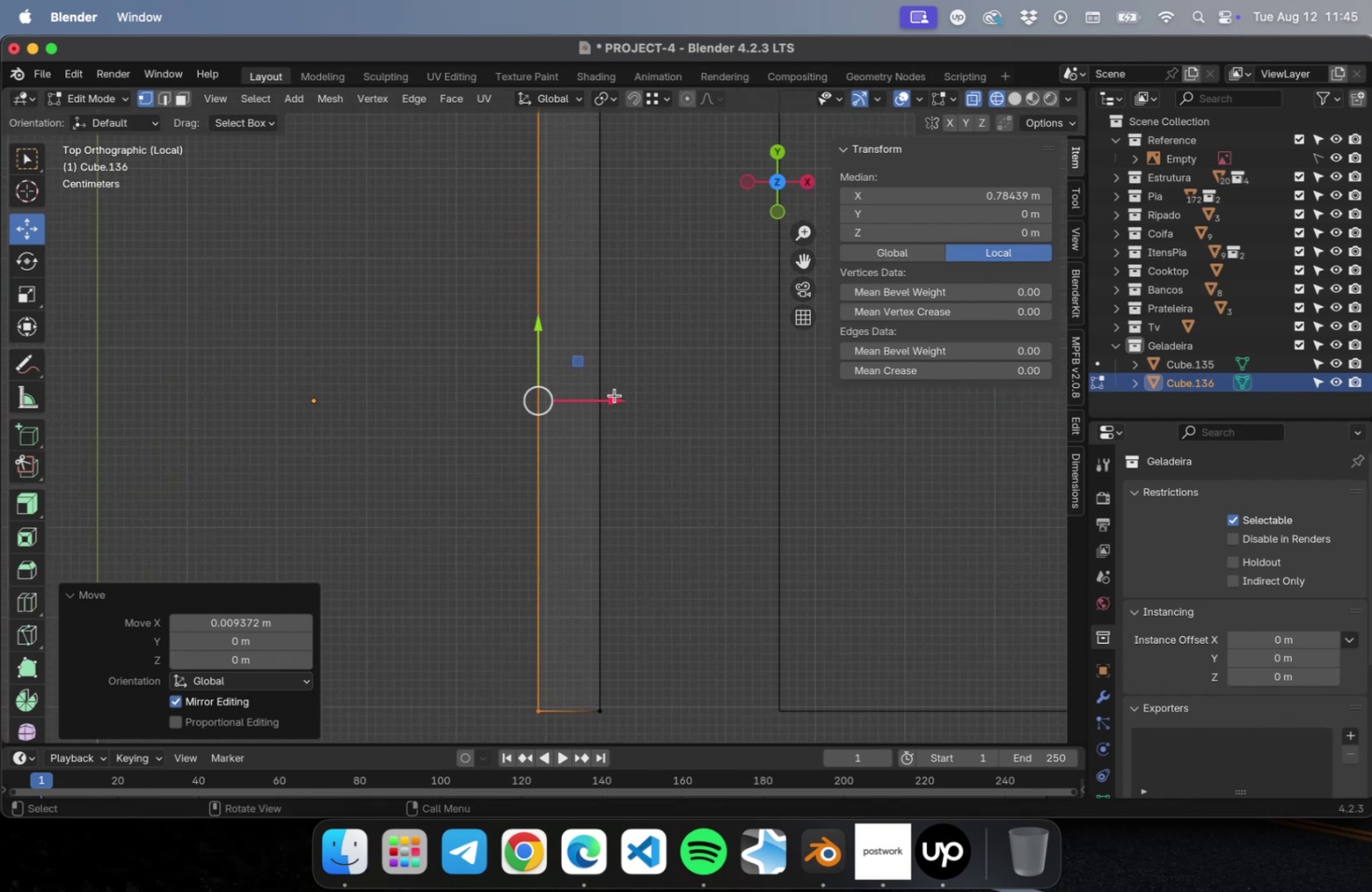 
key(Tab)
 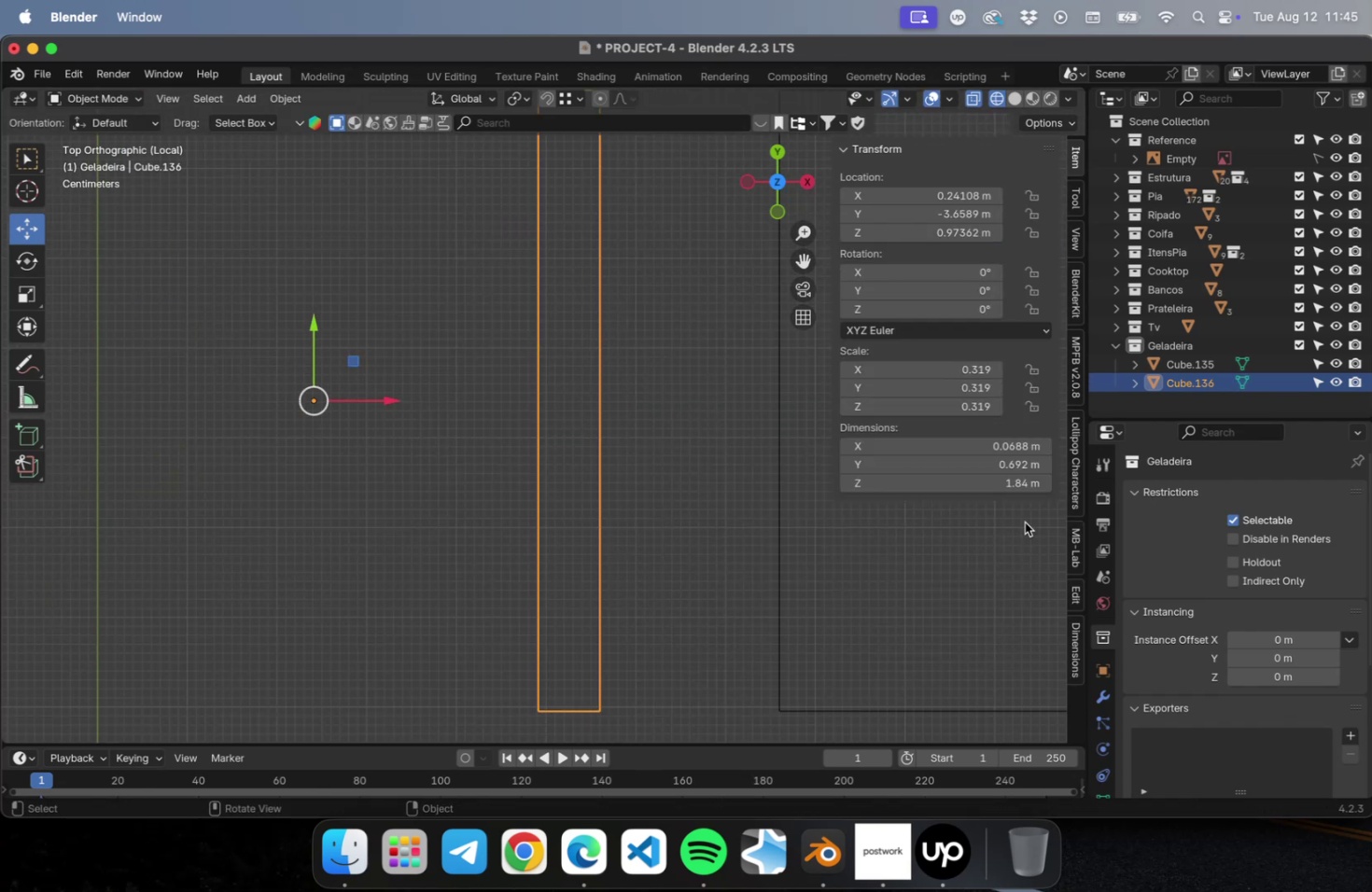 
hold_key(key=ShiftLeft, duration=0.42)
 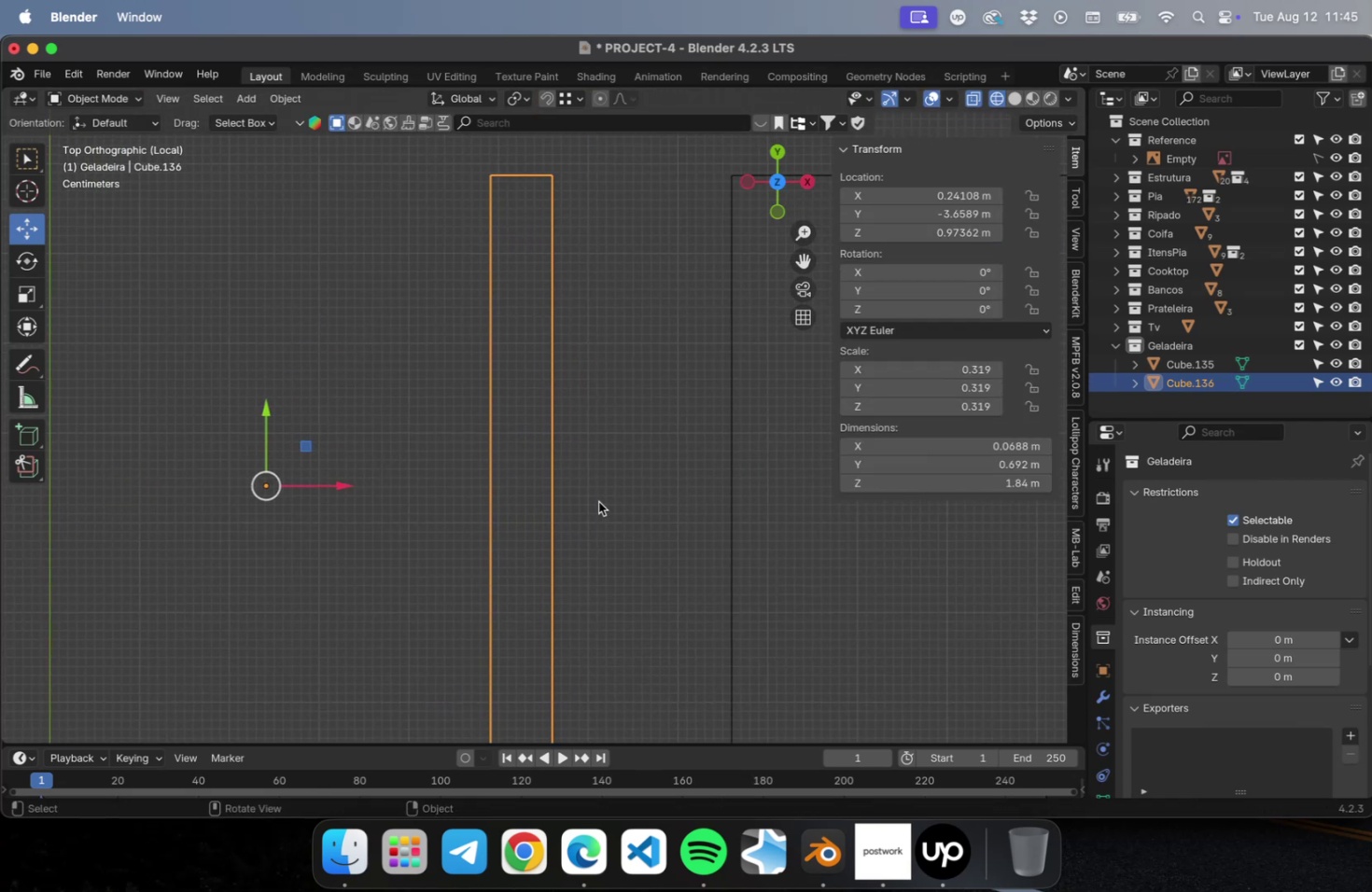 
key(Meta+S)
 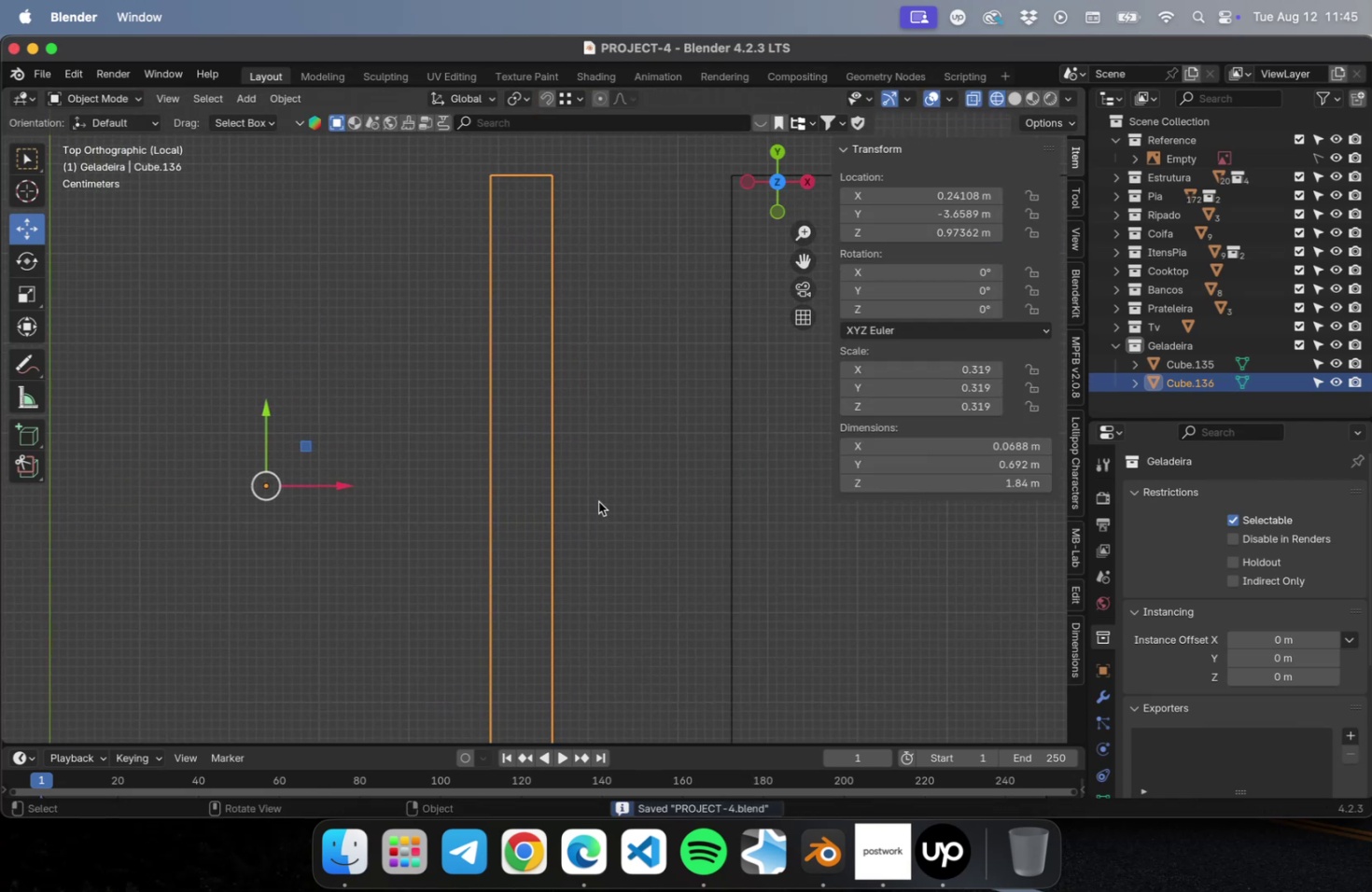 
key(Tab)
 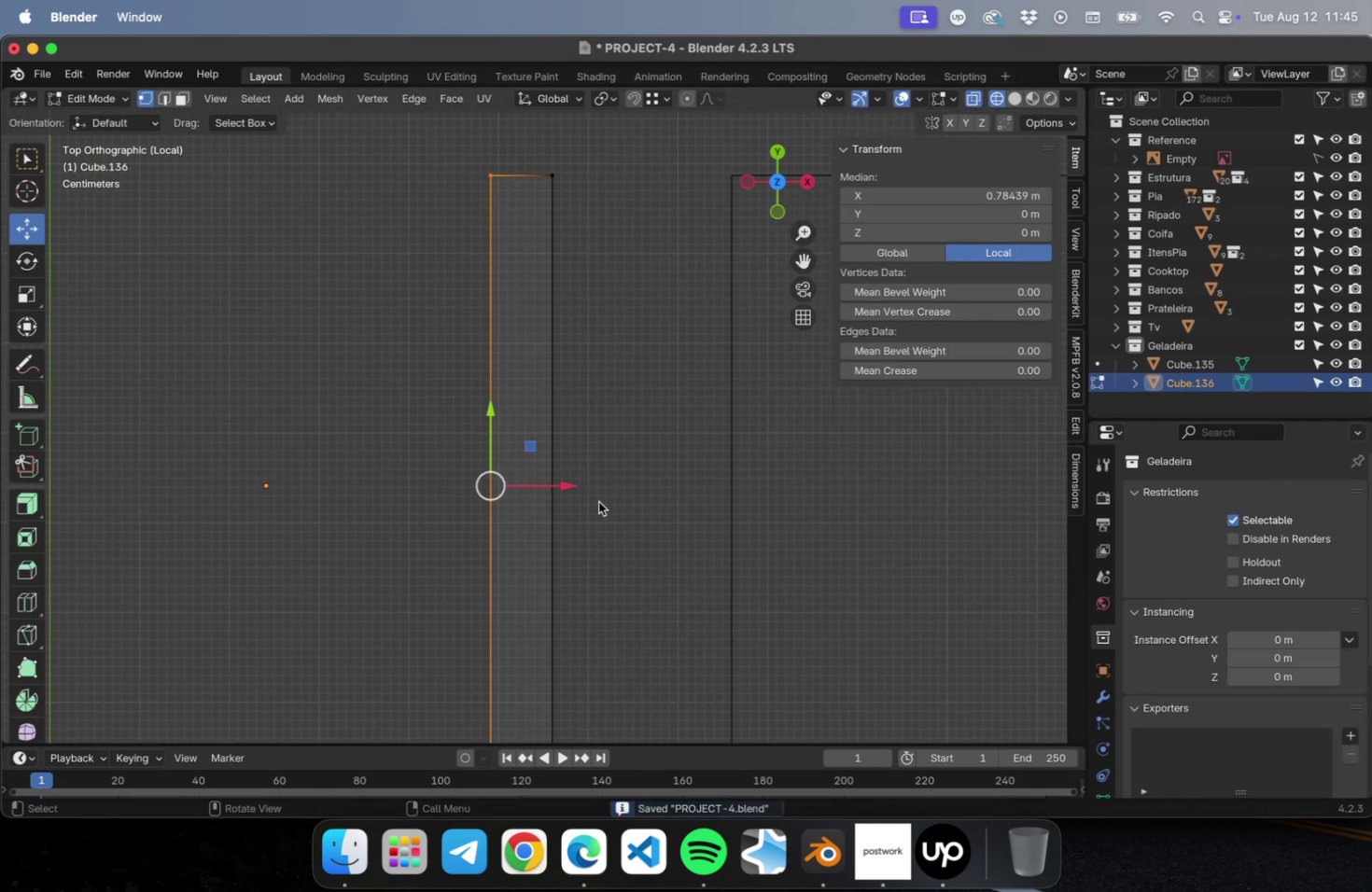 
key(2)
 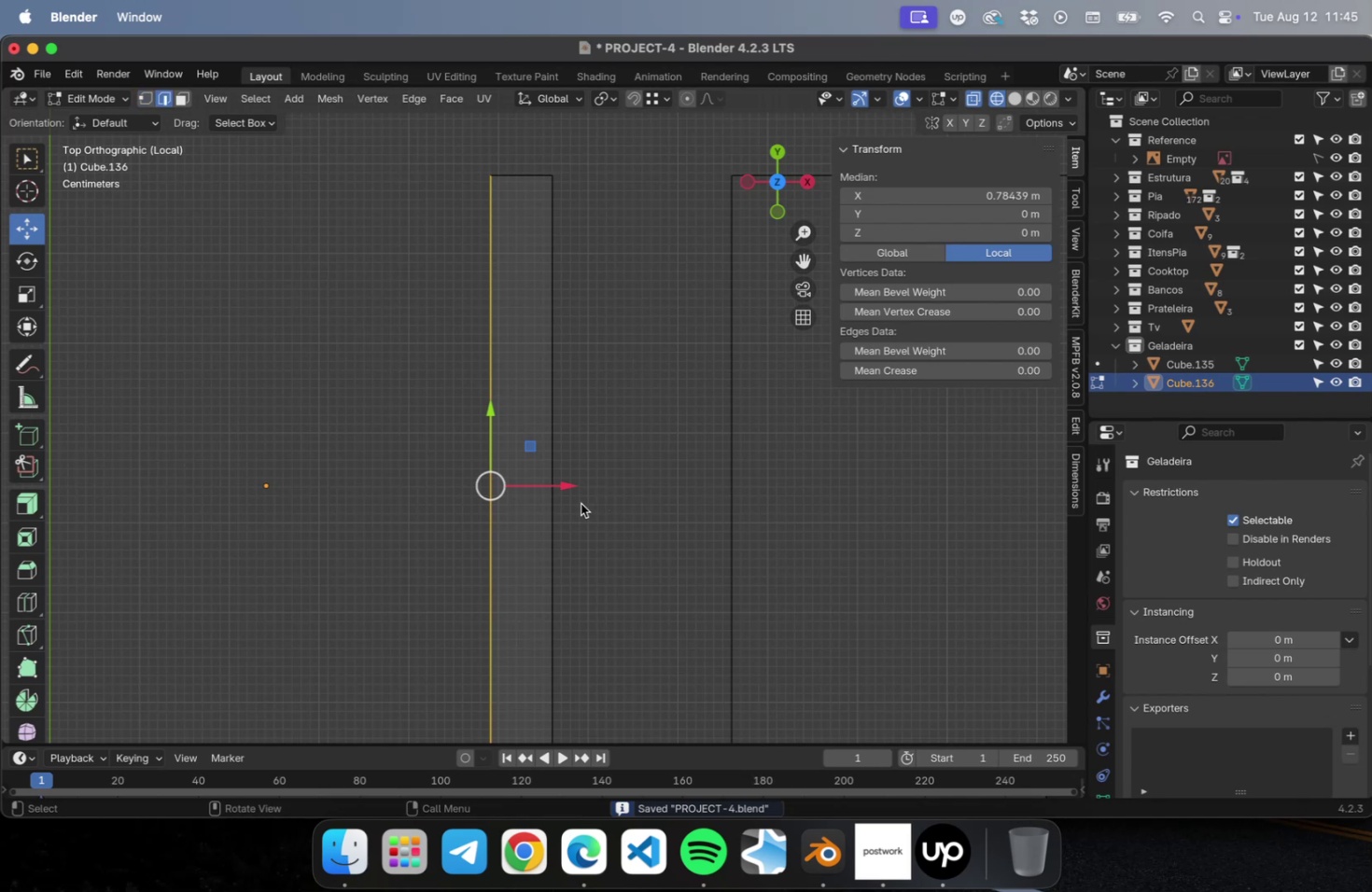 
hold_key(key=CommandLeft, duration=0.33)
 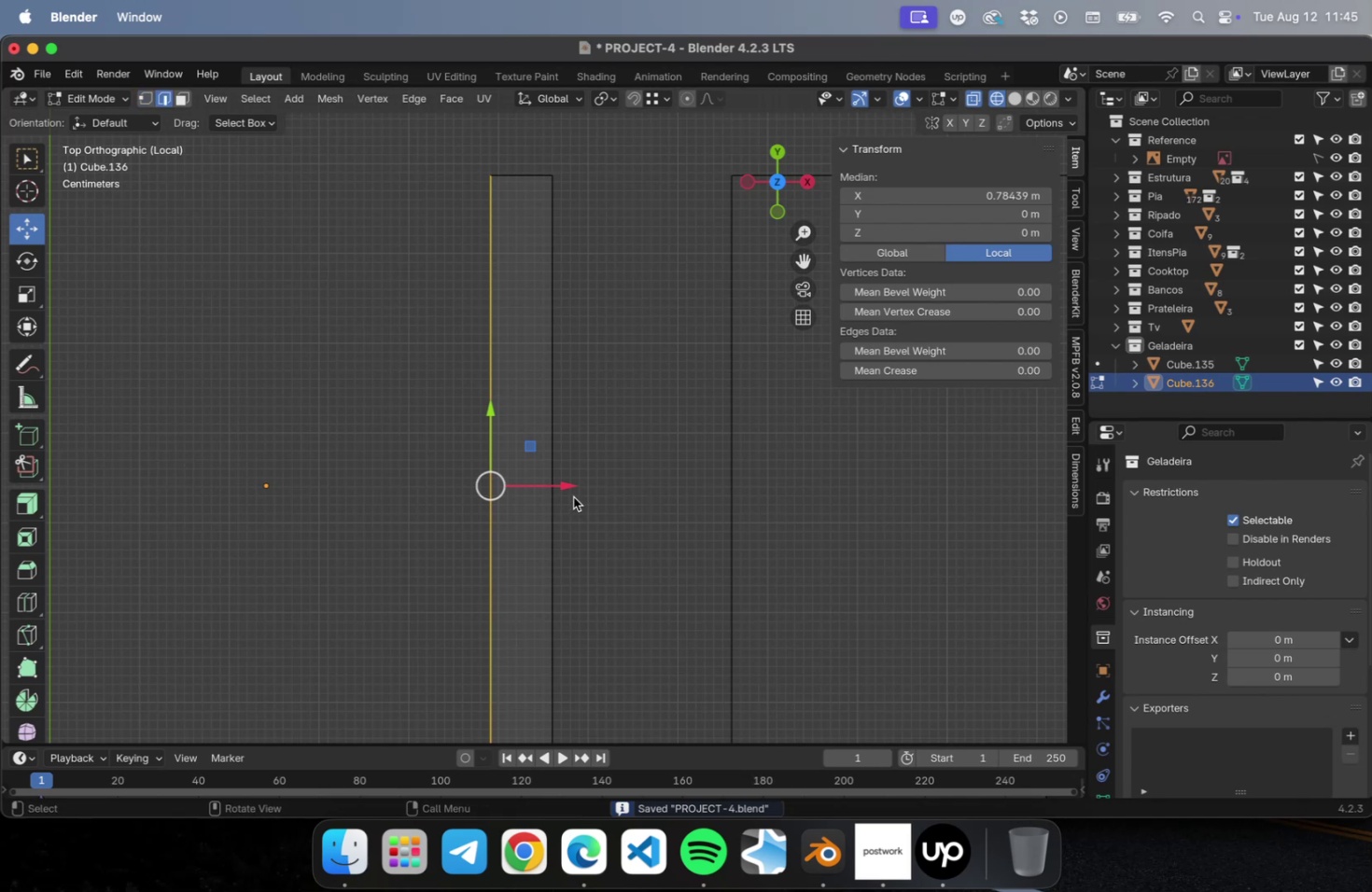 
key(Meta+R)
 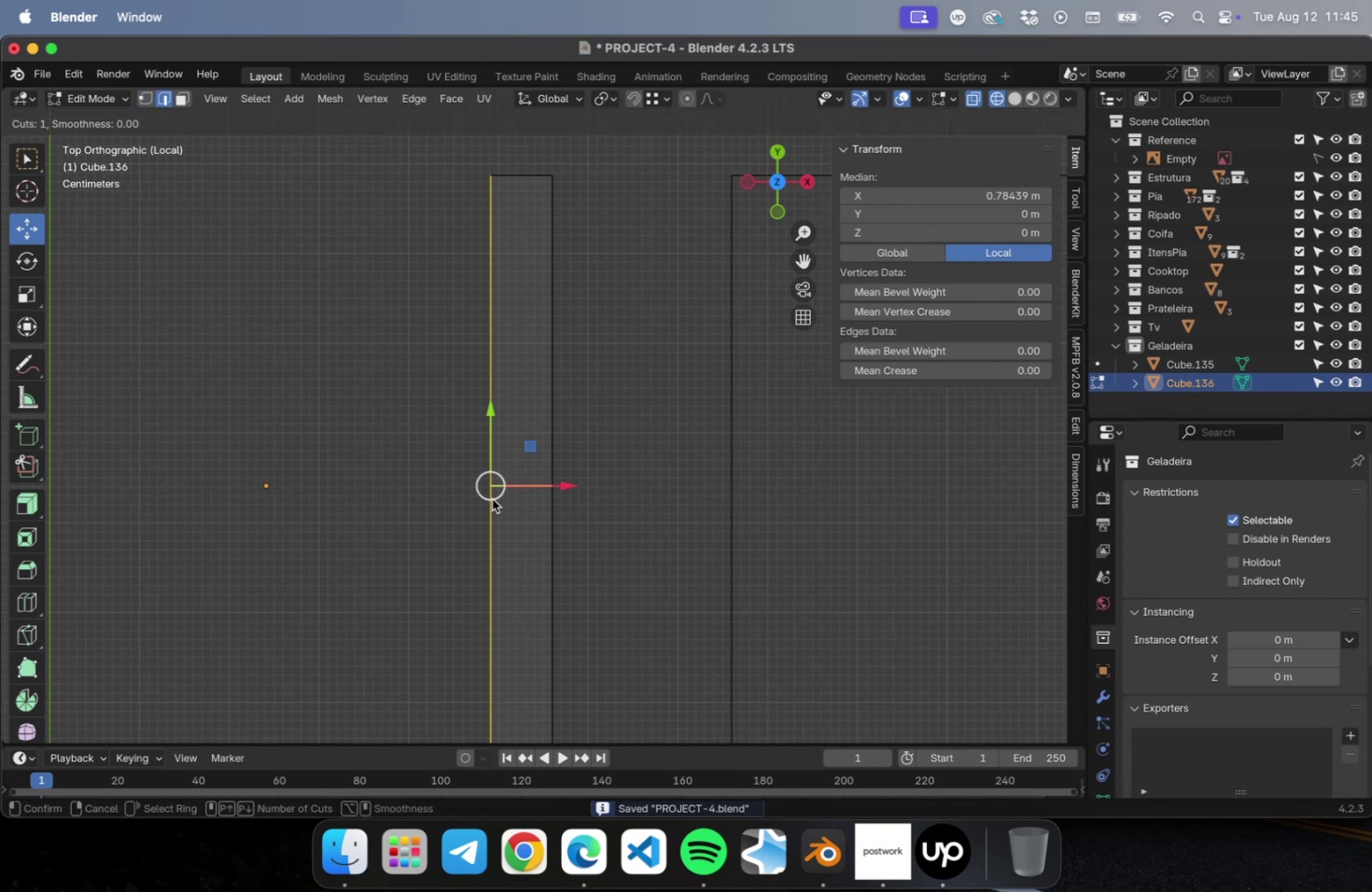 
left_click([492, 498])
 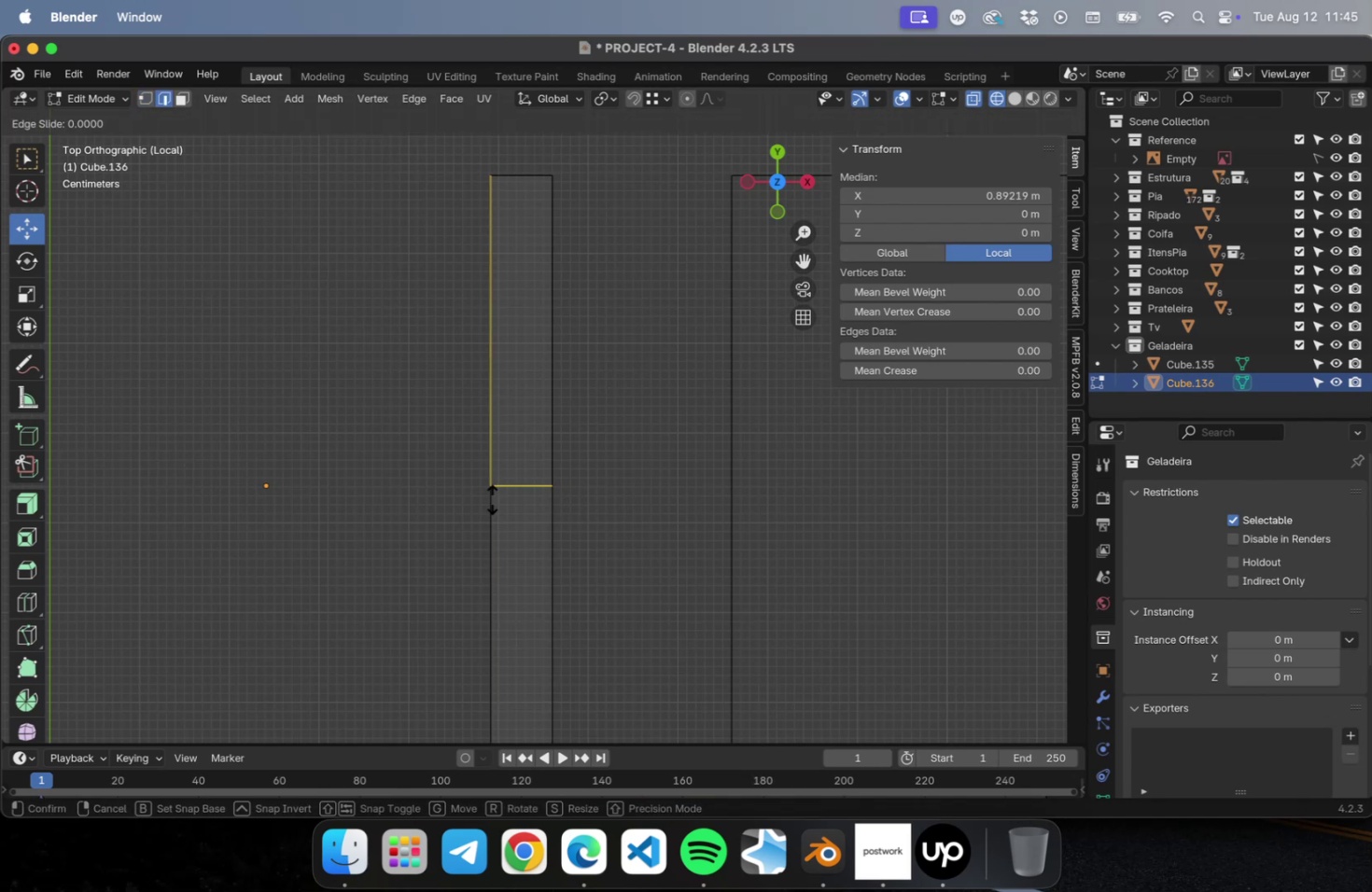 
key(Escape)
 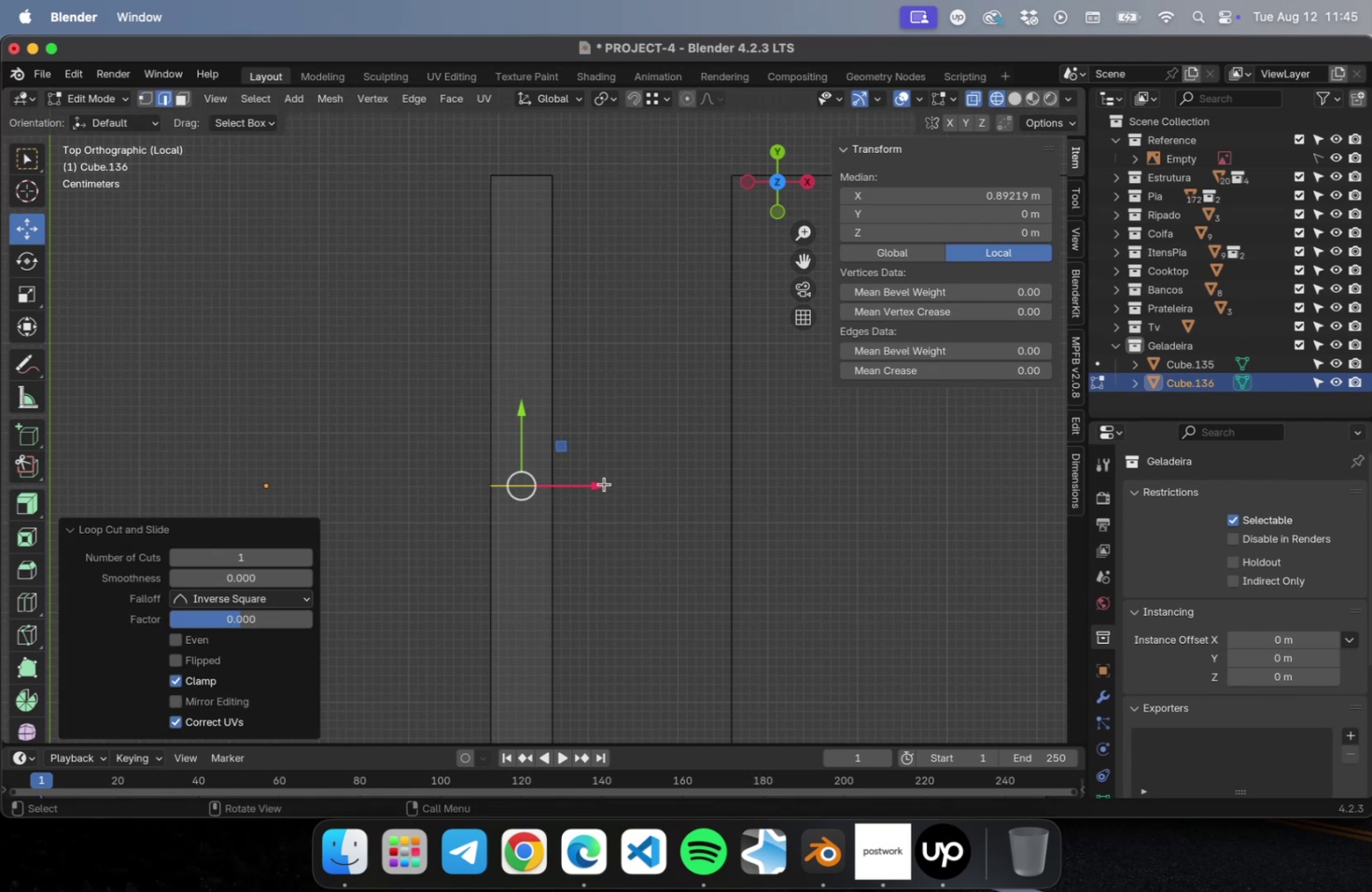 
left_click_drag(start_coordinate=[594, 484], to_coordinate=[511, 480])
 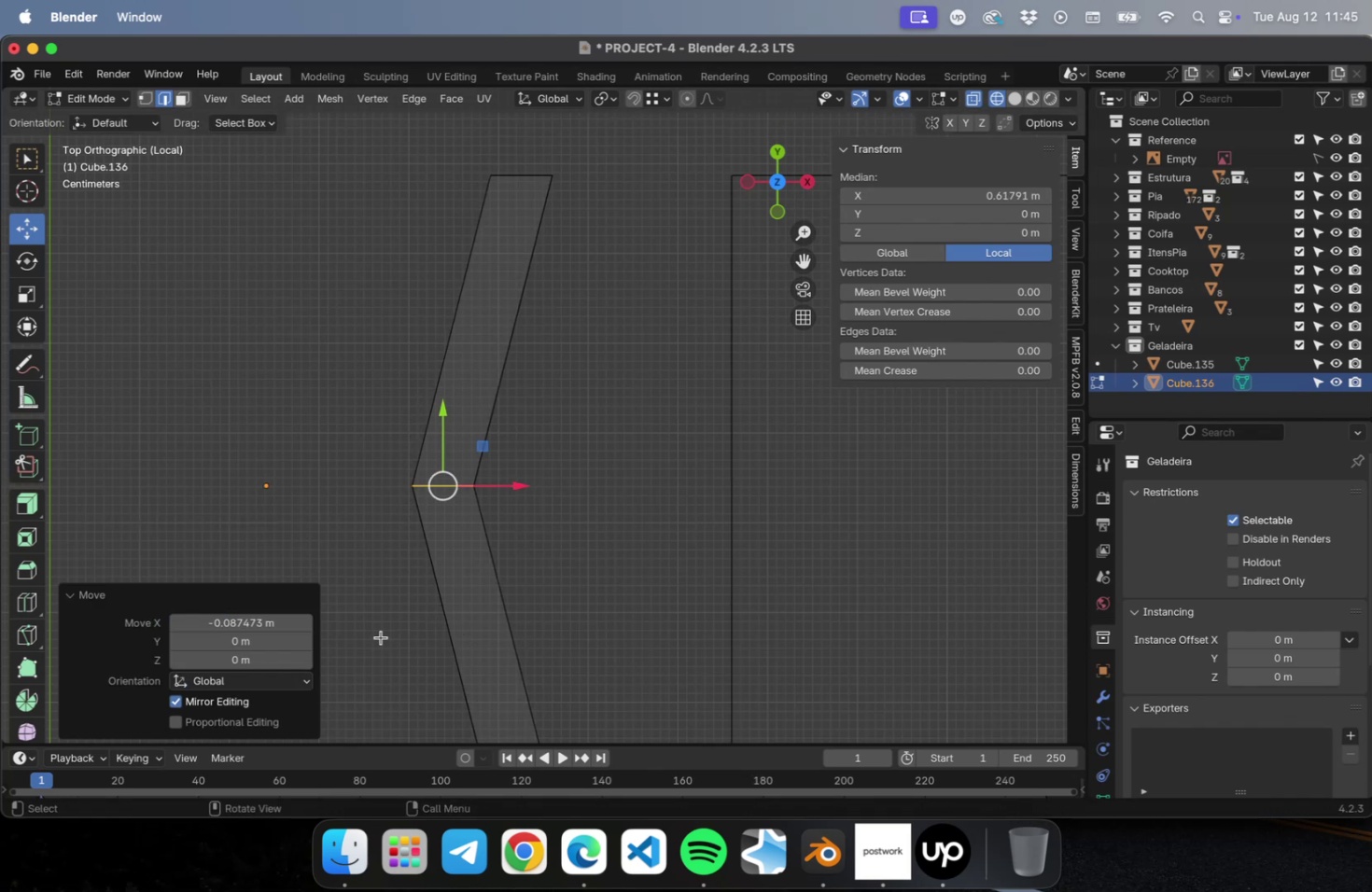 
key(Meta+B)
 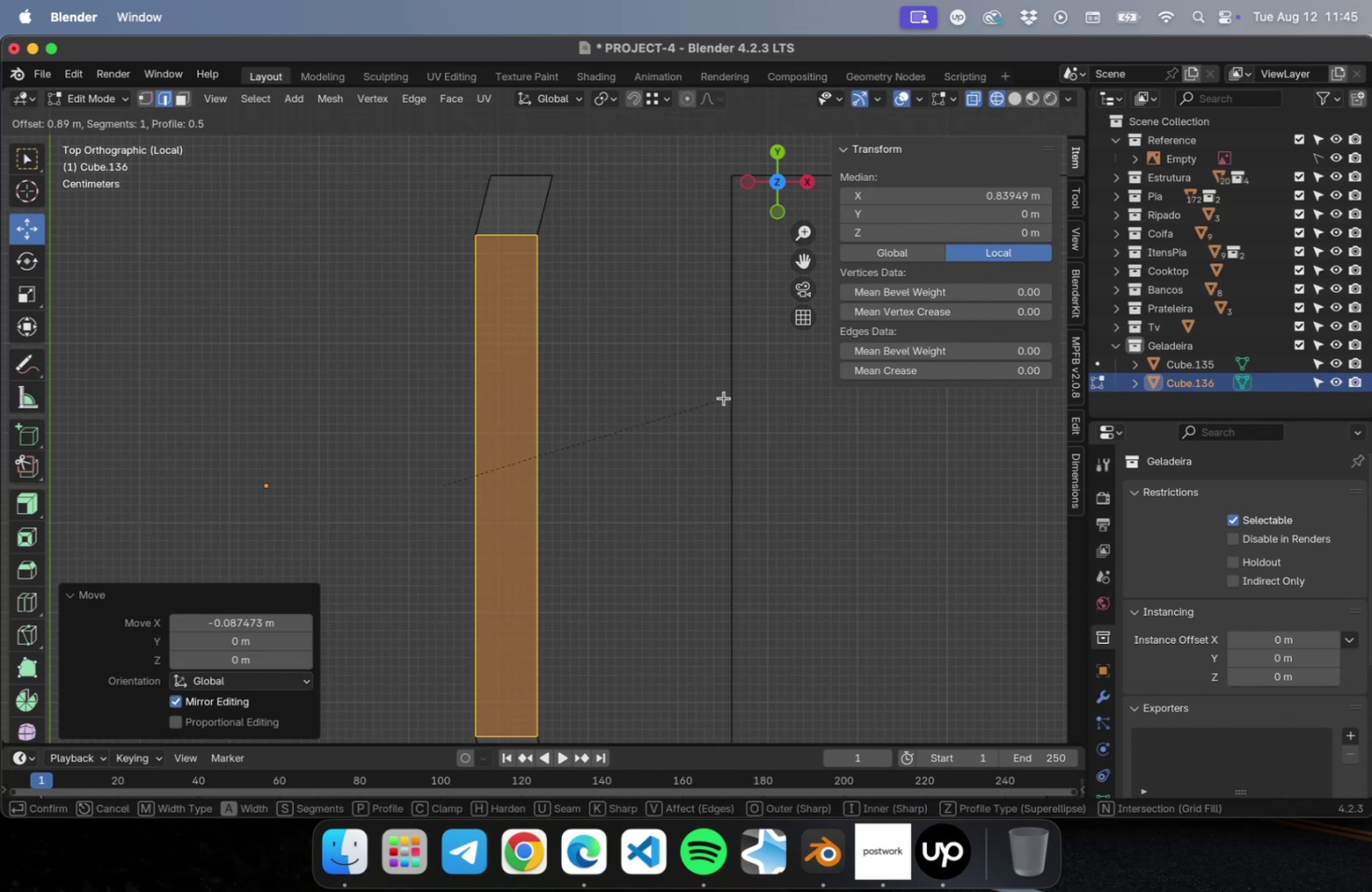 
left_click([726, 397])
 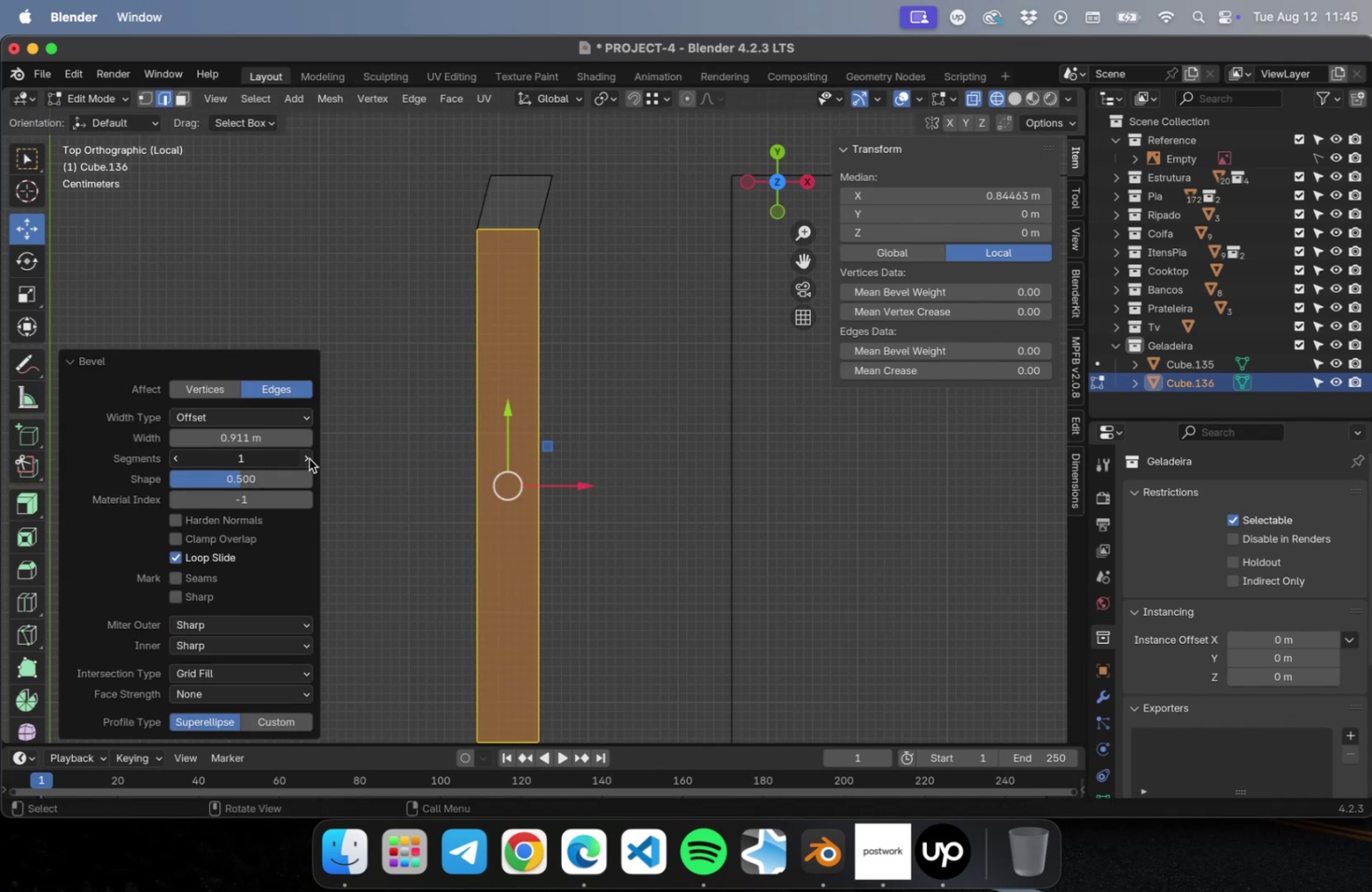 
double_click([309, 458])
 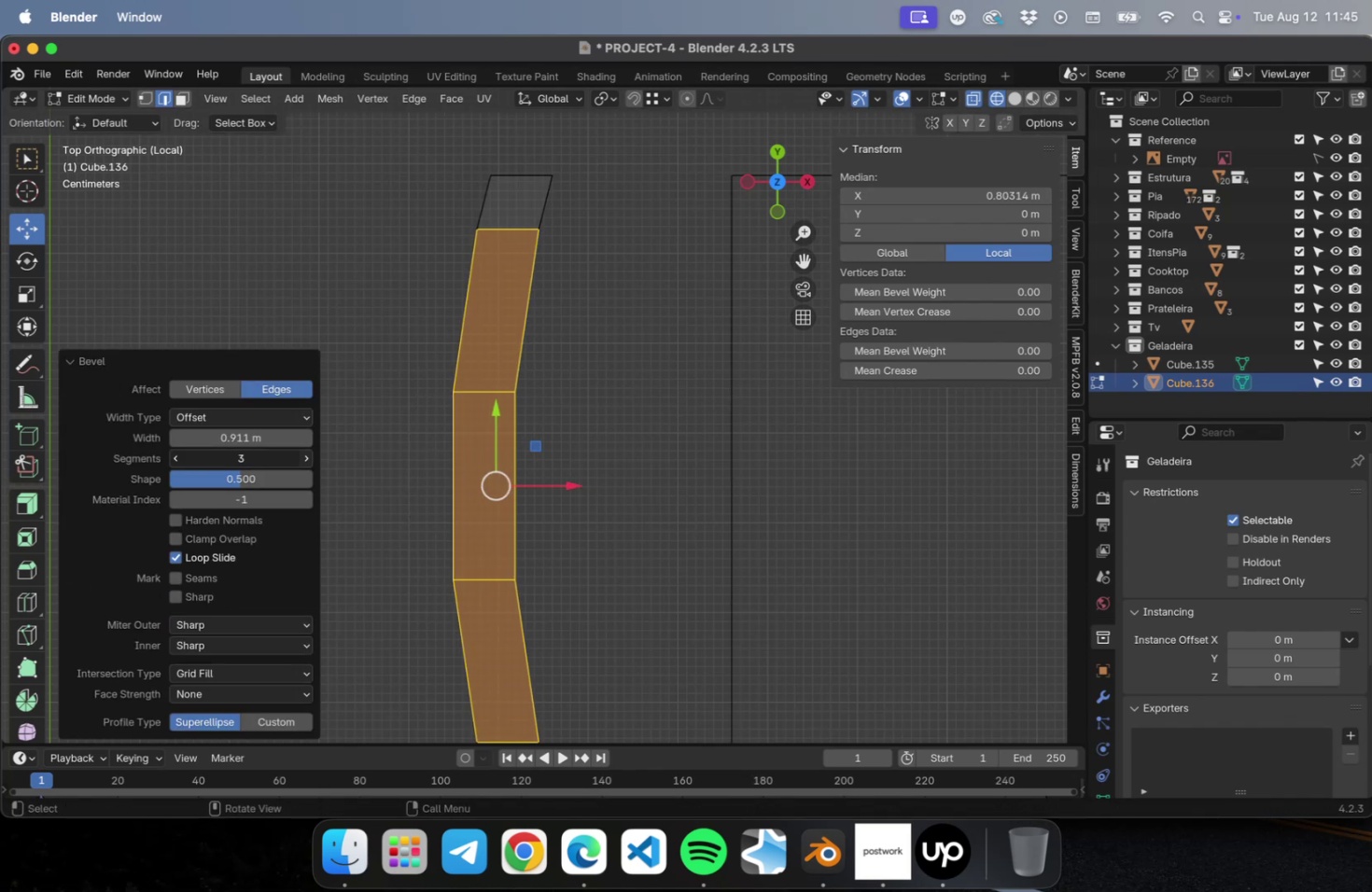 
triple_click([309, 458])
 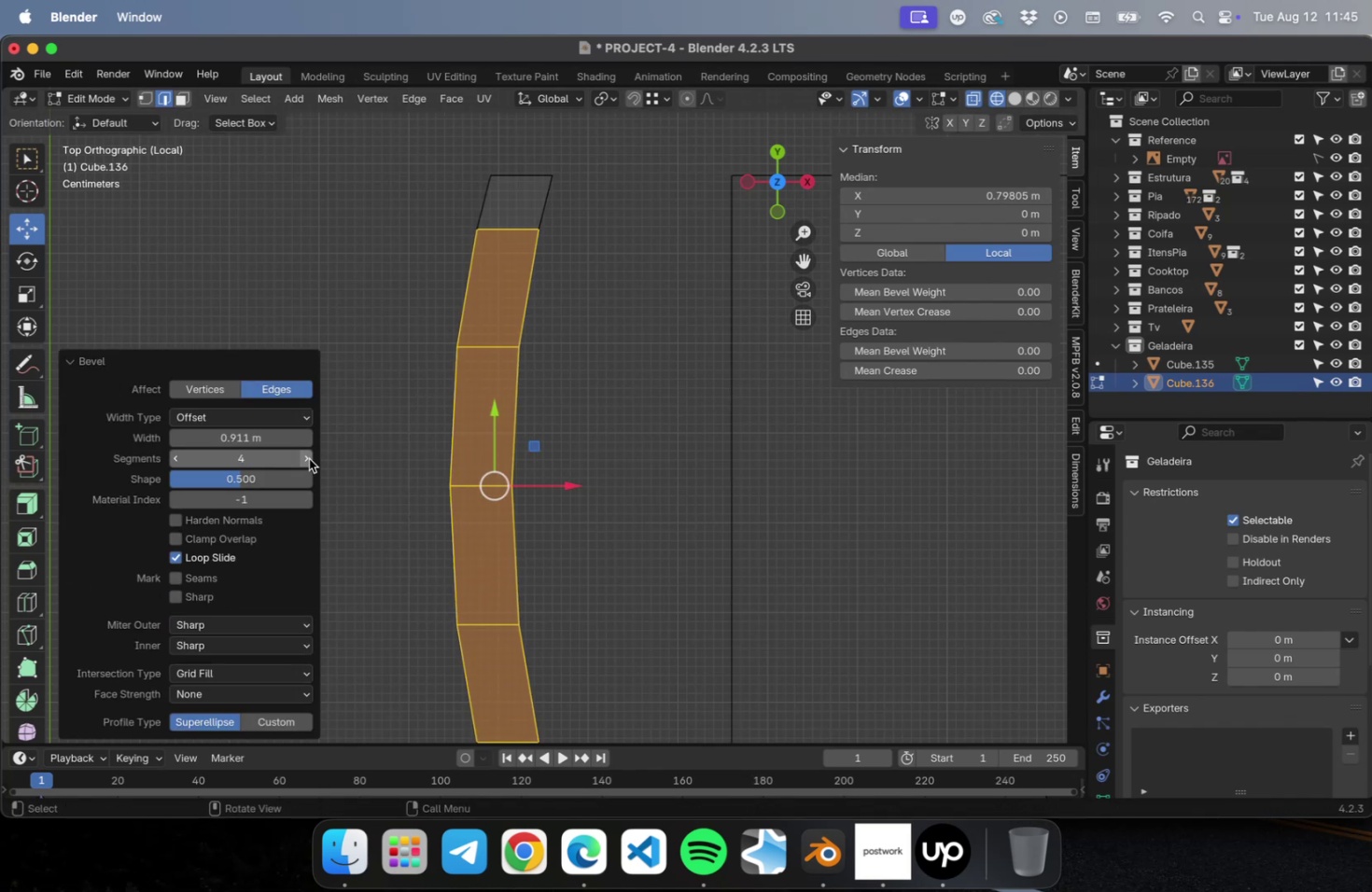 
triple_click([309, 458])
 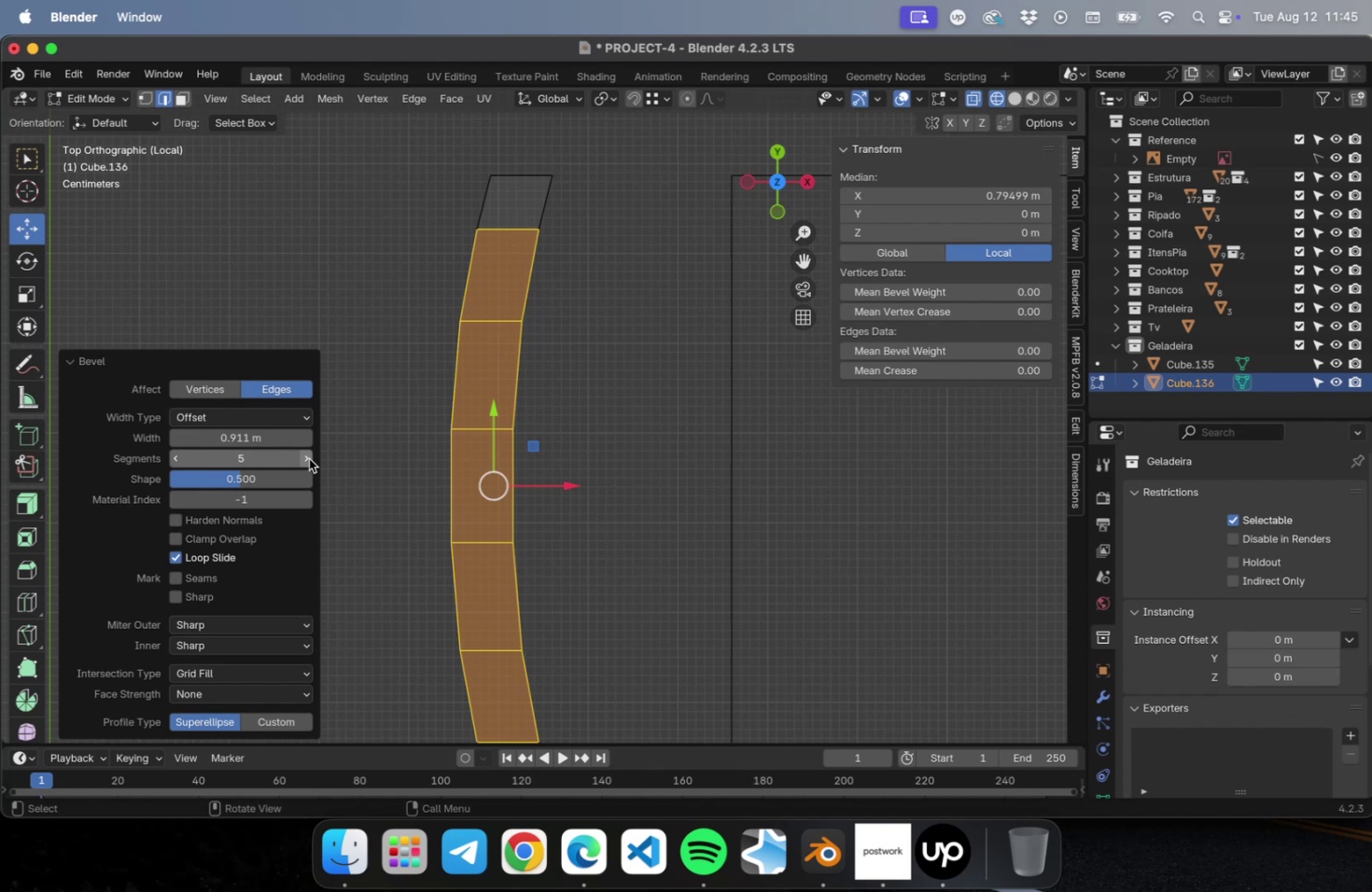 
left_click([309, 458])
 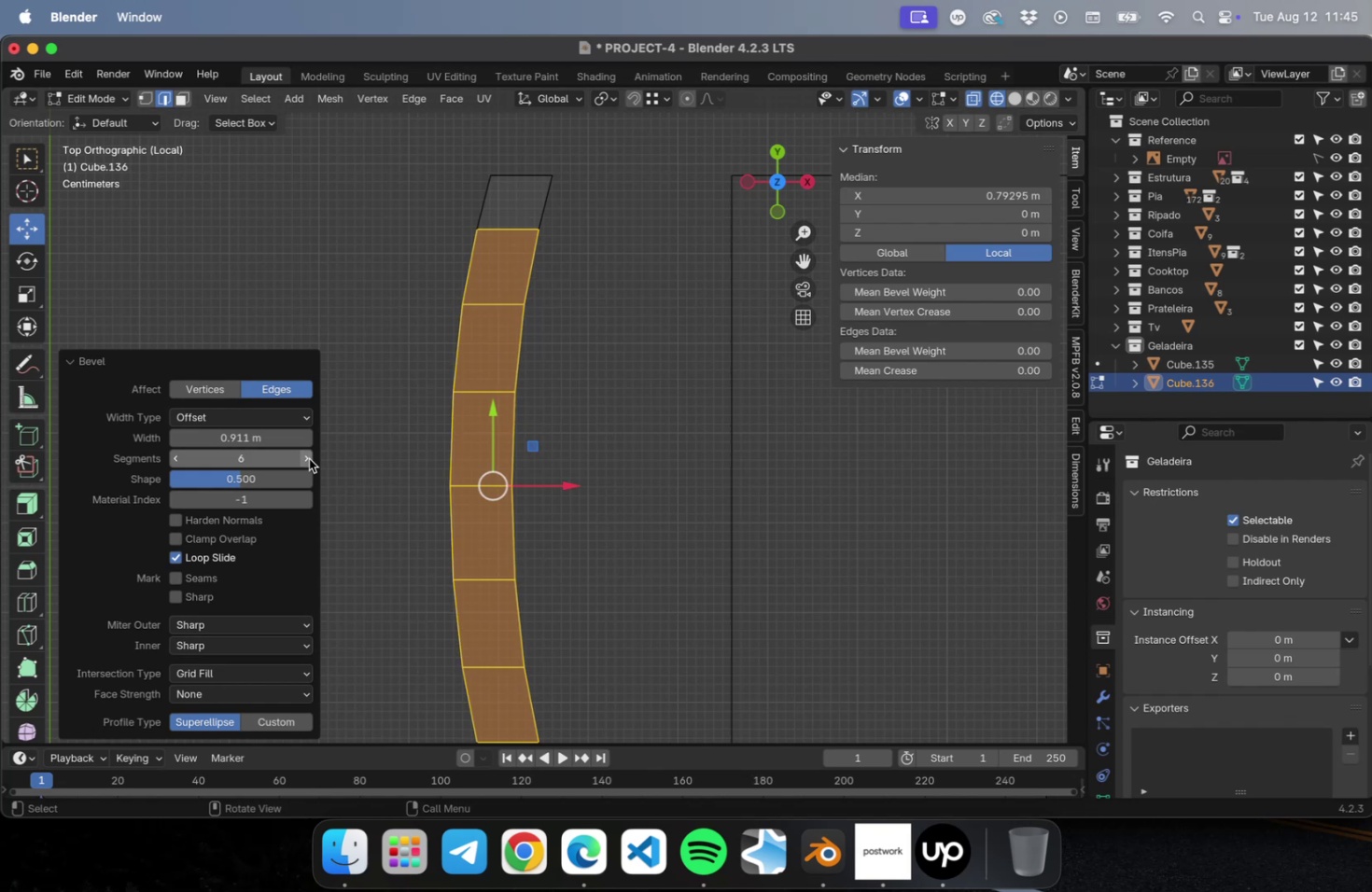 
left_click([309, 458])
 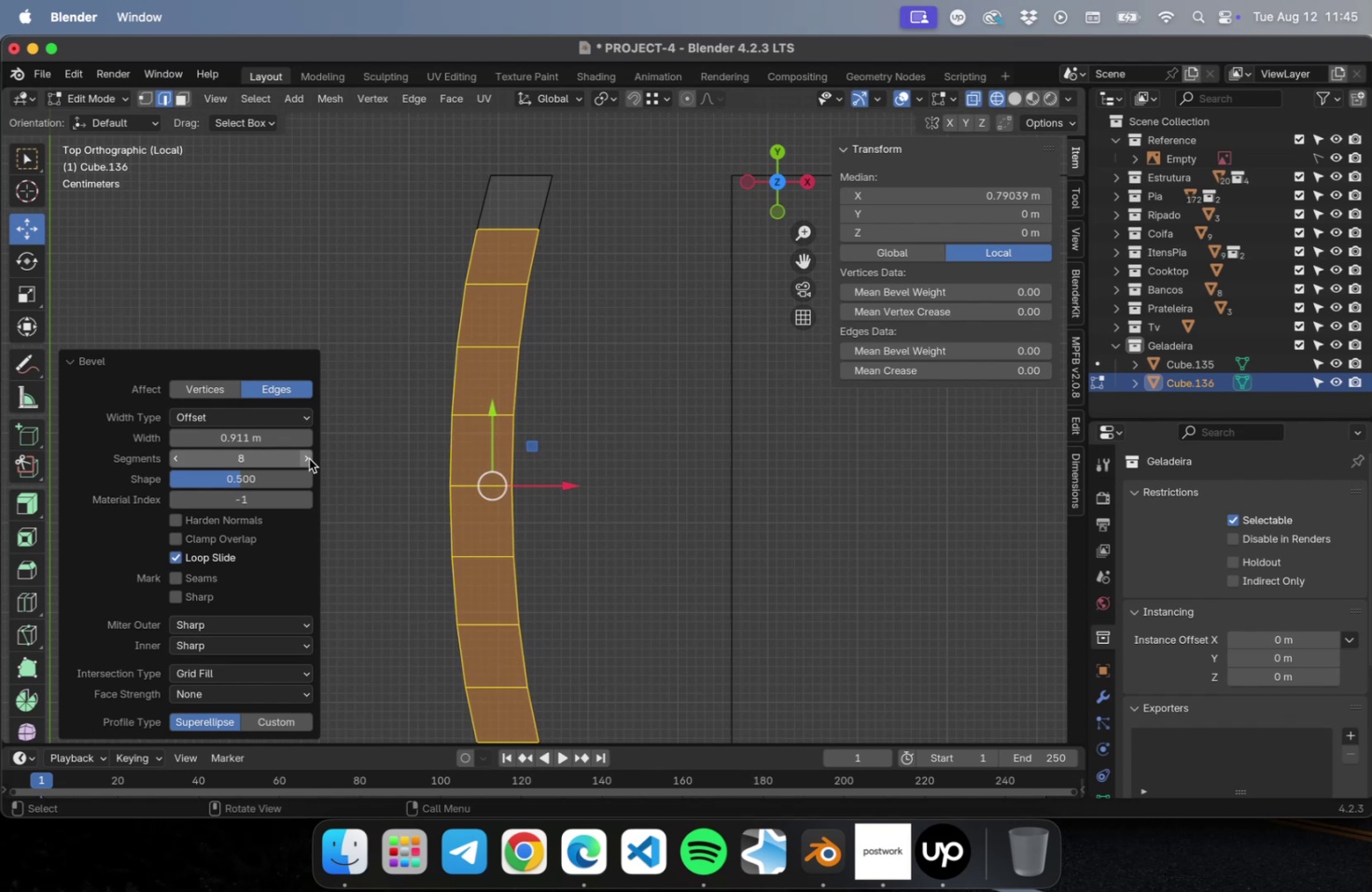 
double_click([309, 458])
 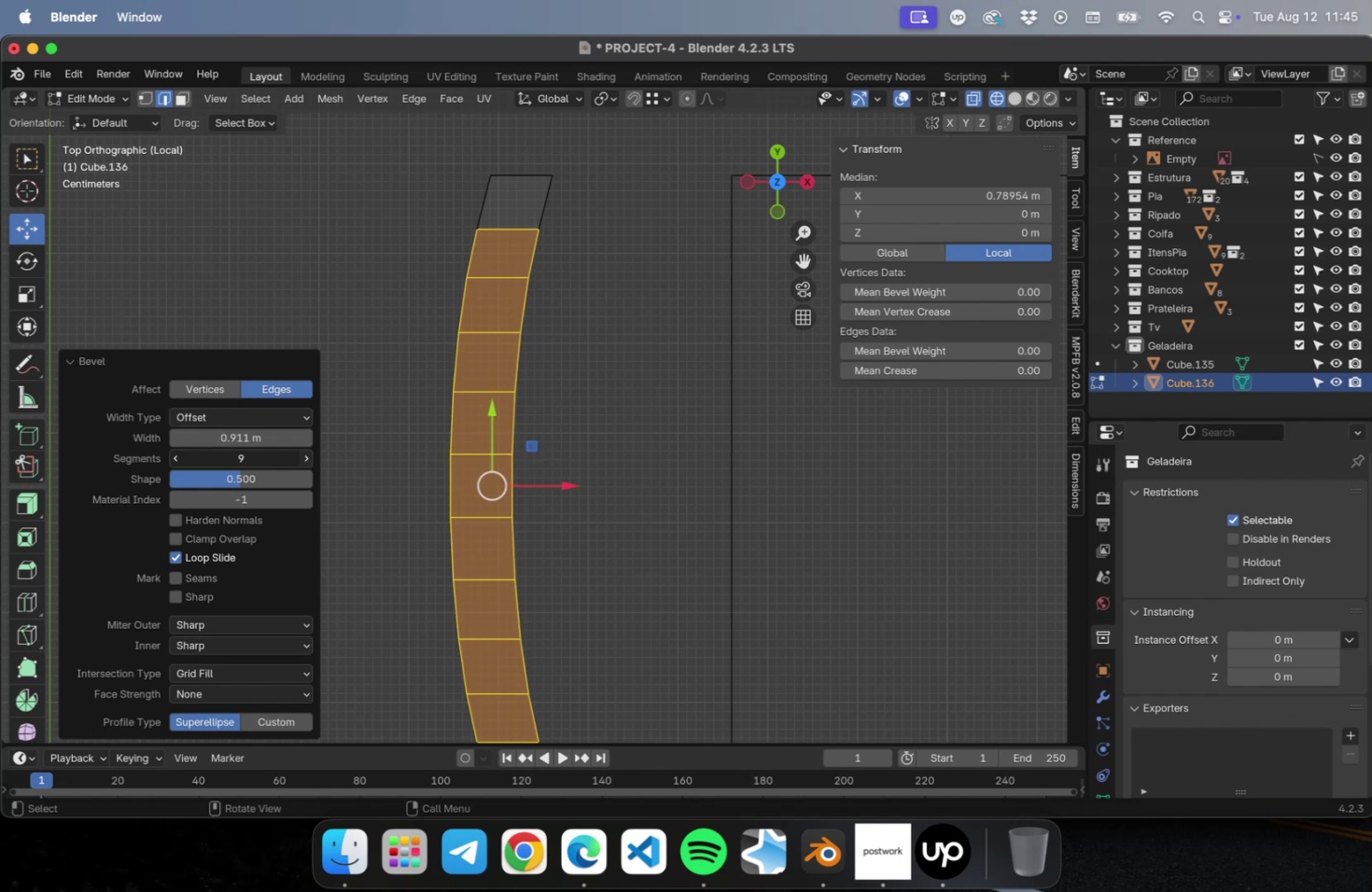 
left_click([309, 458])
 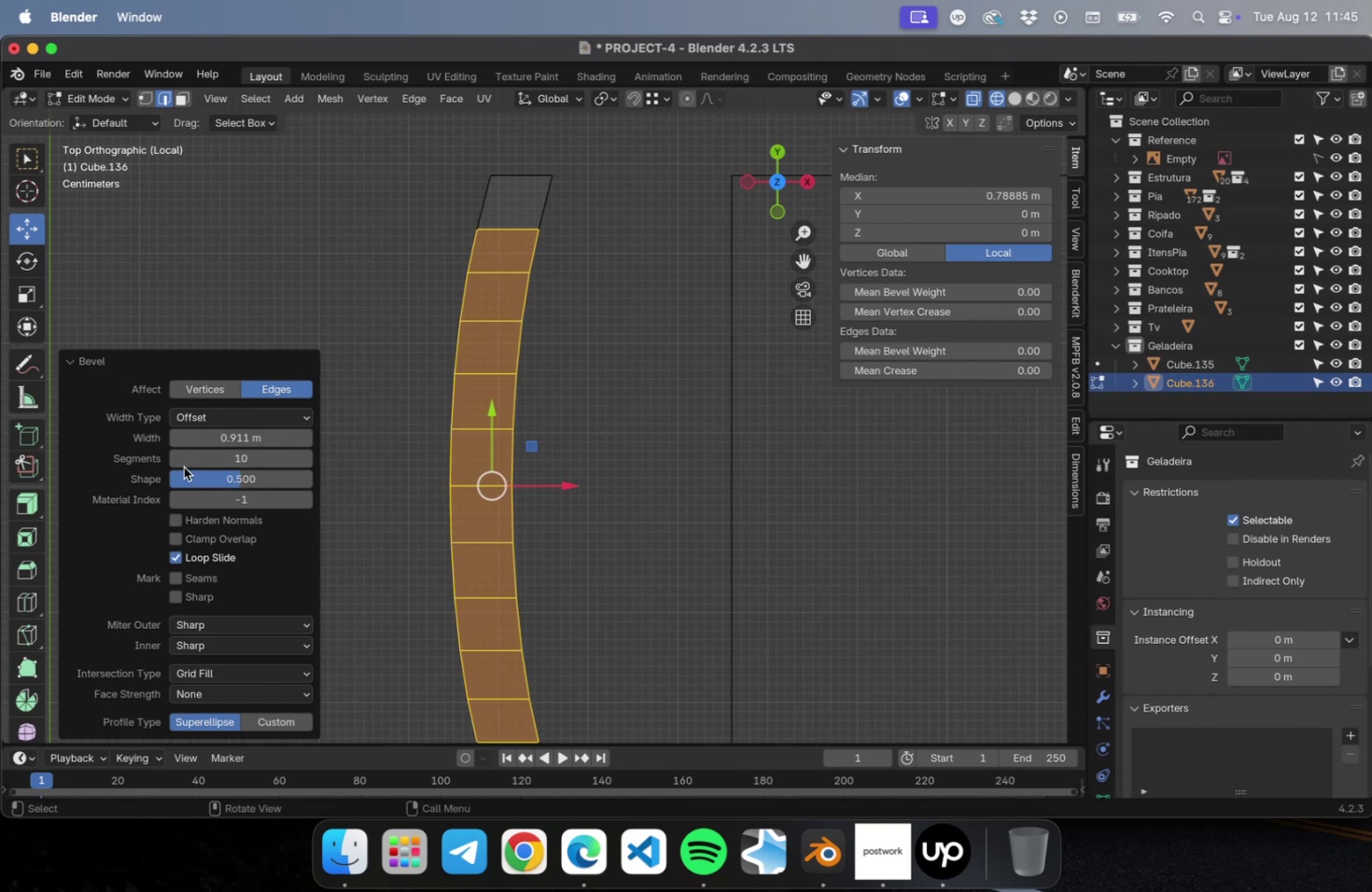 
double_click([173, 458])
 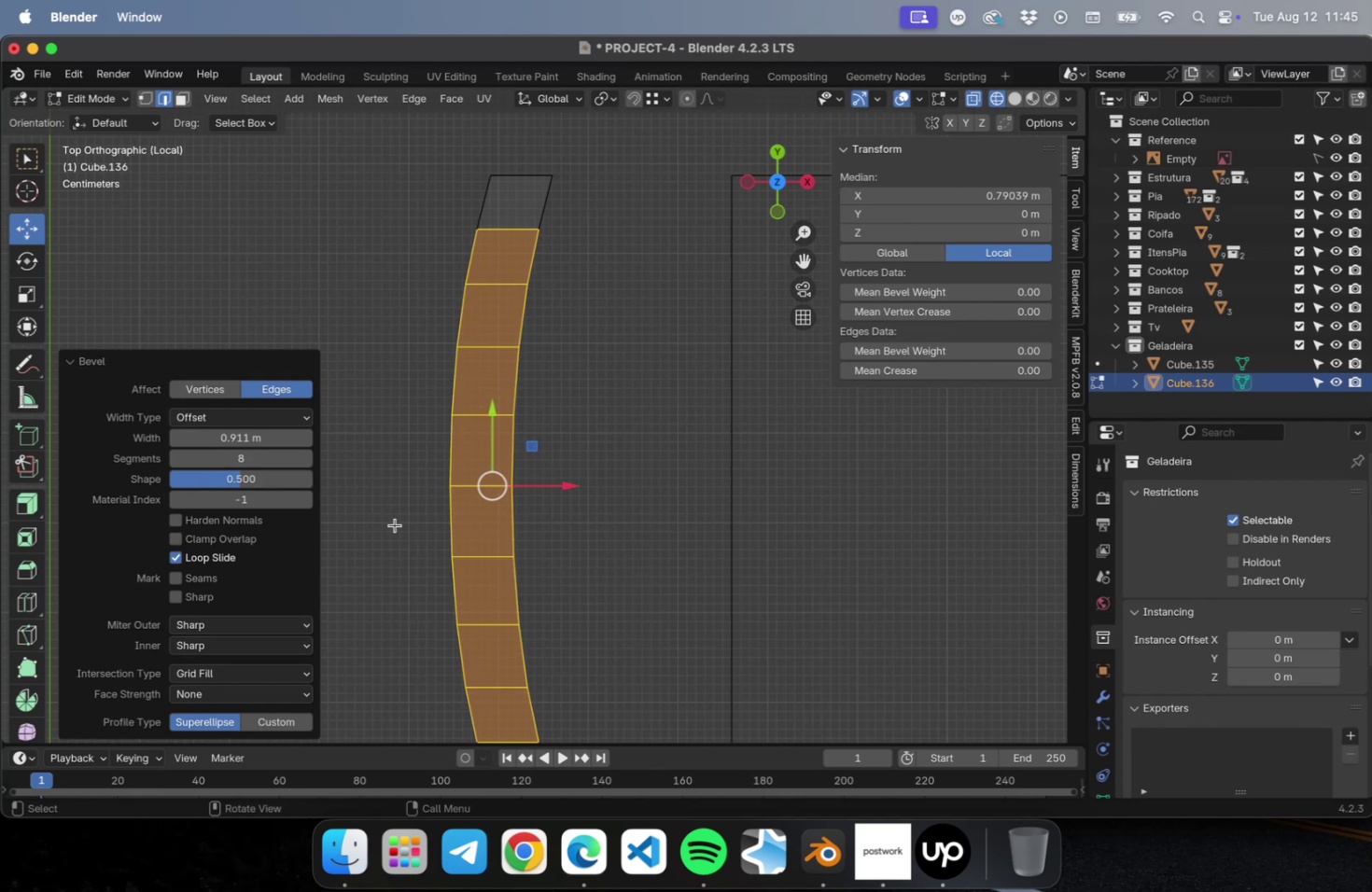 
left_click([394, 527])
 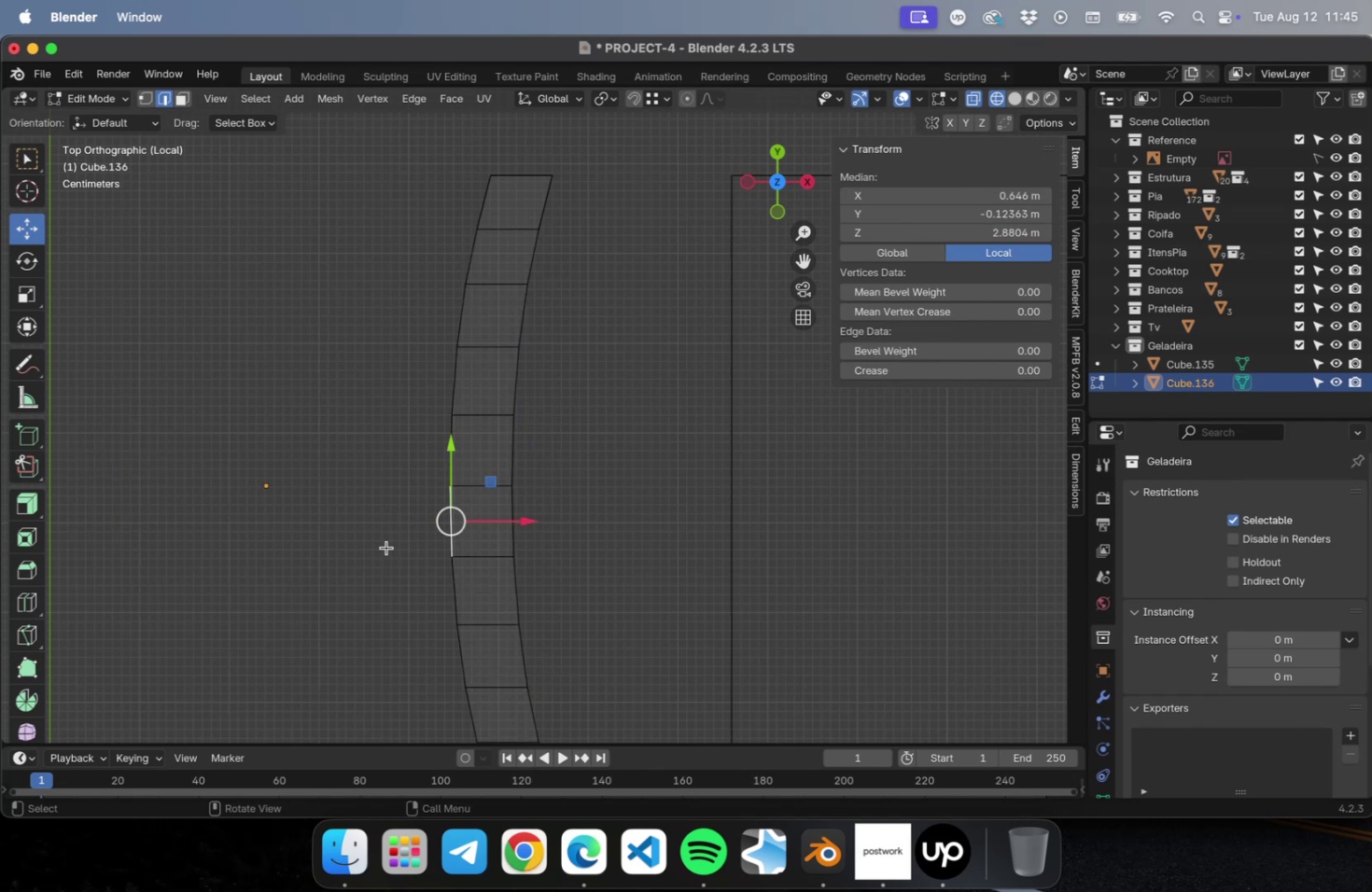 
key(Meta+S)
 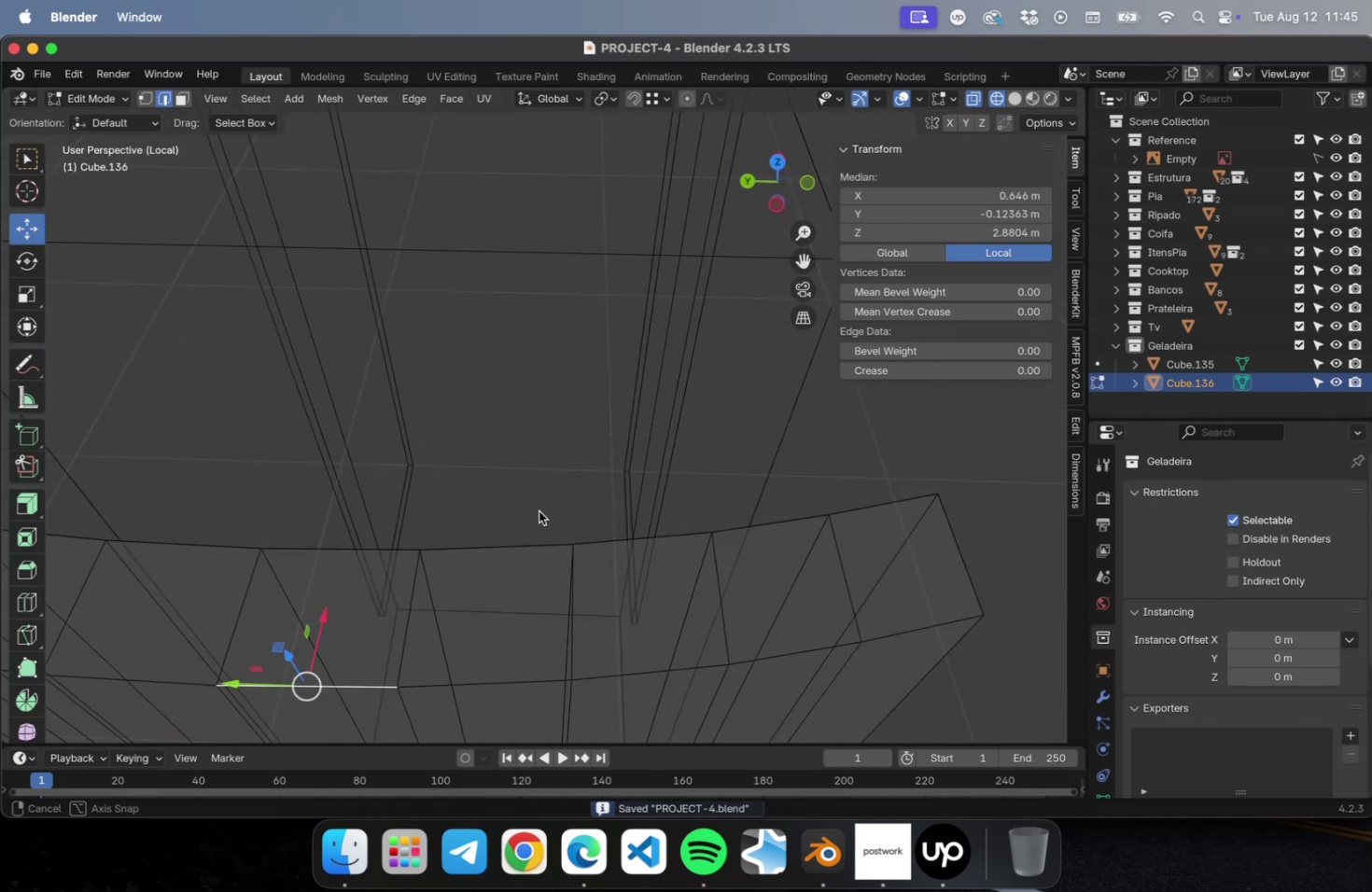 
scroll: coordinate [549, 502], scroll_direction: down, amount: 10.0
 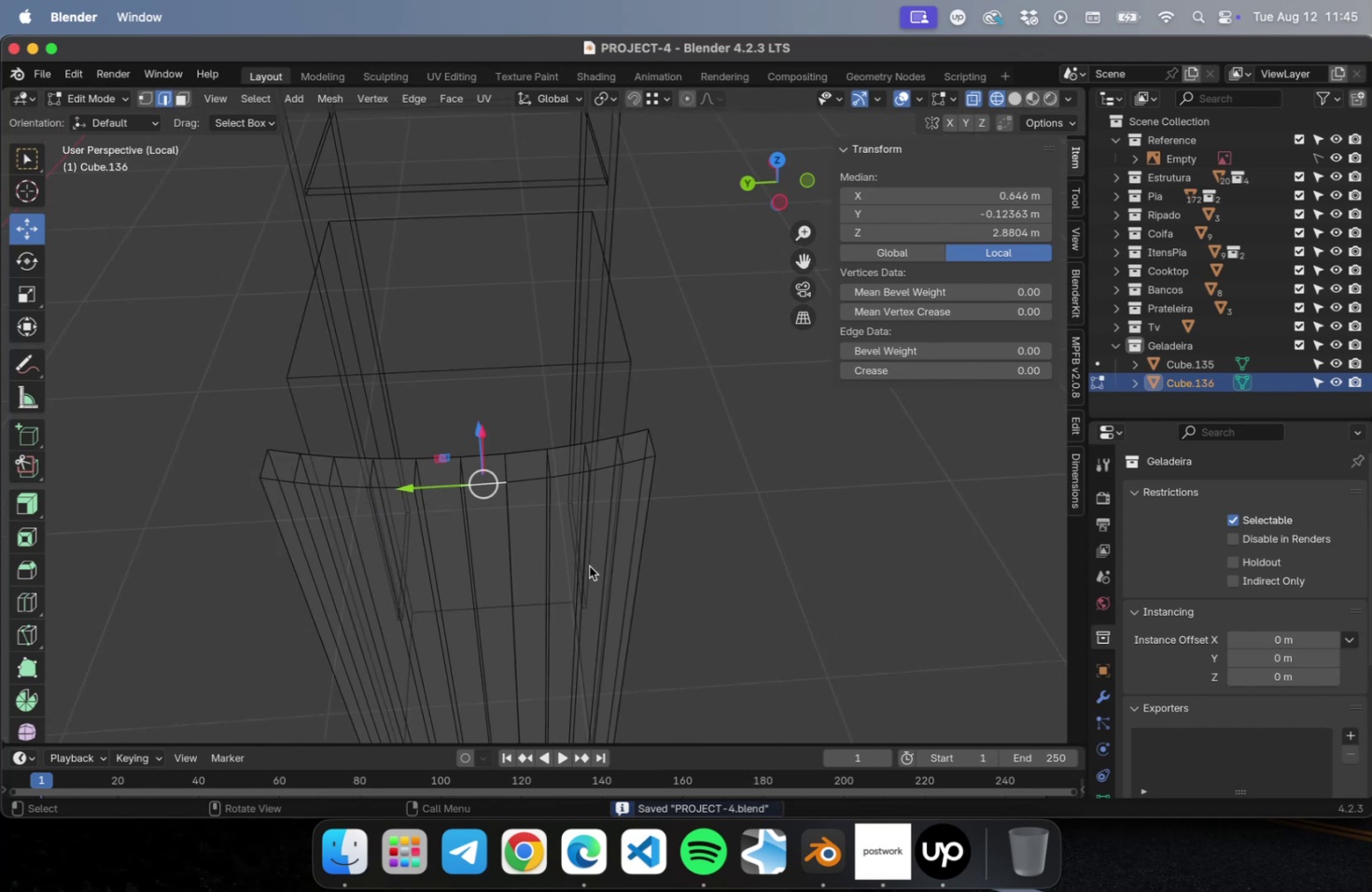 
key(Tab)
 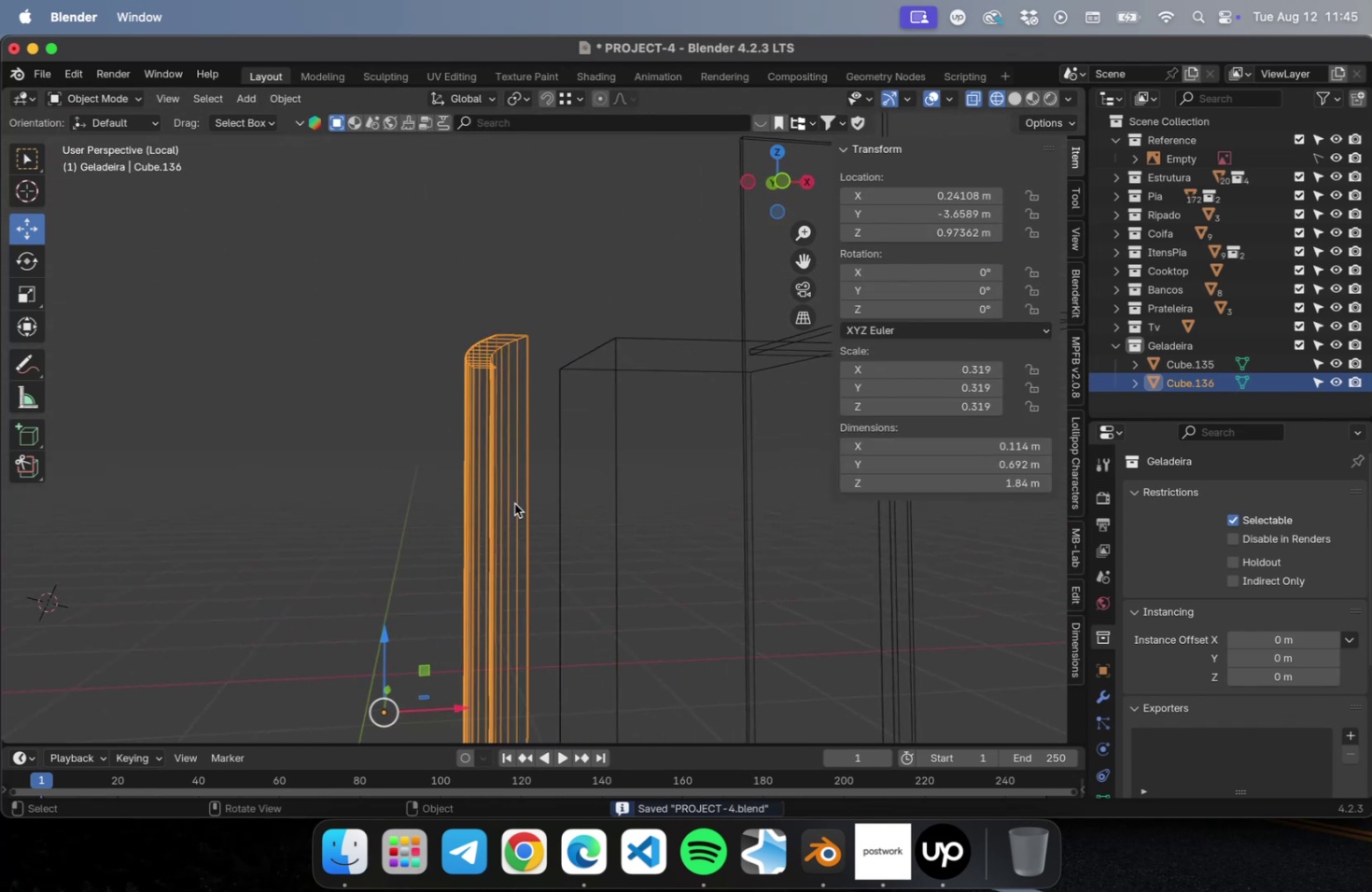 
scroll: coordinate [500, 501], scroll_direction: down, amount: 5.0
 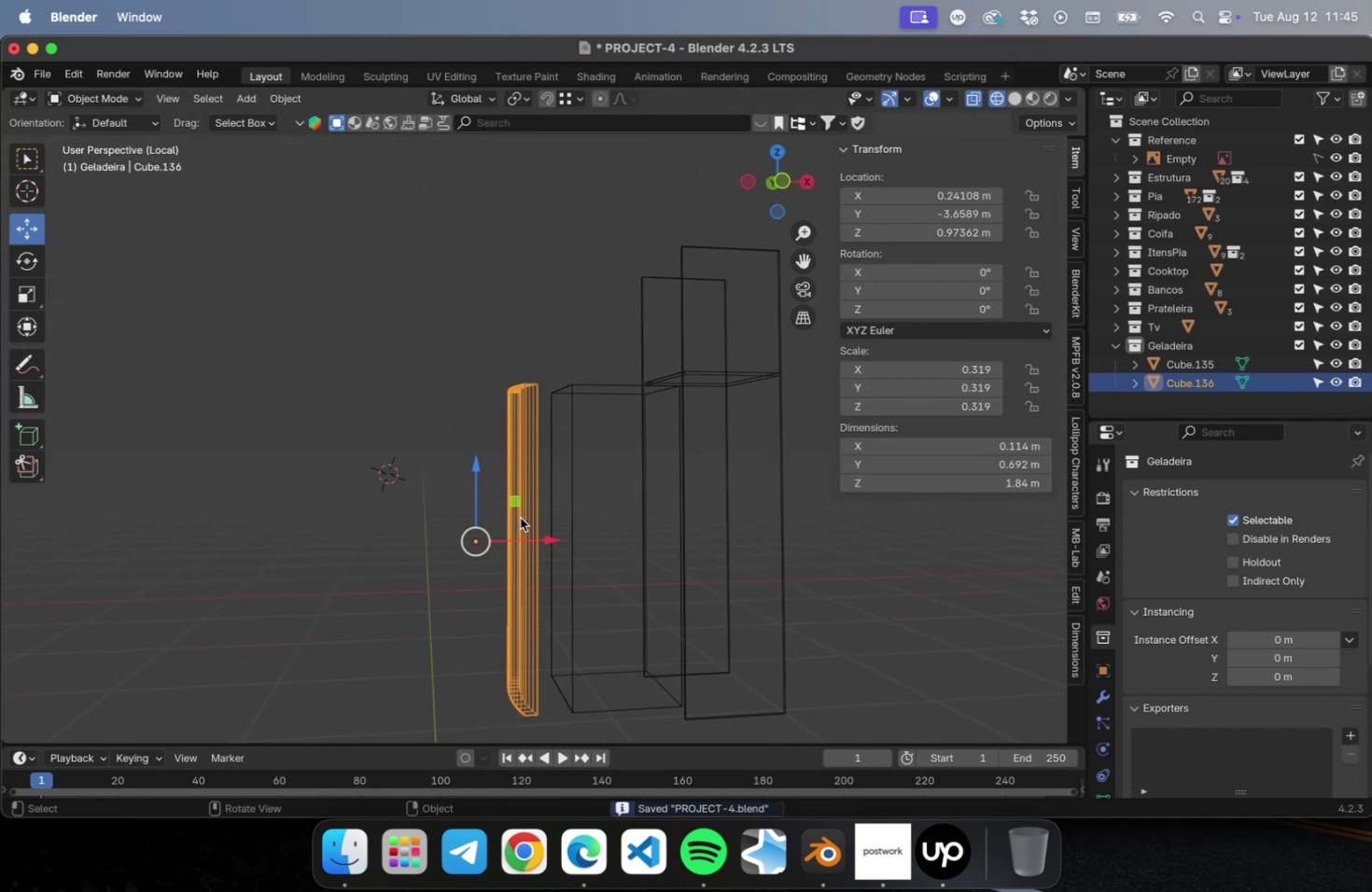 
hold_key(key=ShiftLeft, duration=0.35)
 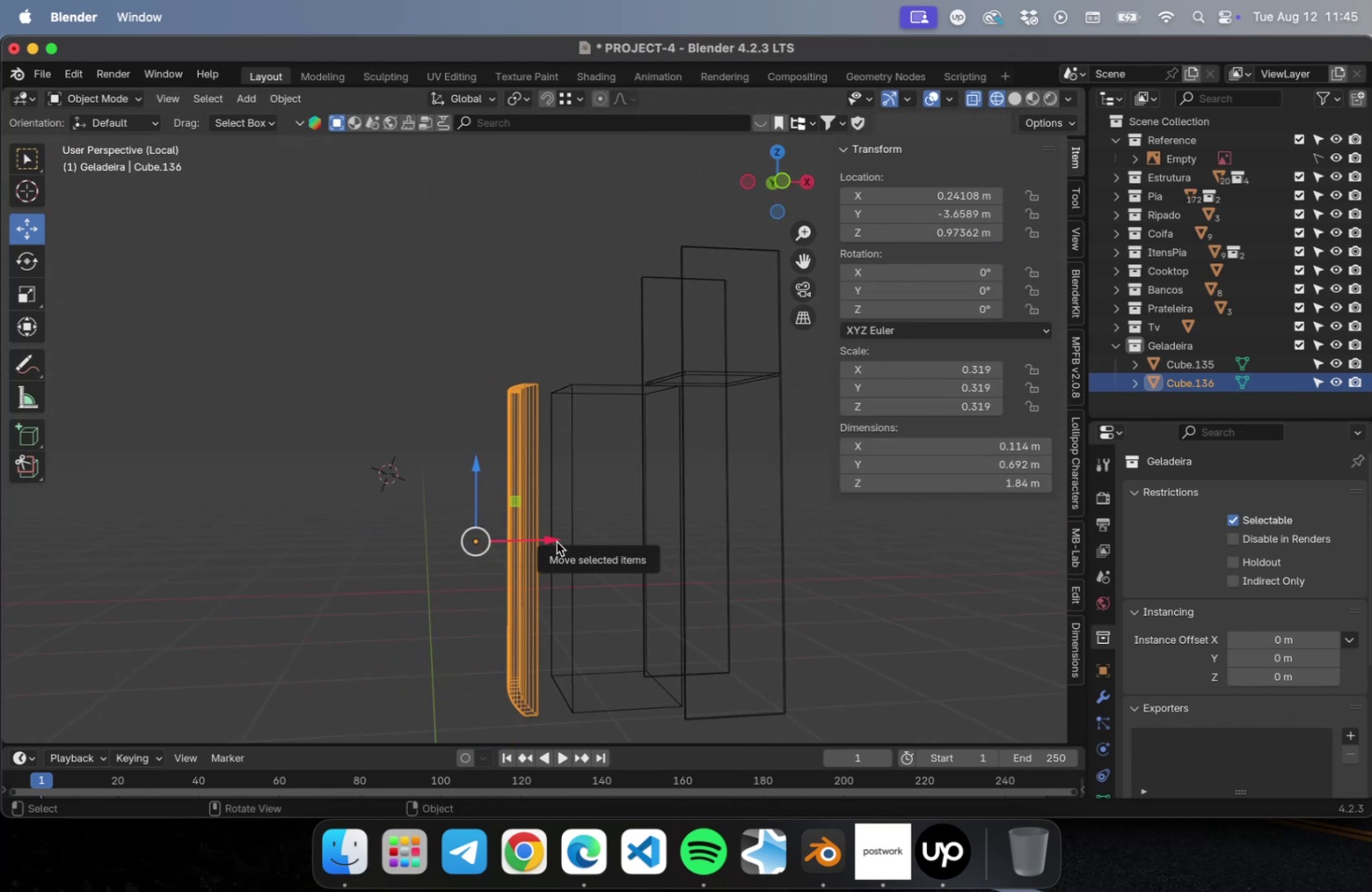 
key(NumLock)
 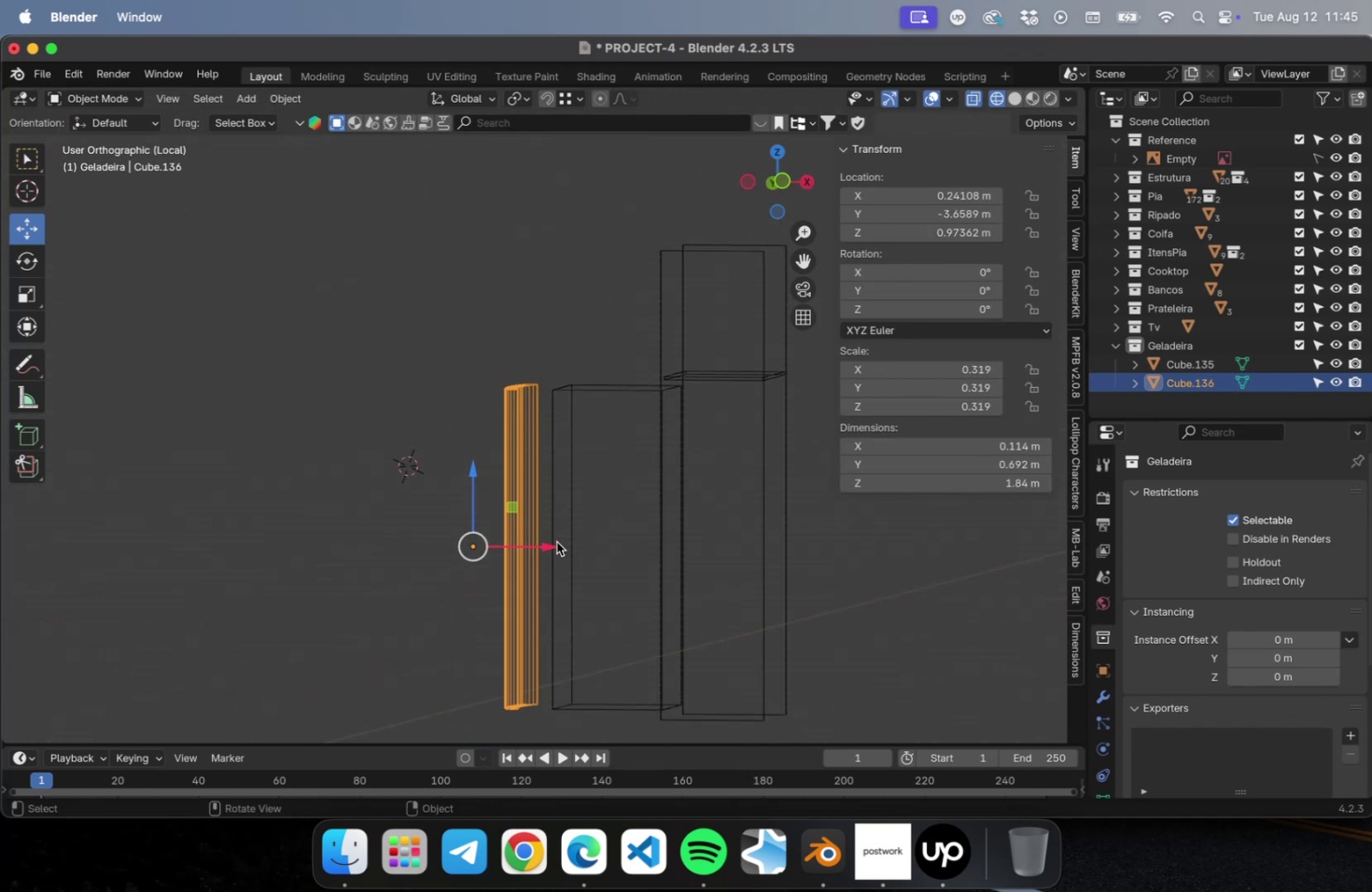 
key(Numpad1)
 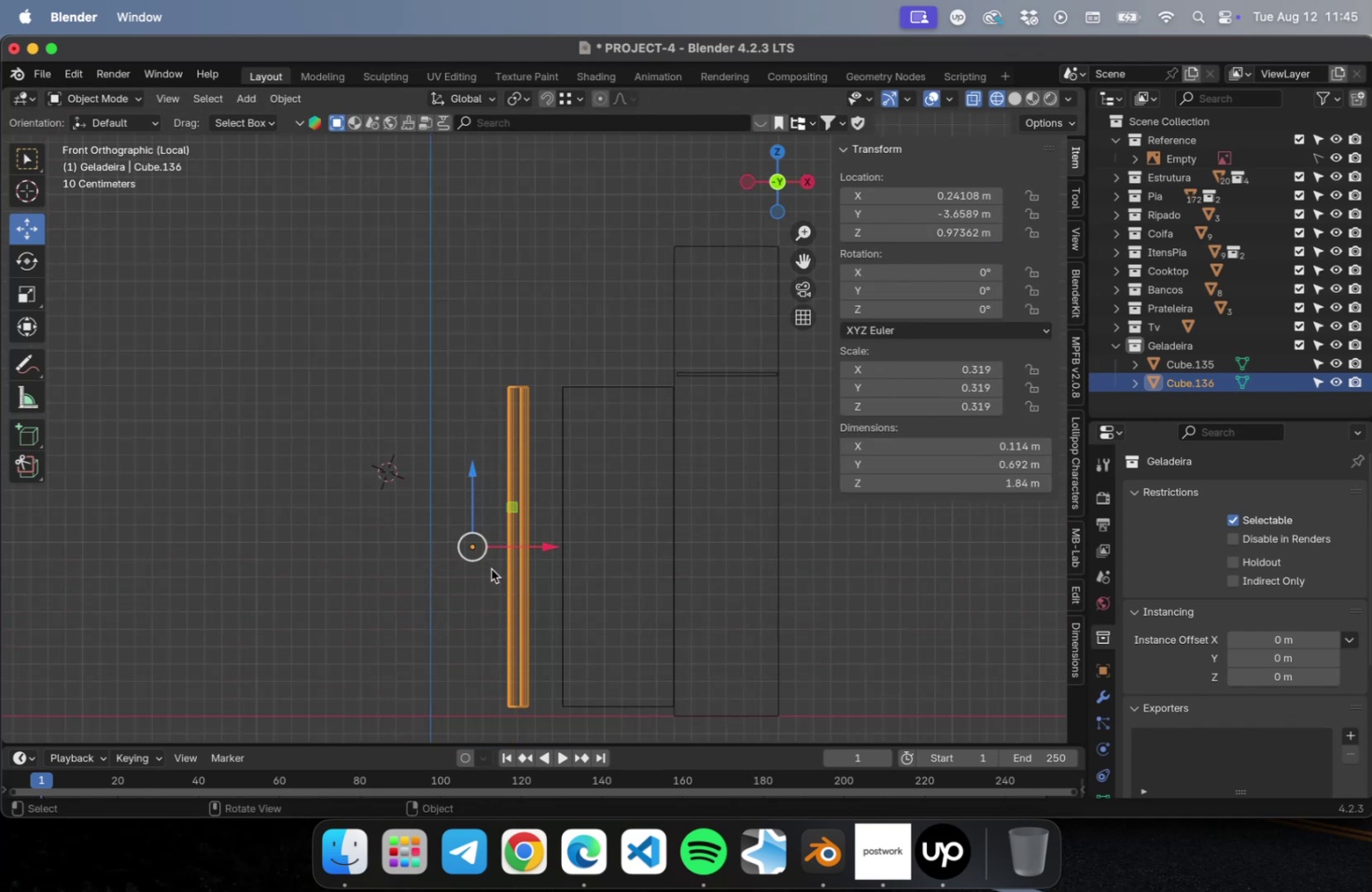 
key(NumLock)
 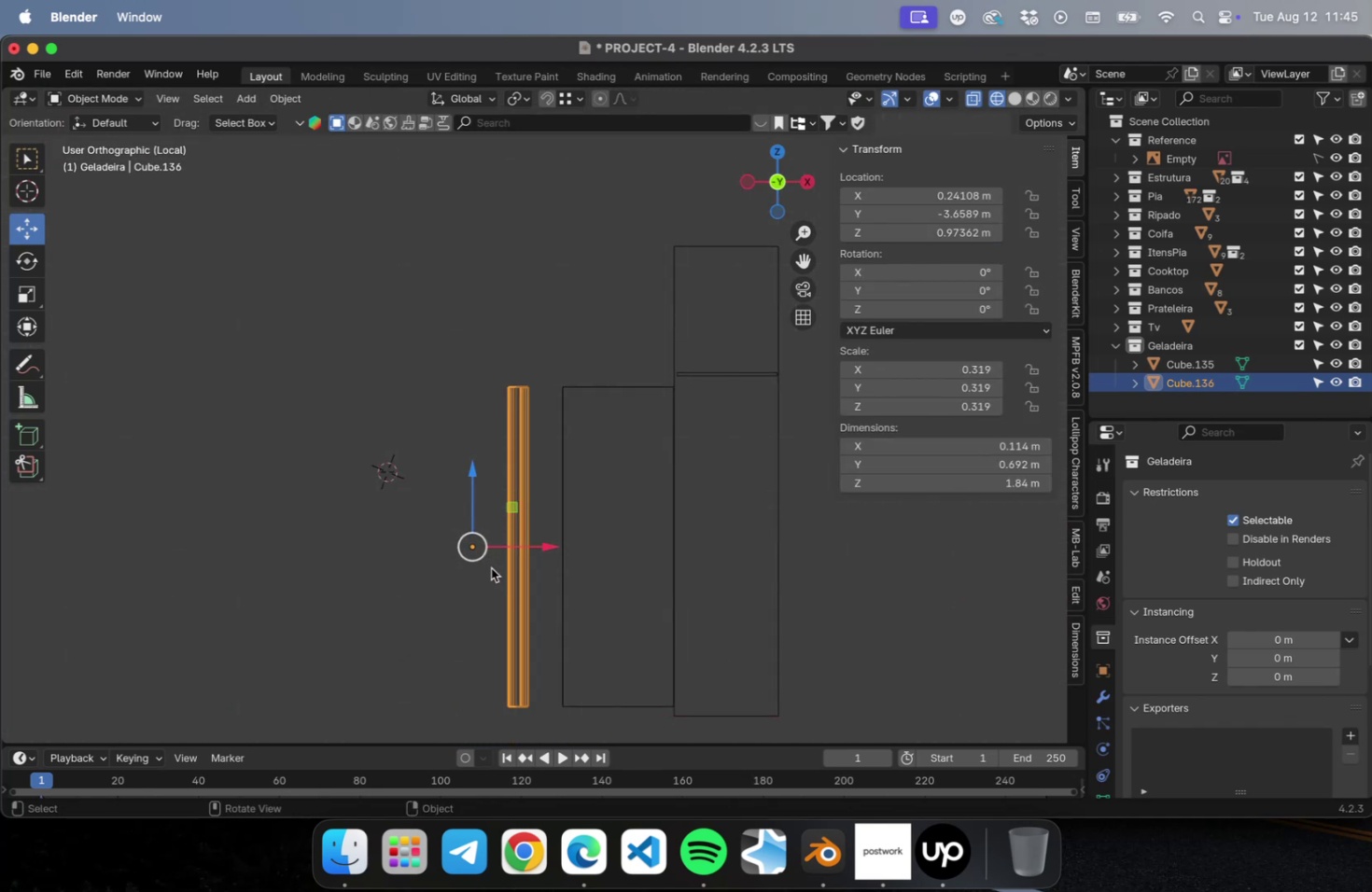 
key(Numpad3)
 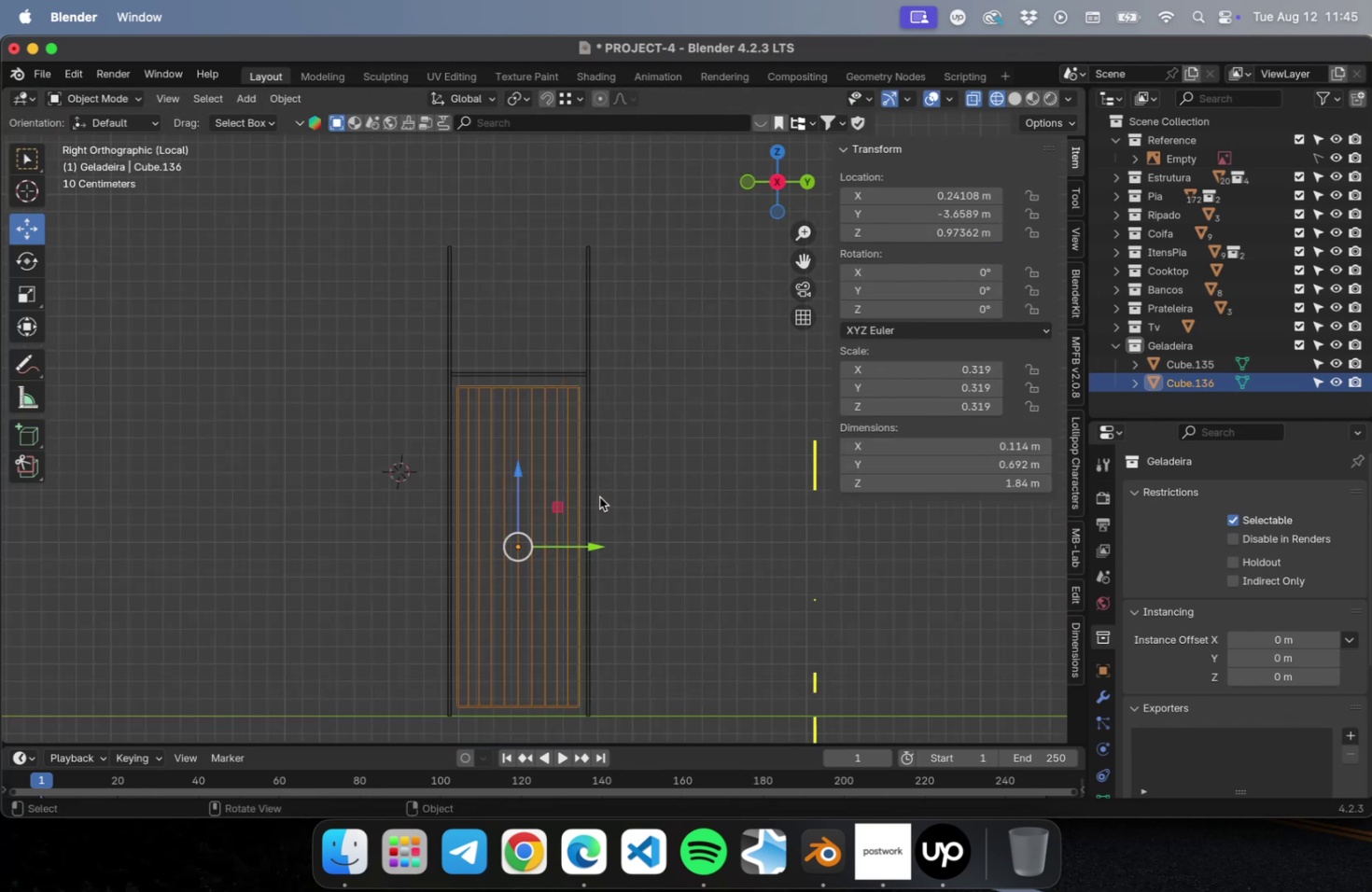 
key(Tab)
 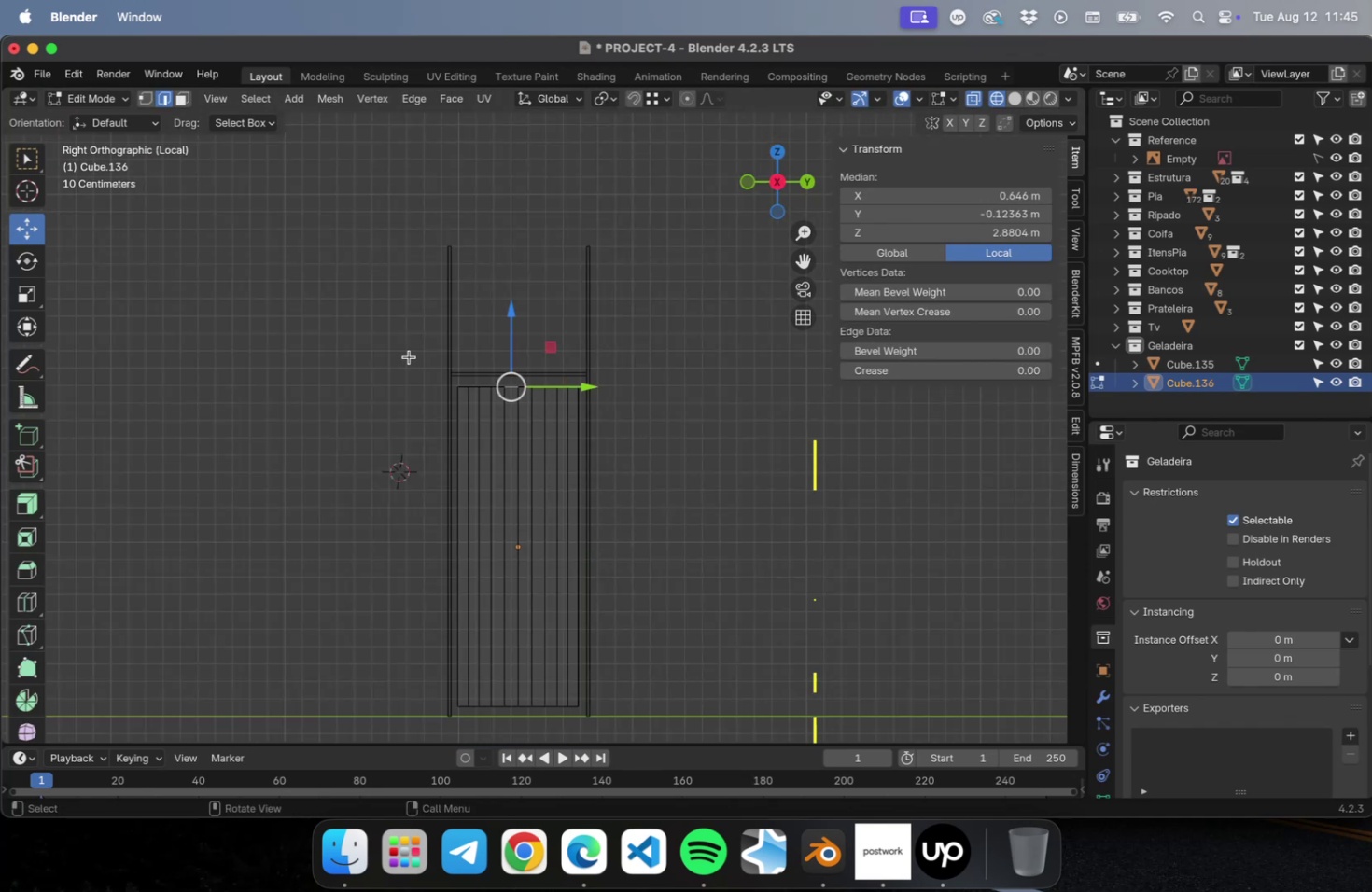 
left_click_drag(start_coordinate=[443, 354], to_coordinate=[769, 429])
 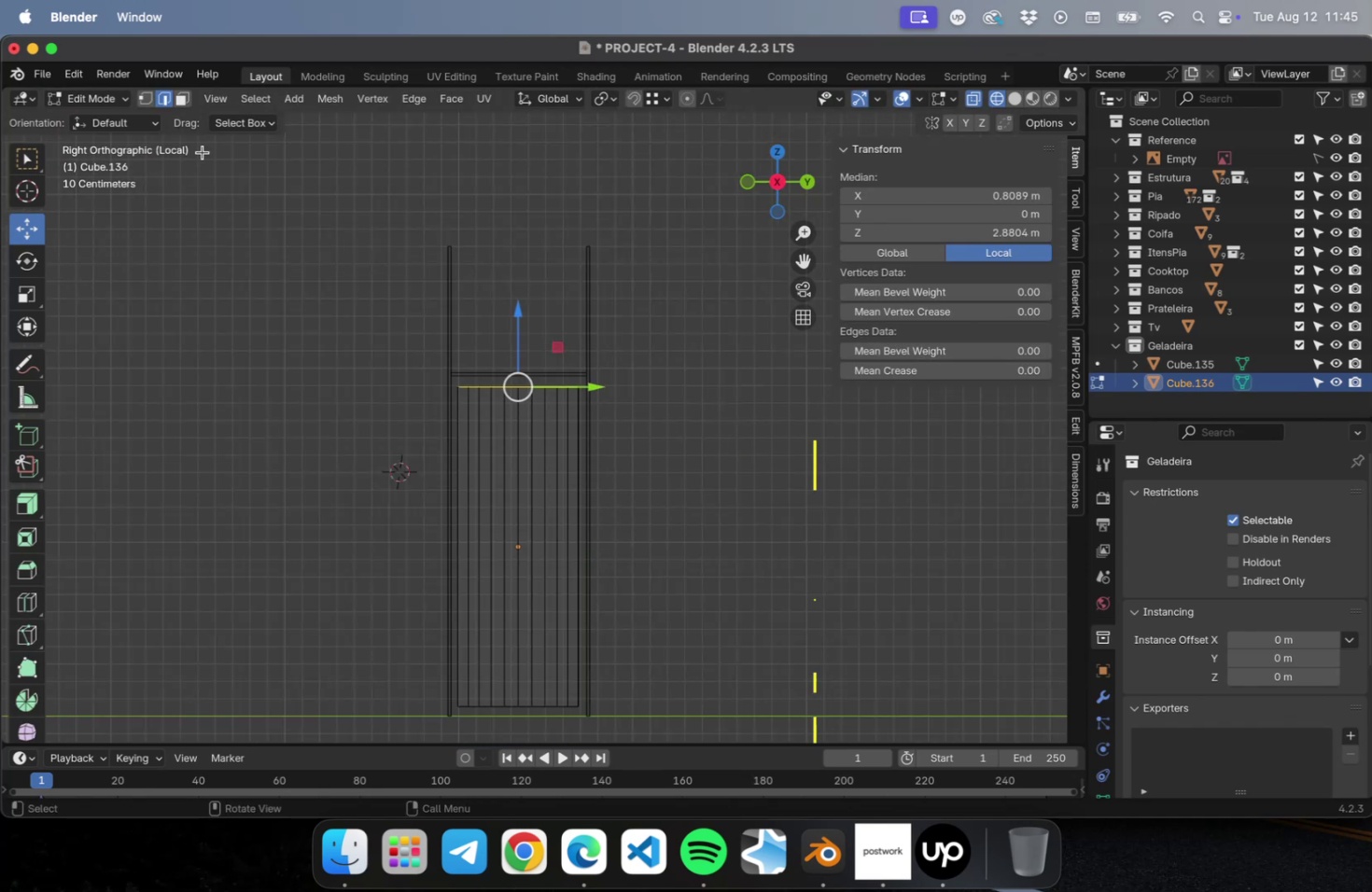 
key(1)
 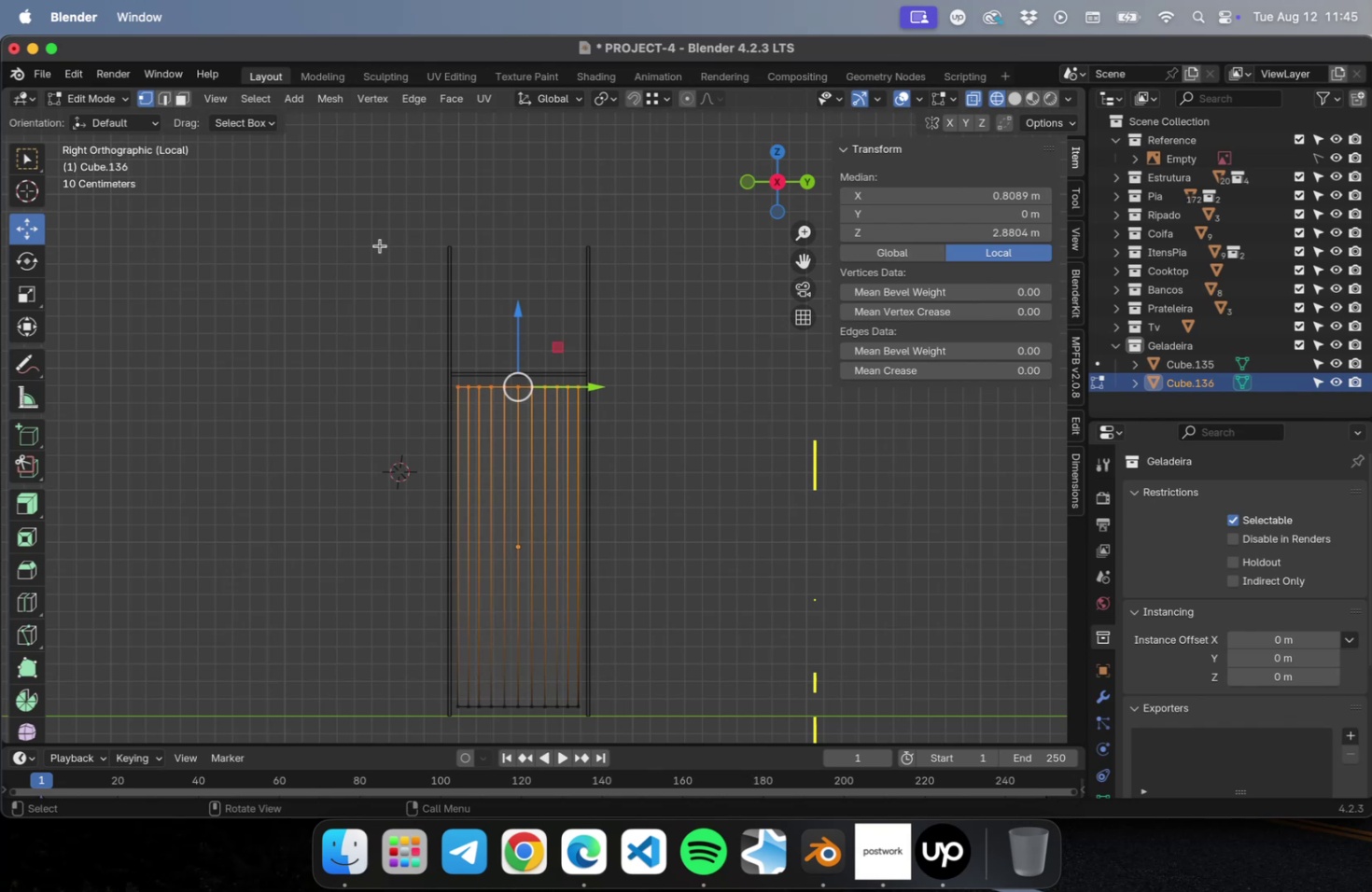 
left_click_drag(start_coordinate=[392, 254], to_coordinate=[682, 452])
 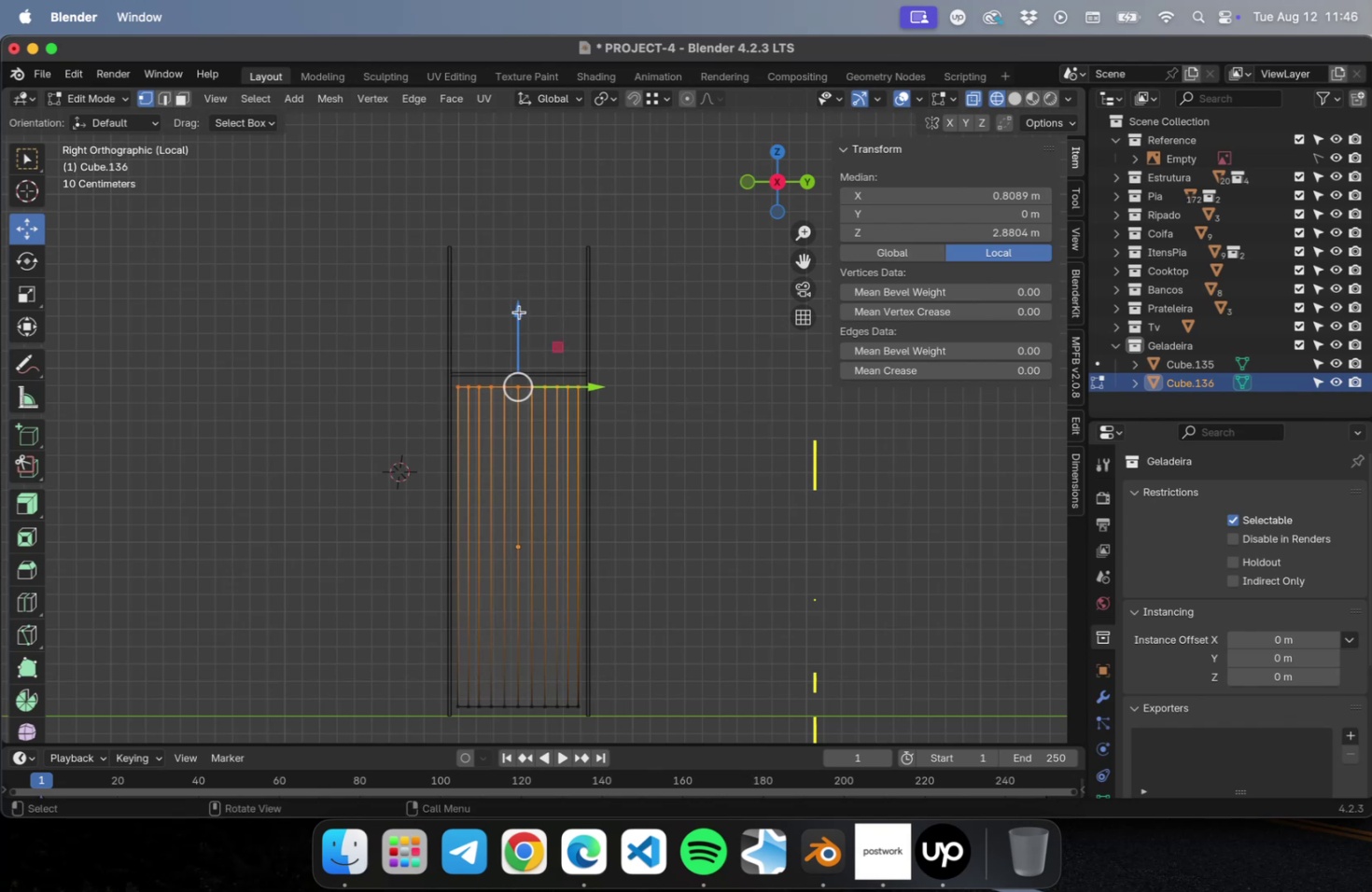 
left_click_drag(start_coordinate=[514, 310], to_coordinate=[518, 417])
 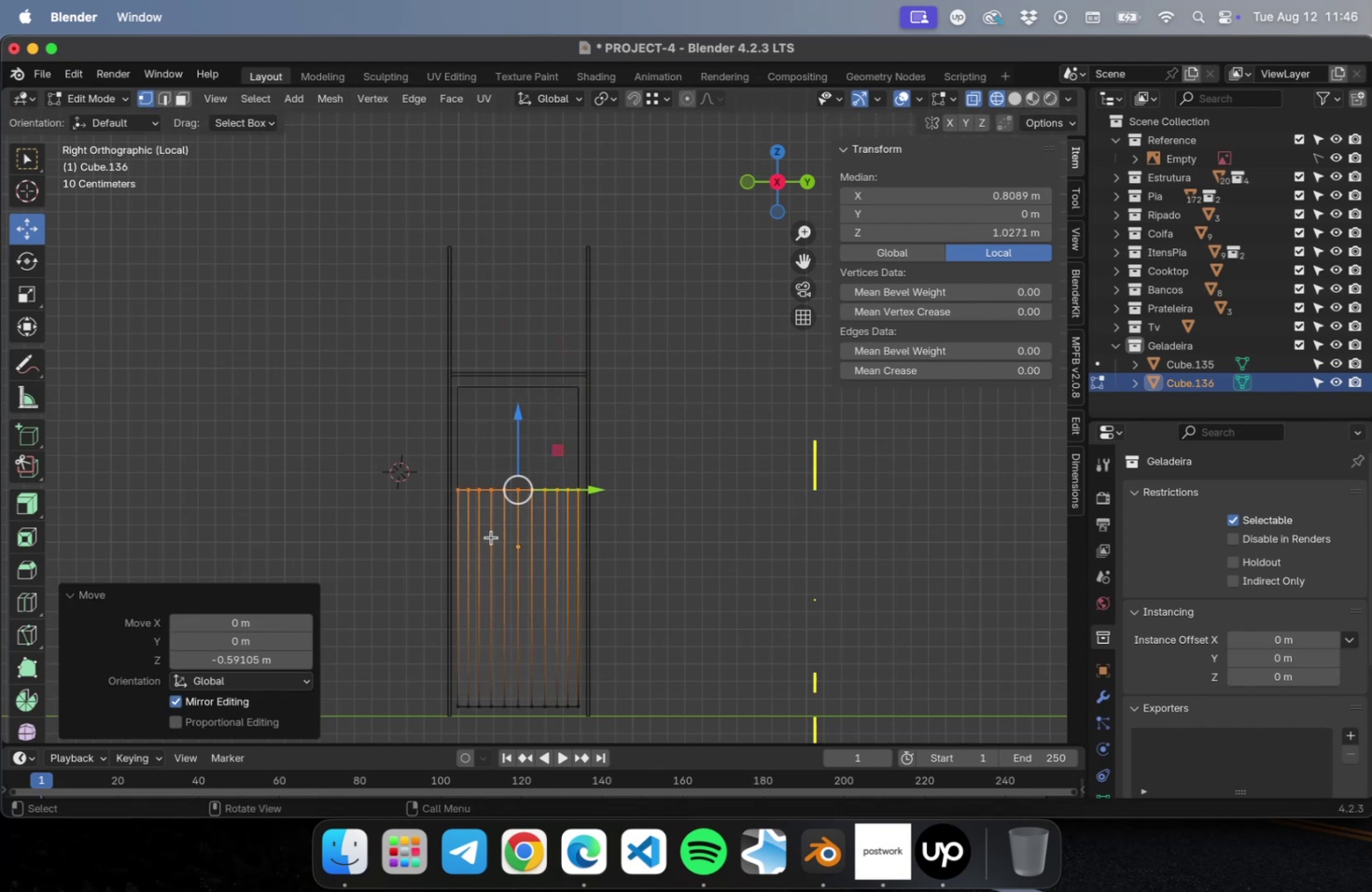 
scroll: coordinate [474, 550], scroll_direction: up, amount: 10.0
 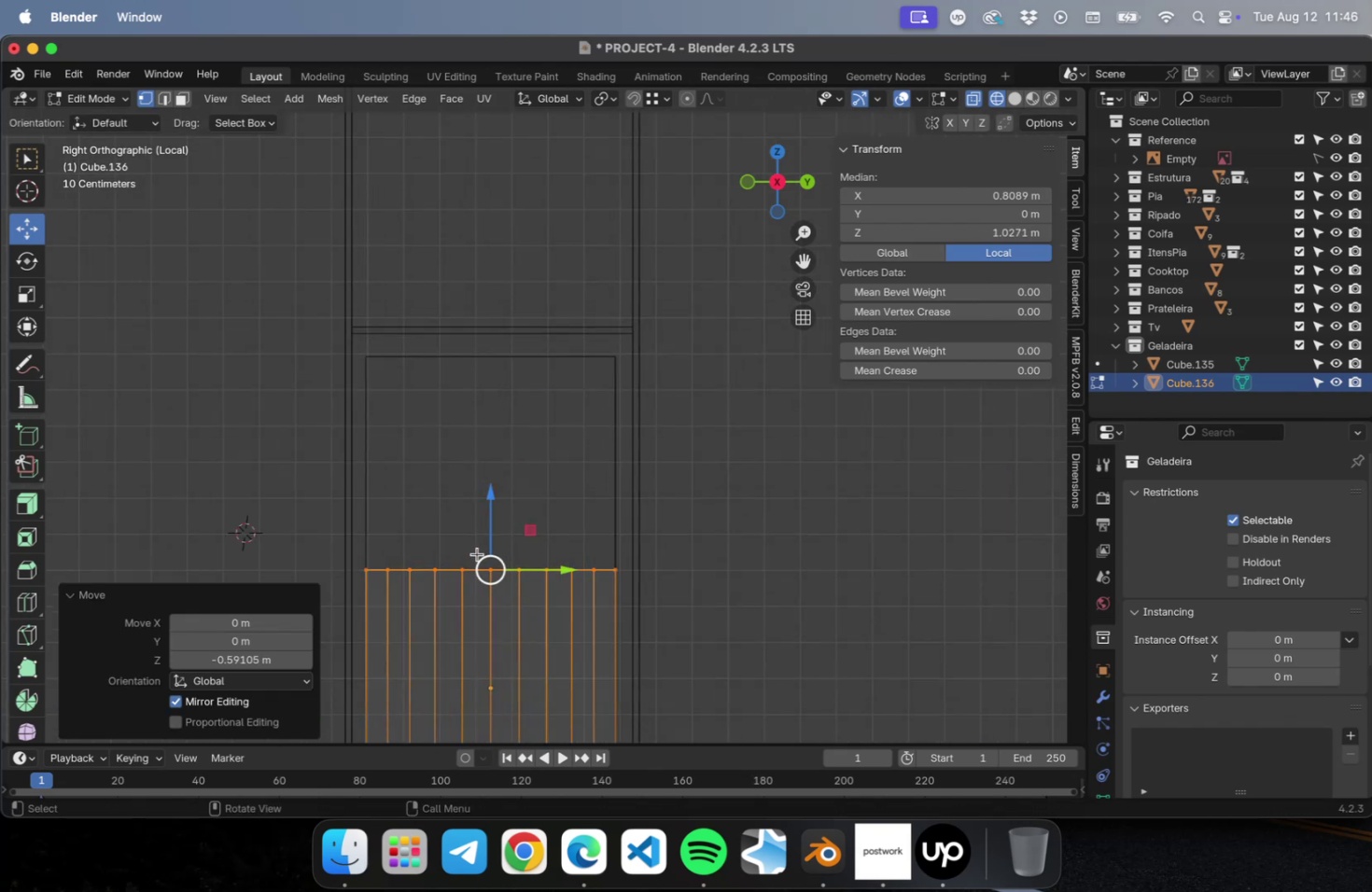 
hold_key(key=ShiftLeft, duration=0.65)
 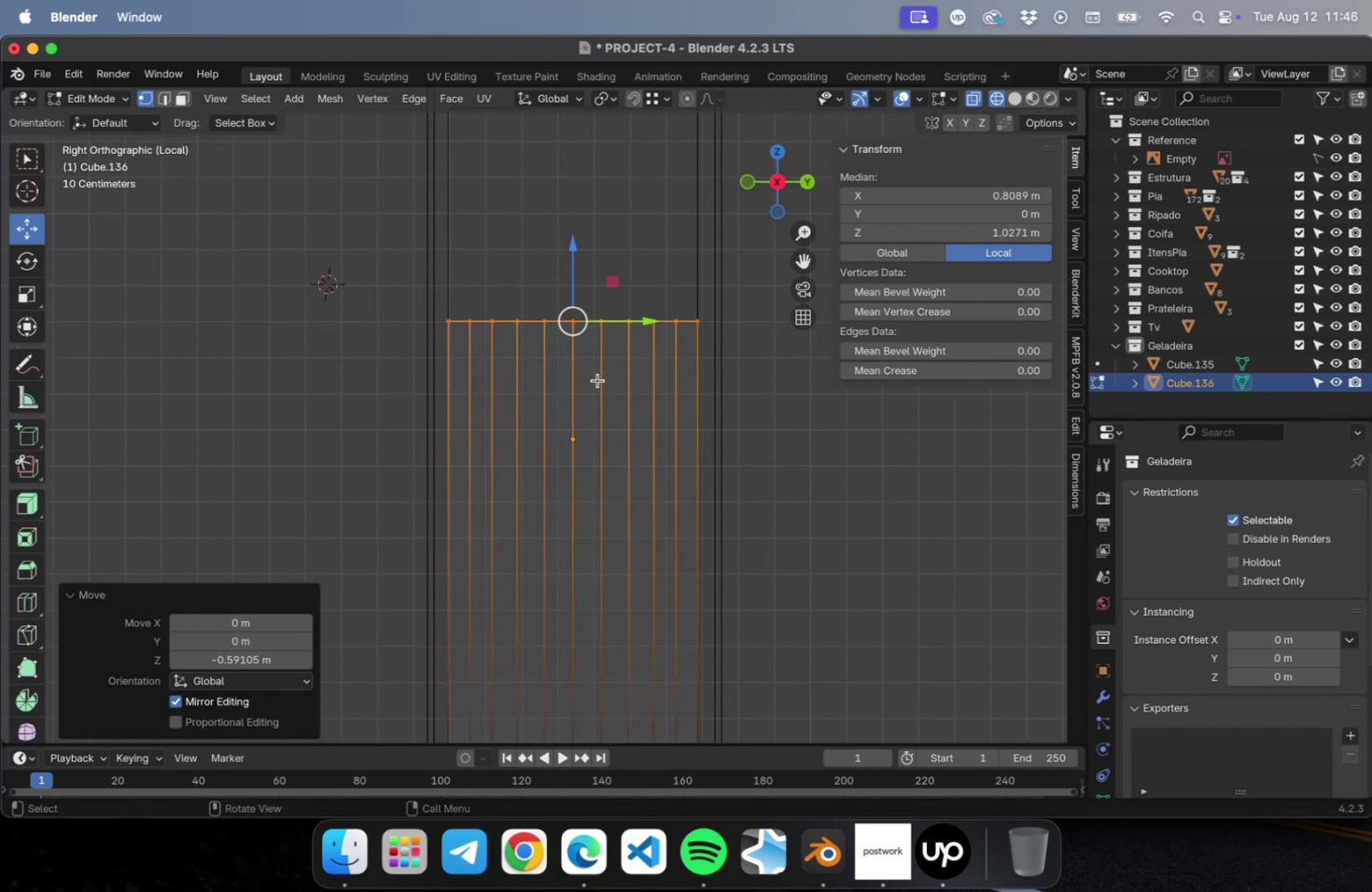 
scroll: coordinate [597, 381], scroll_direction: down, amount: 5.0
 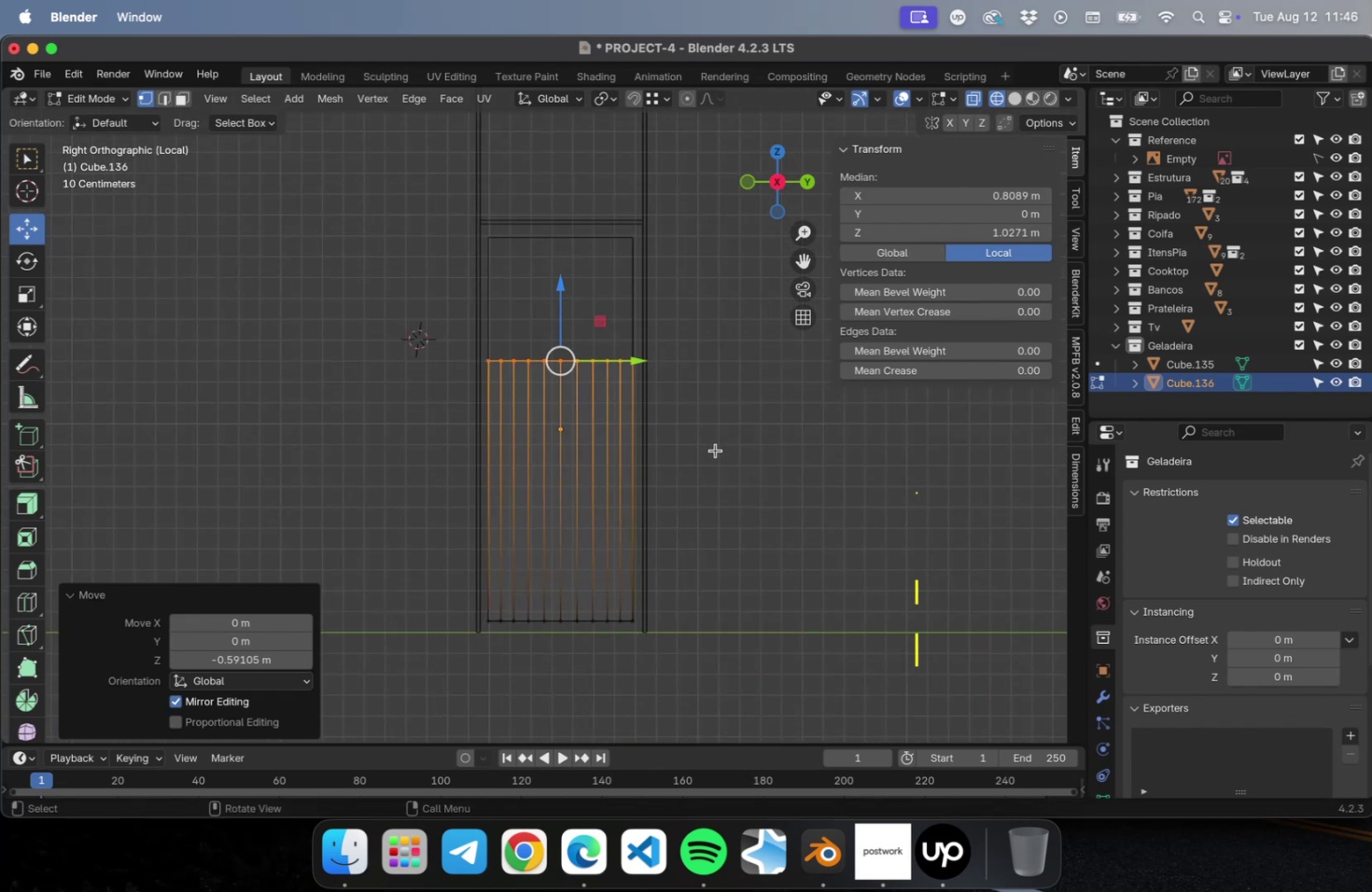 
key(Tab)
 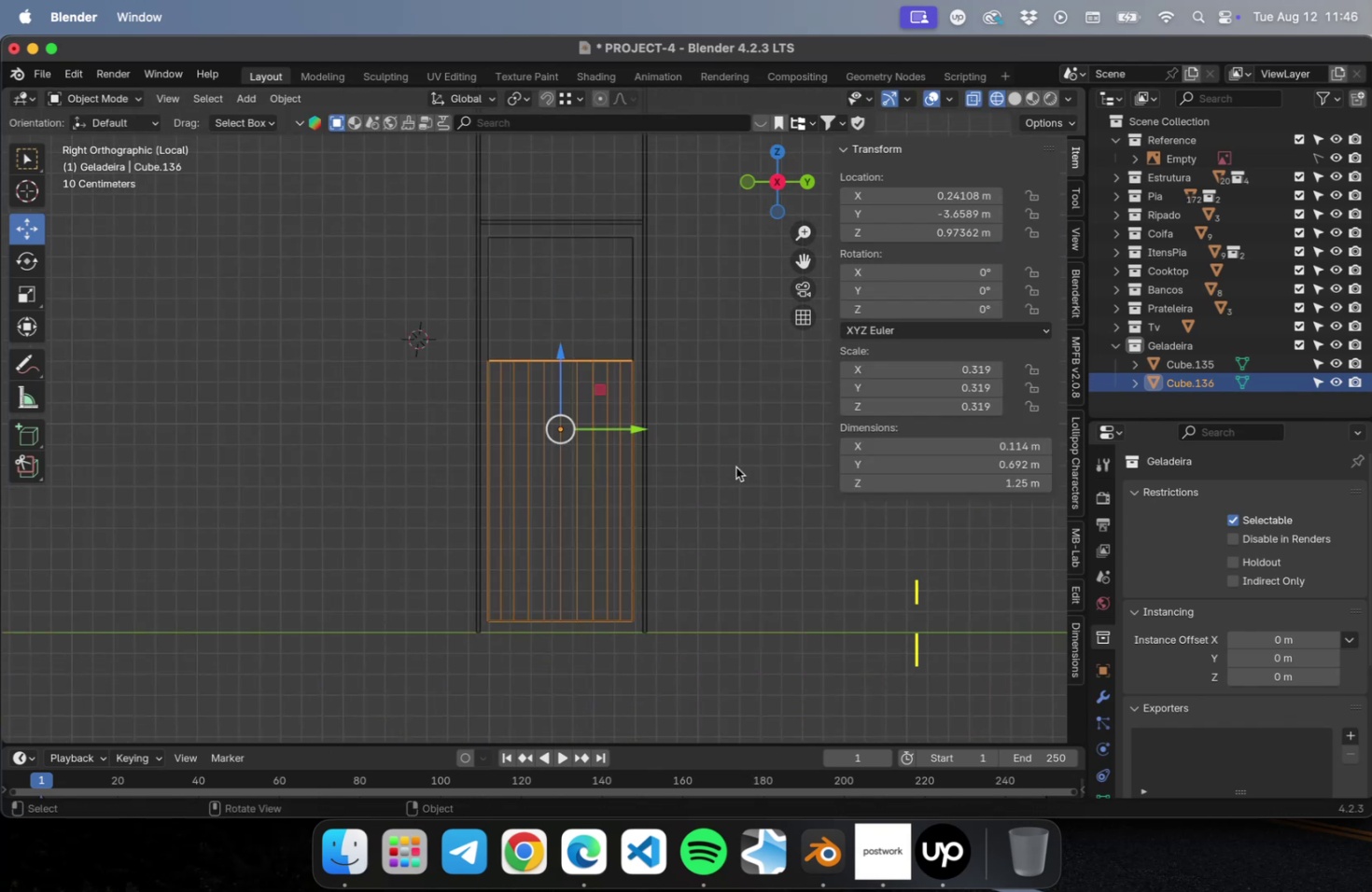 
key(Meta+CommandLeft)
 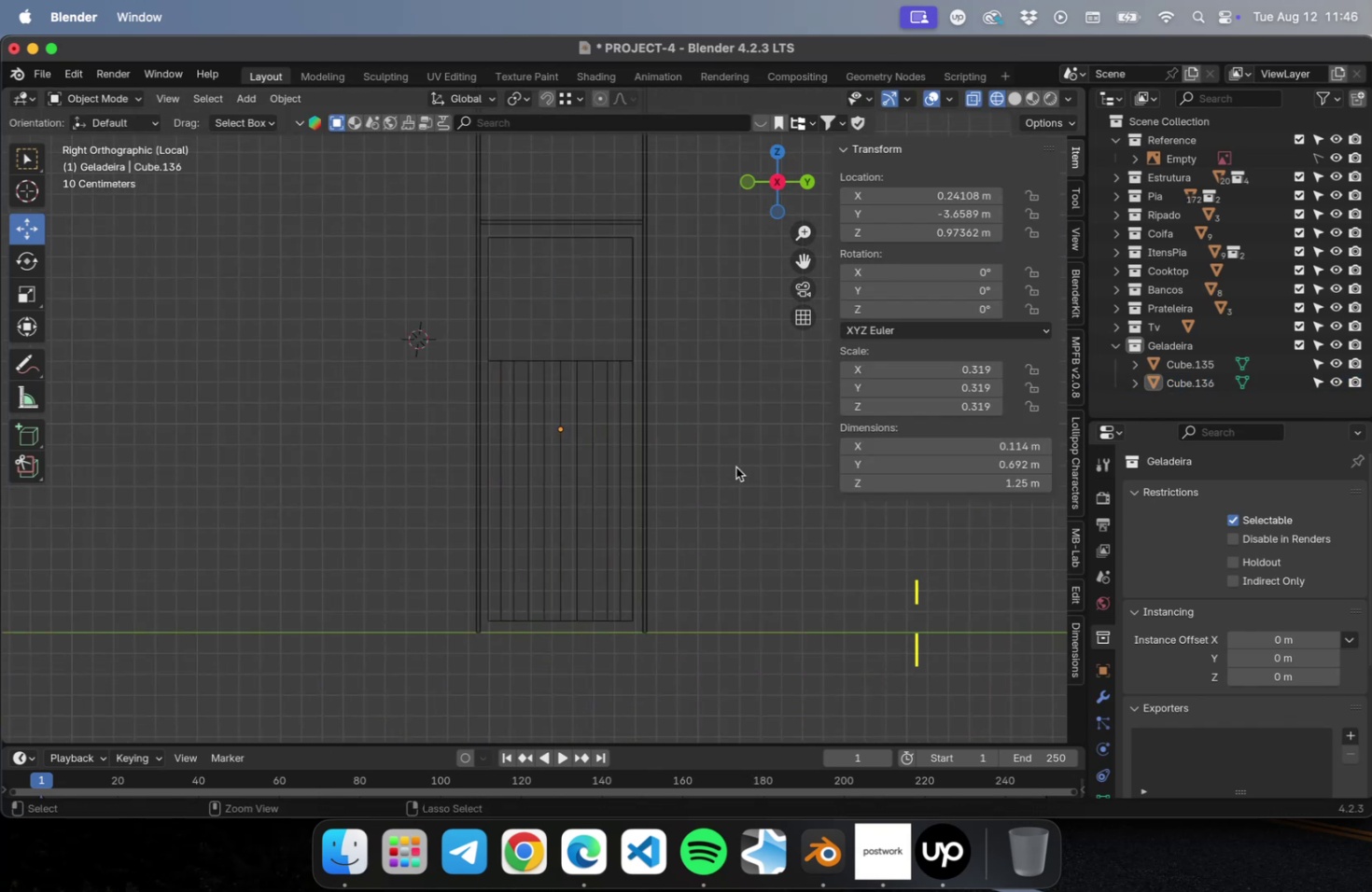 
key(Meta+S)
 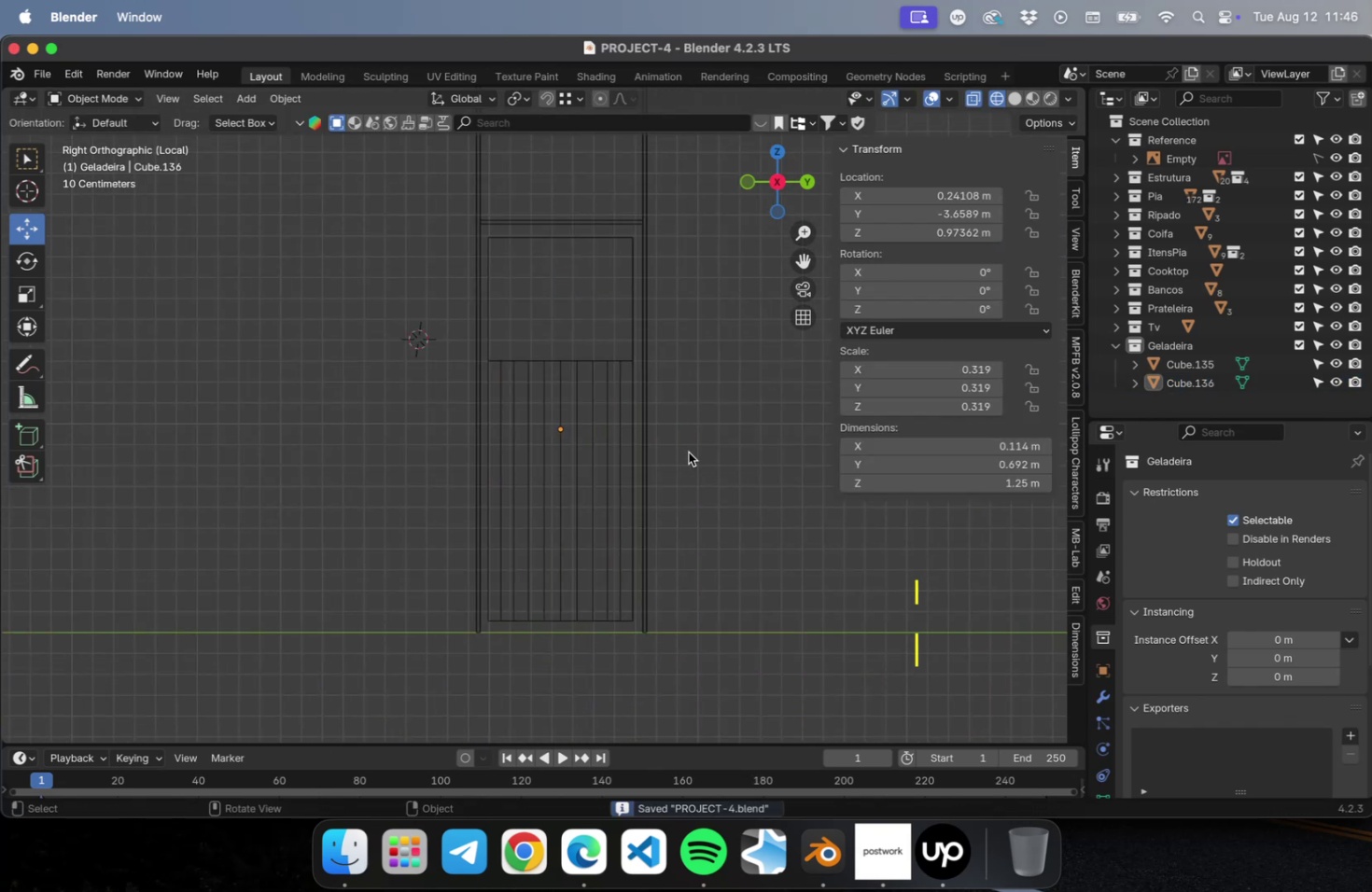 
scroll: coordinate [674, 444], scroll_direction: up, amount: 9.0
 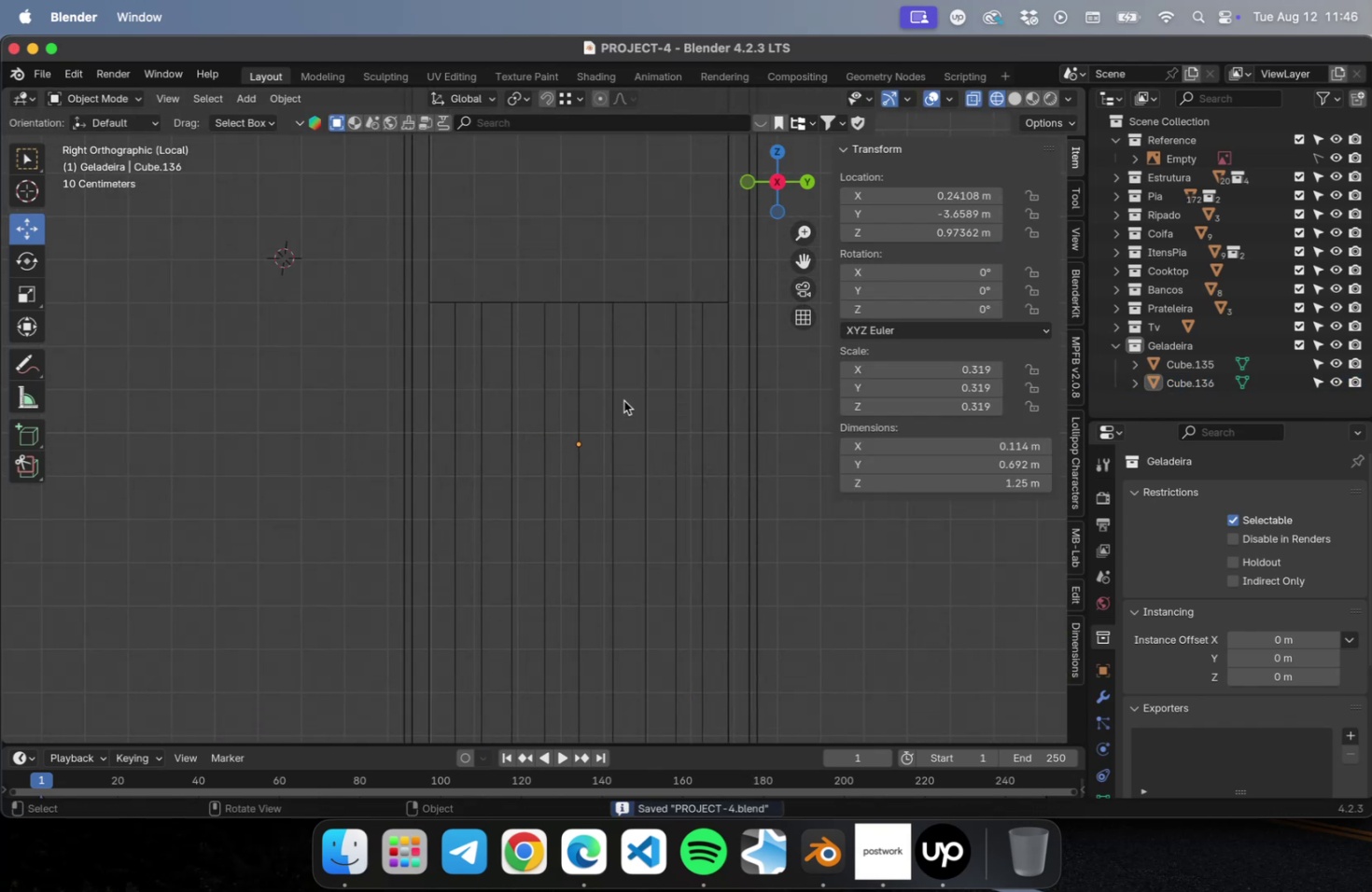 
left_click([623, 400])
 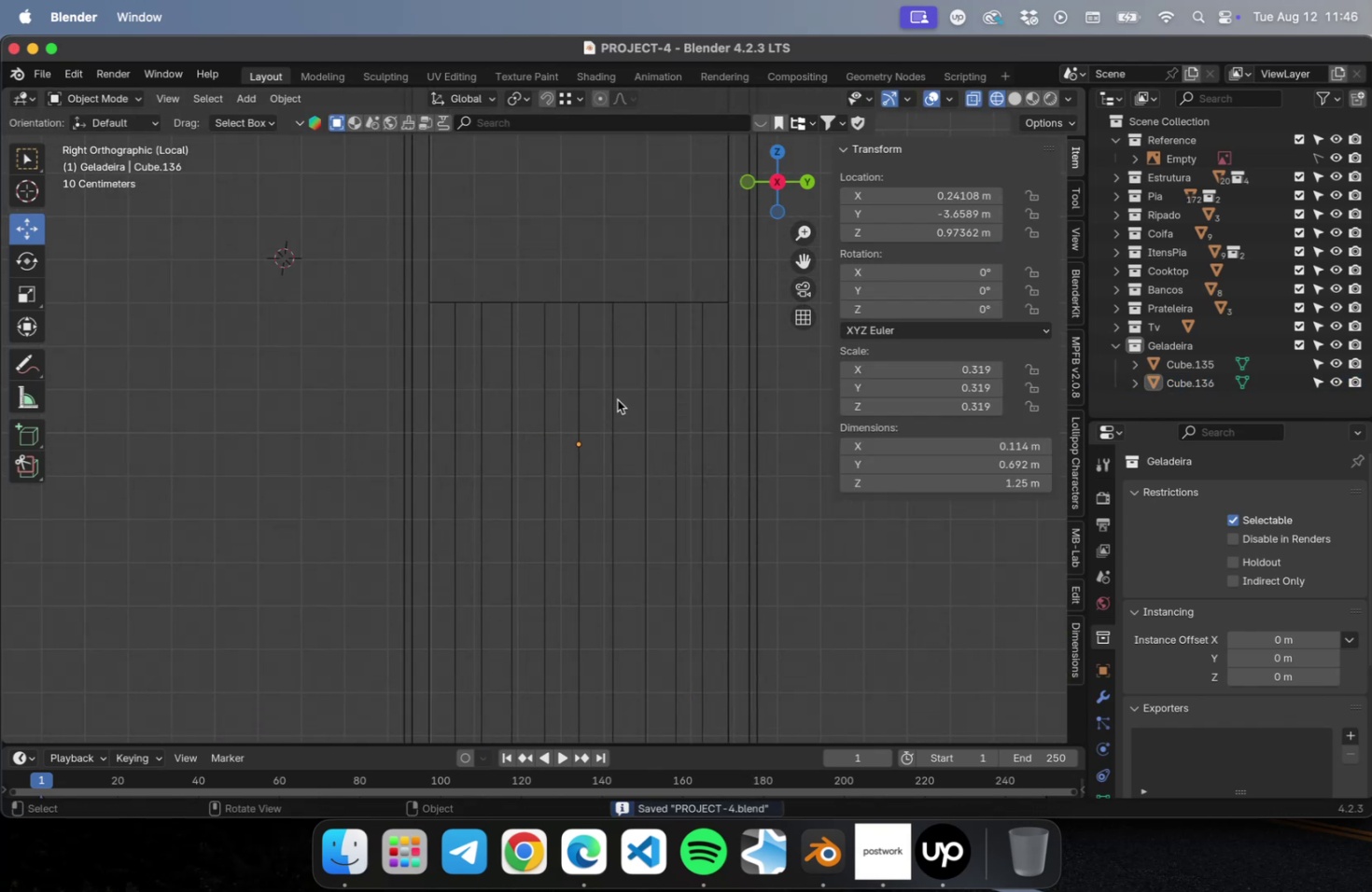 
left_click([617, 399])
 